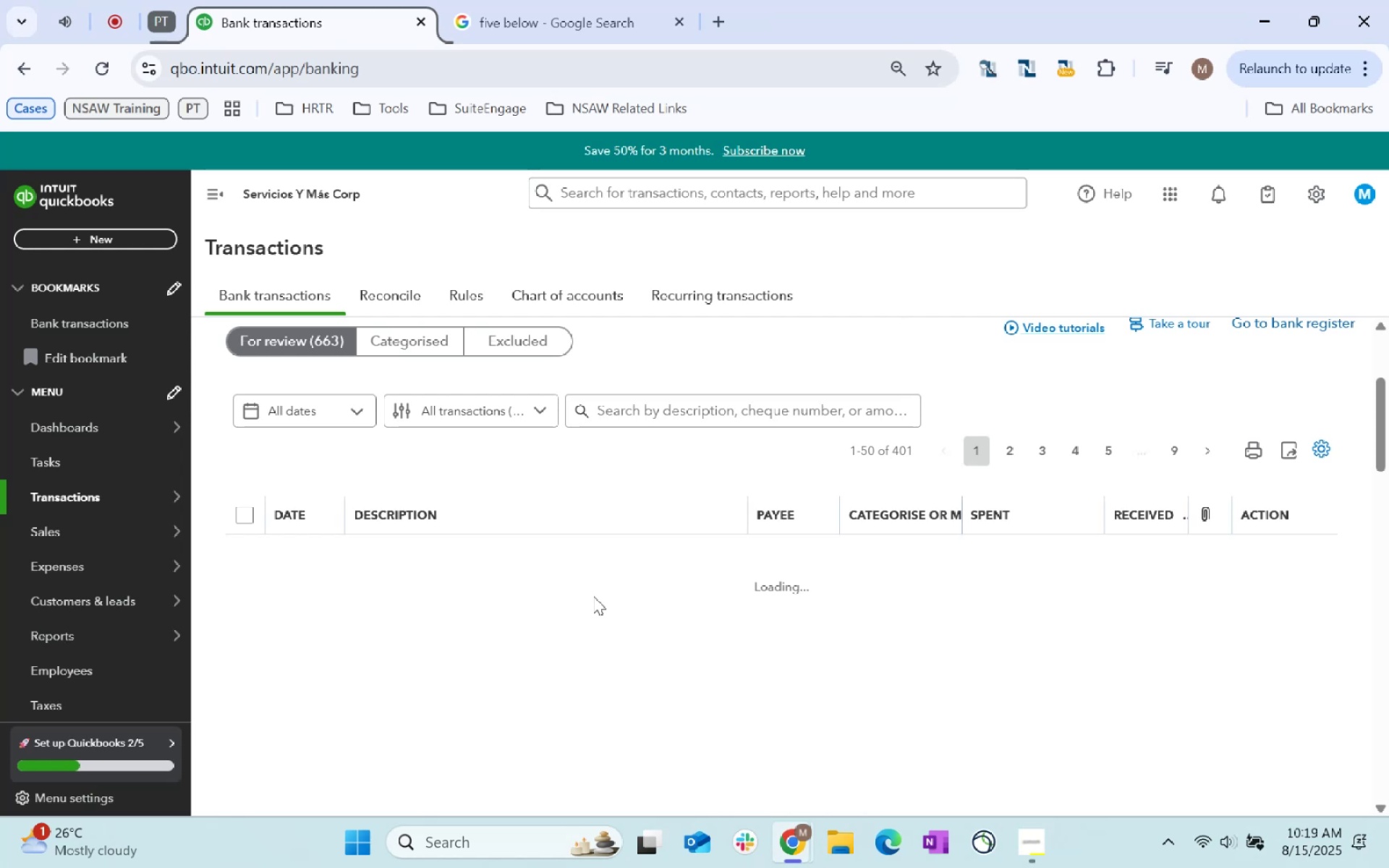 
scroll: coordinate [854, 580], scroll_direction: down, amount: 4.0
 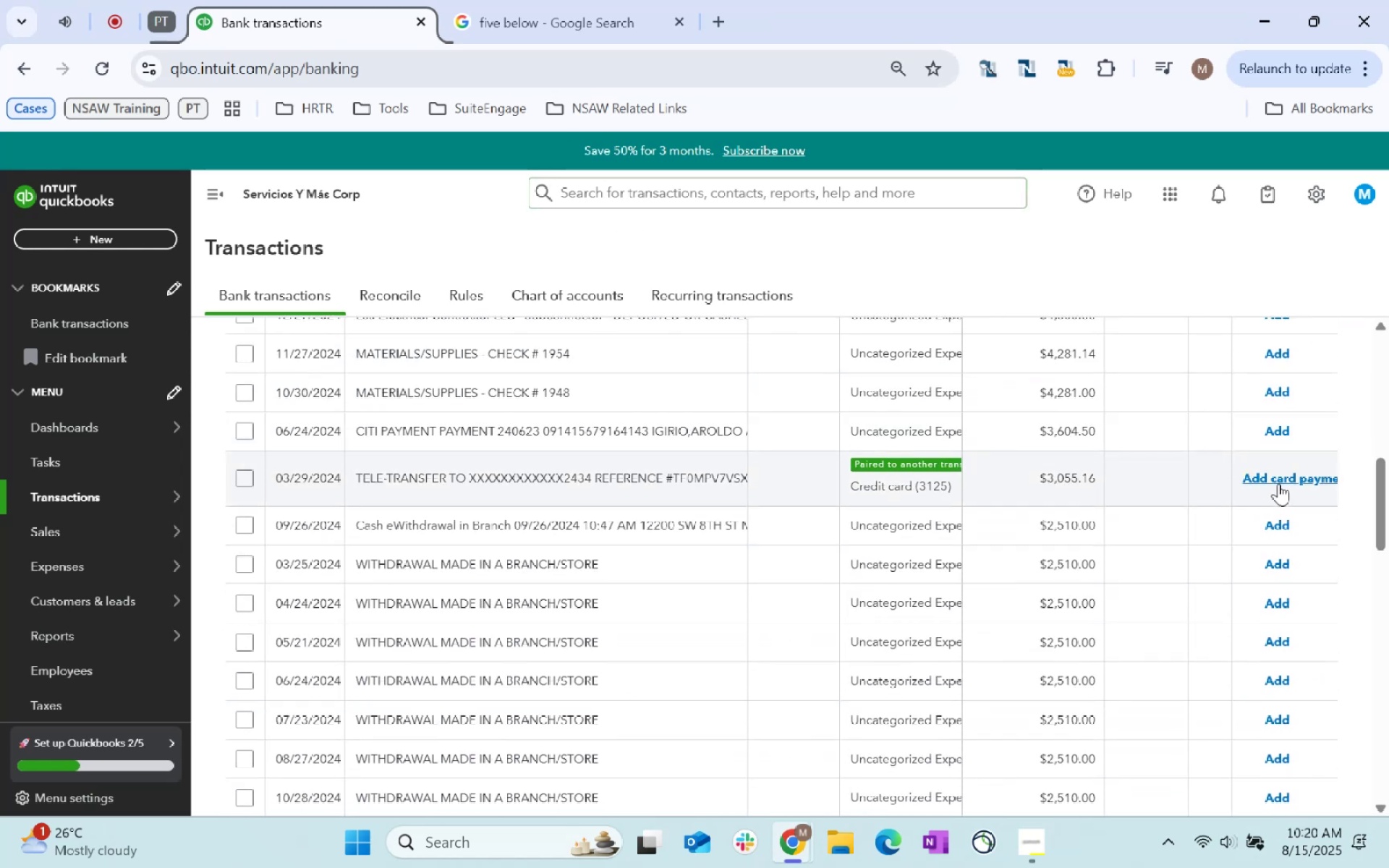 
left_click([1278, 483])
 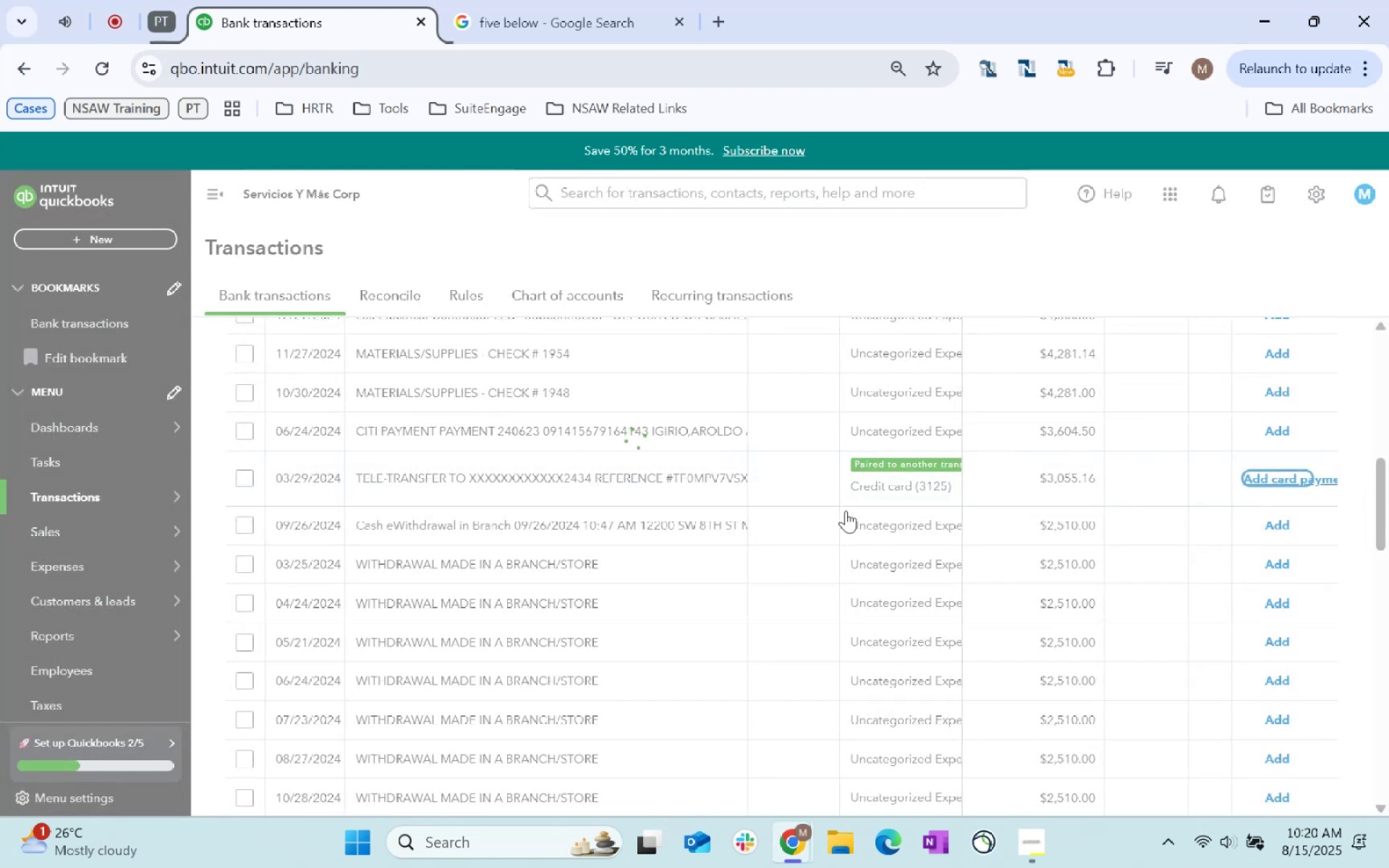 
scroll: coordinate [943, 497], scroll_direction: down, amount: 4.0
 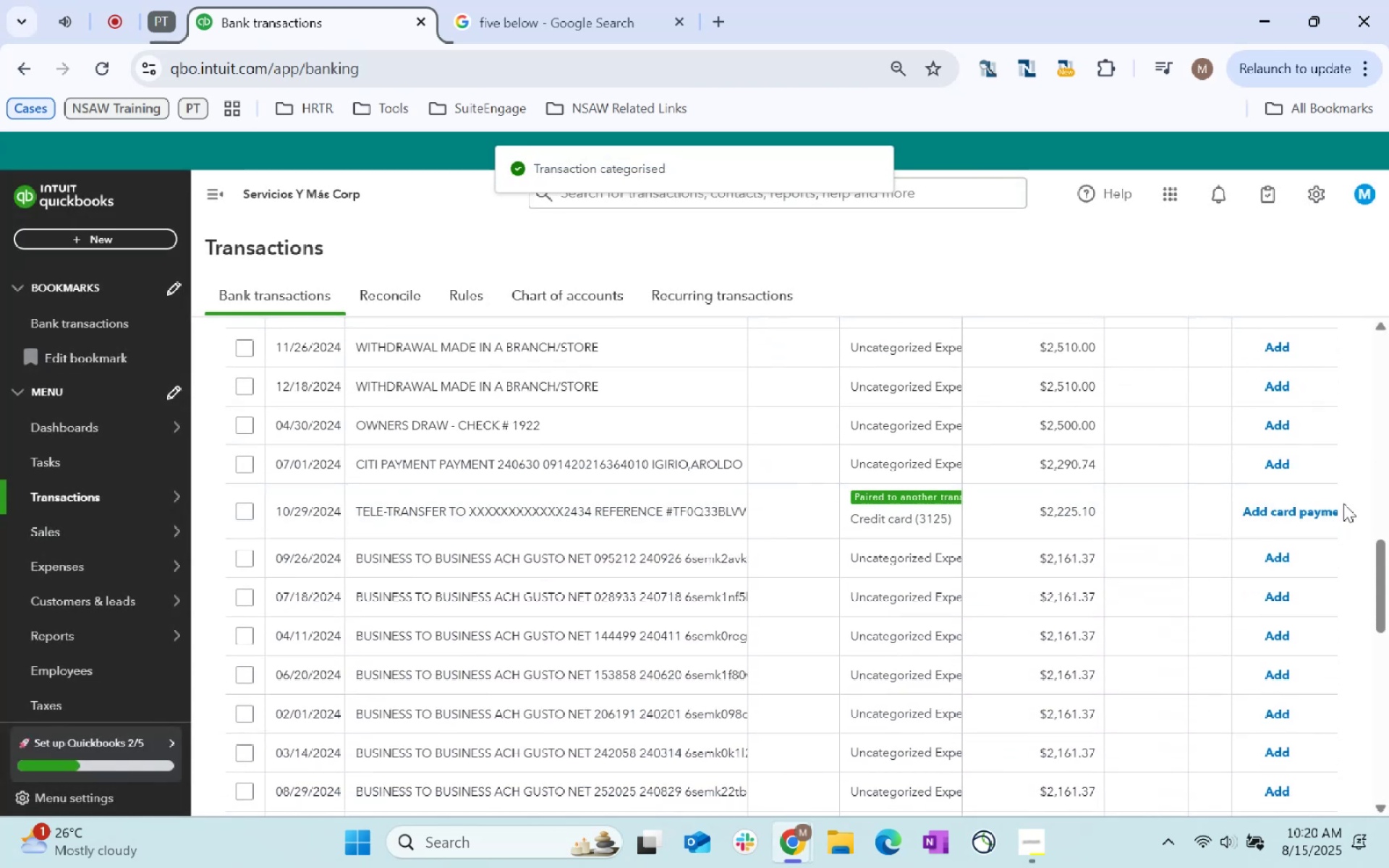 
left_click([1301, 518])
 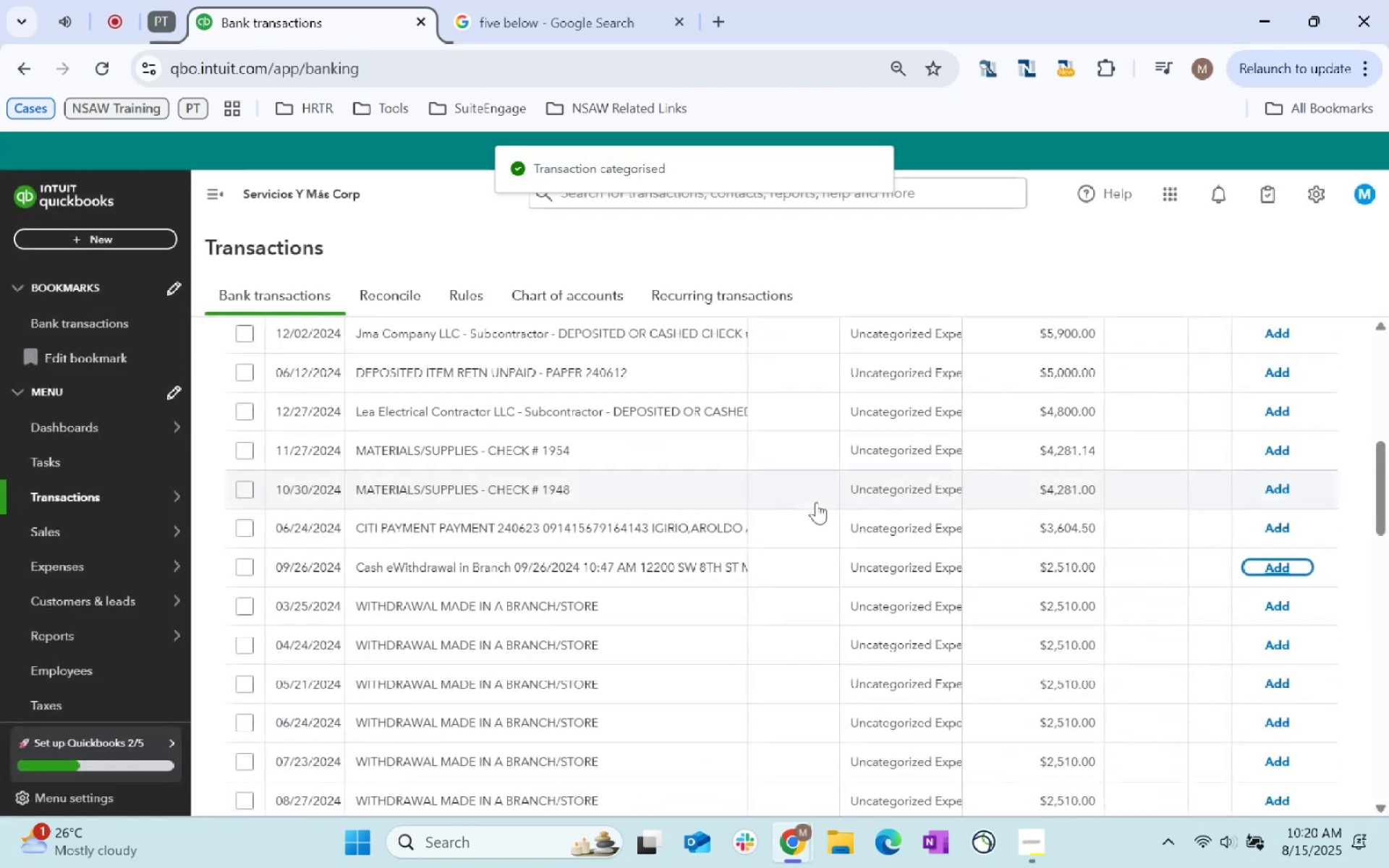 
scroll: coordinate [819, 506], scroll_direction: down, amount: 20.0
 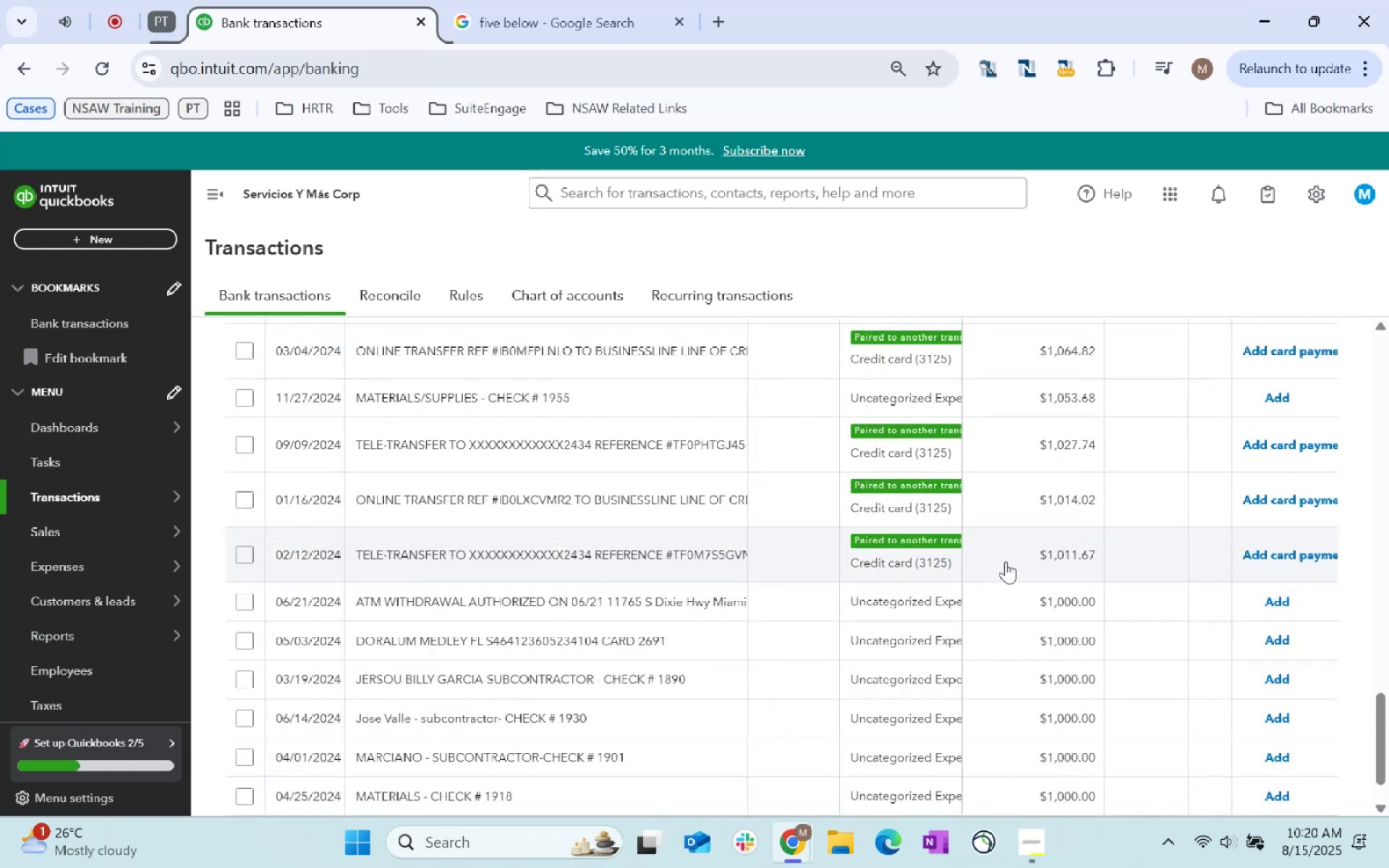 
left_click([1301, 451])
 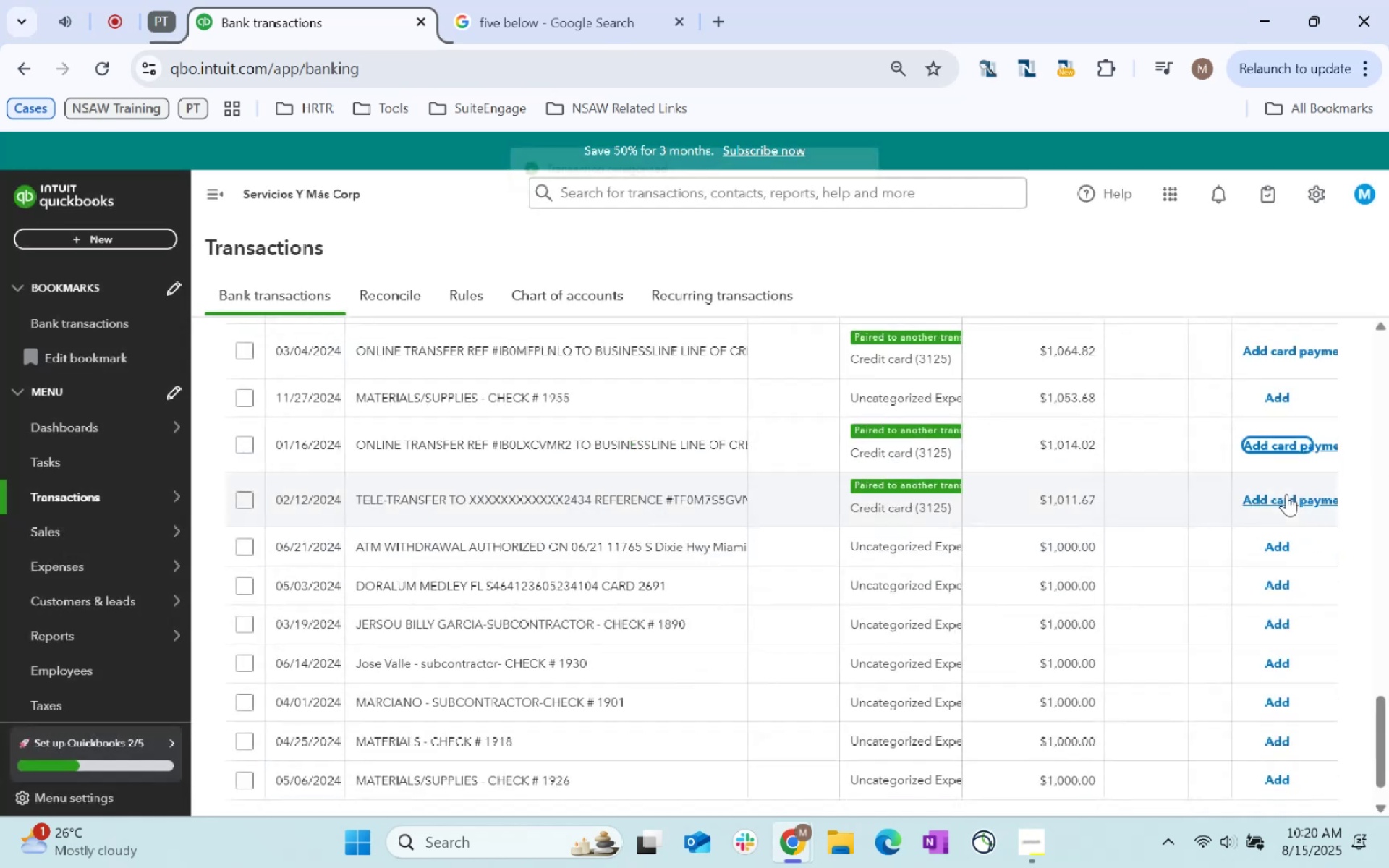 
left_click([1286, 494])
 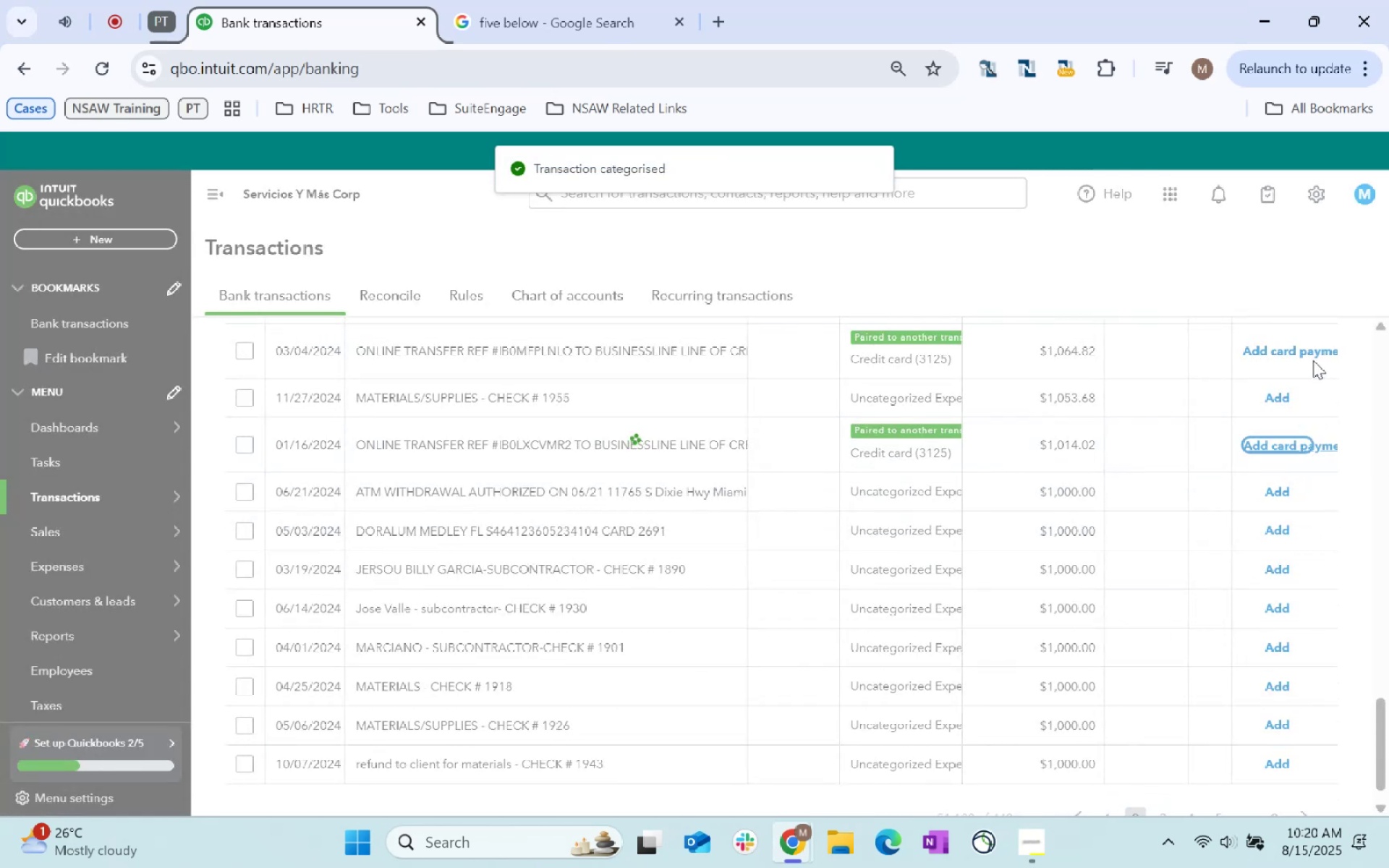 
left_click([1279, 349])
 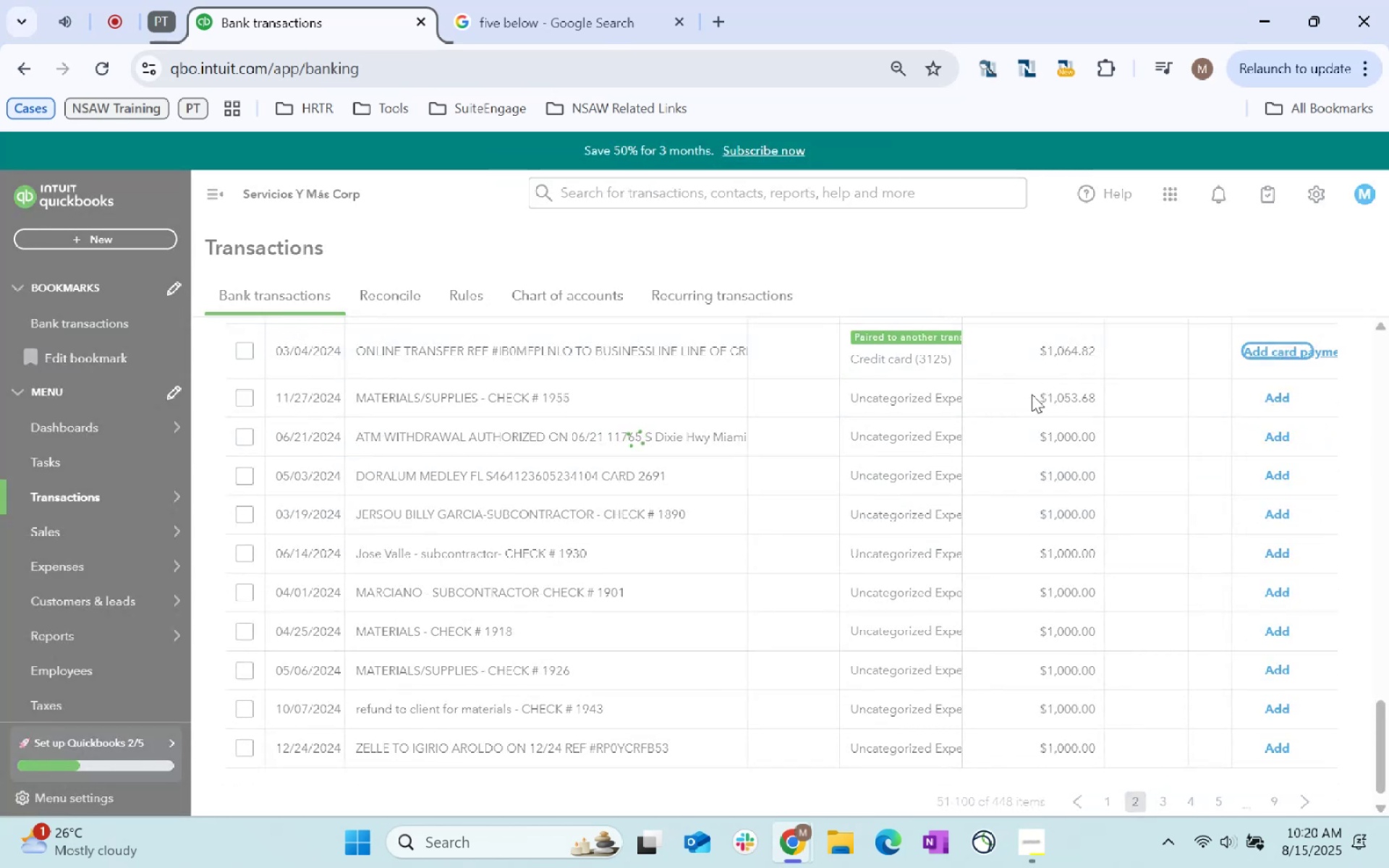 
scroll: coordinate [1053, 573], scroll_direction: up, amount: 23.0
 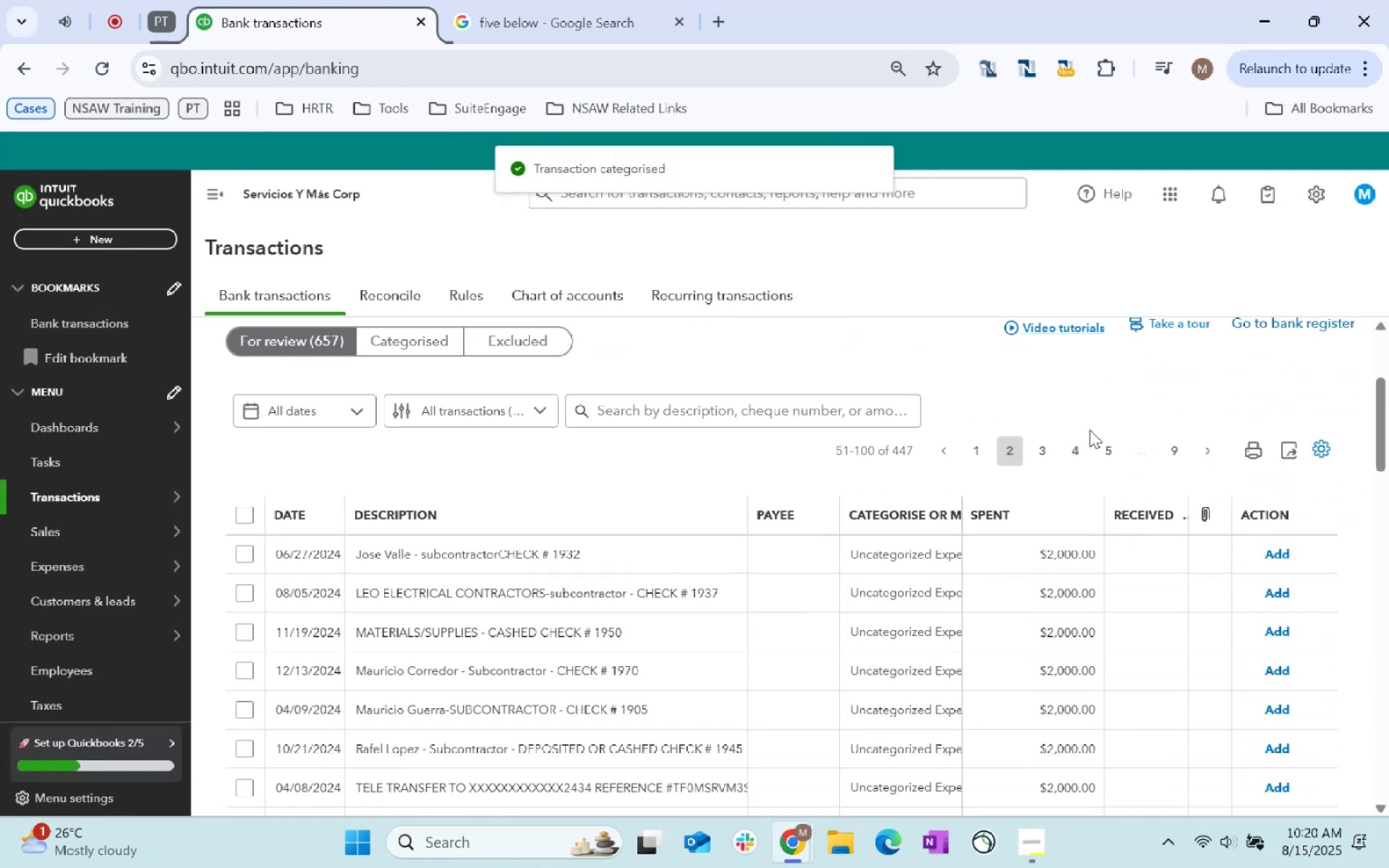 
left_click([1043, 451])
 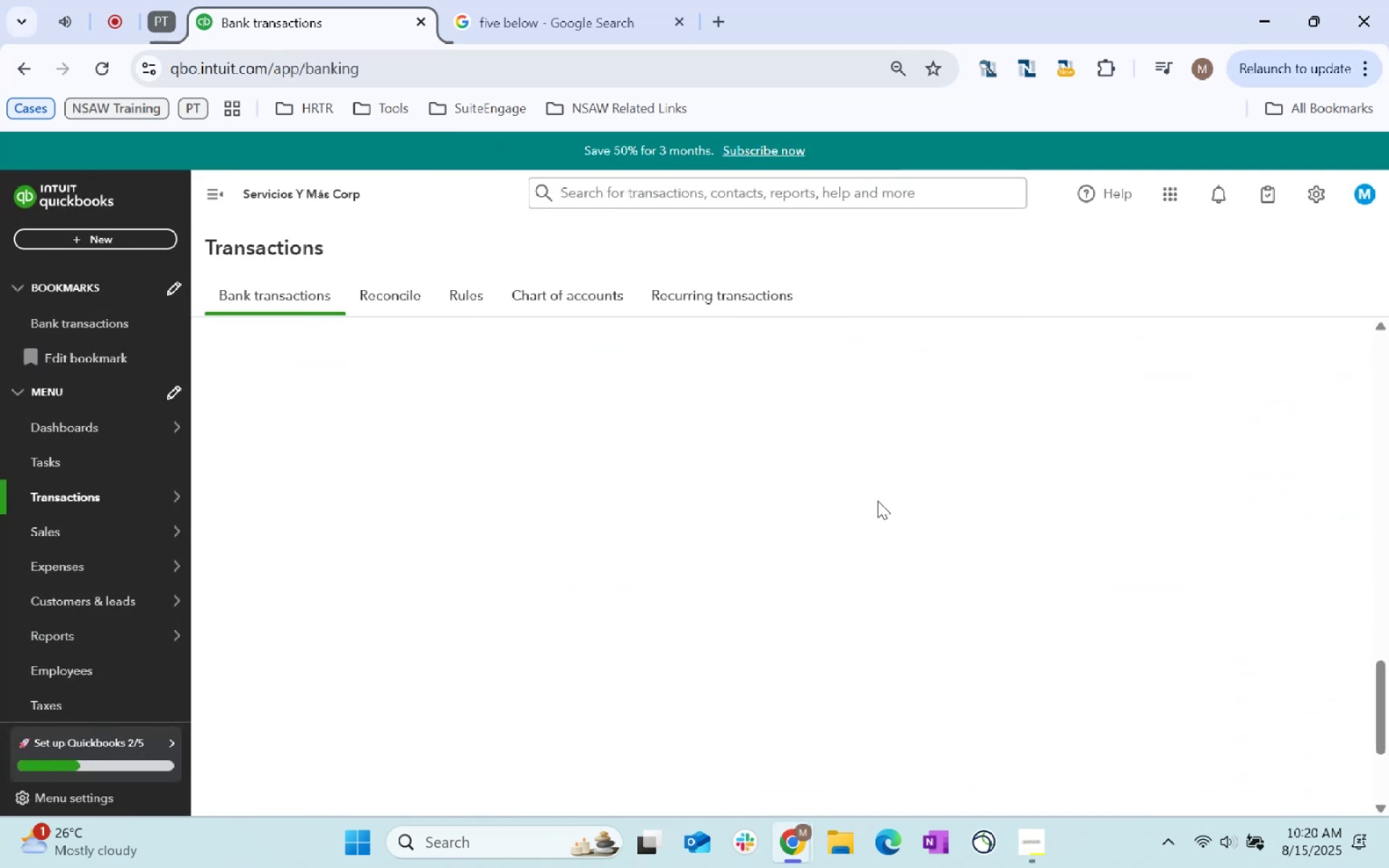 
scroll: coordinate [611, 659], scroll_direction: up, amount: 10.0
 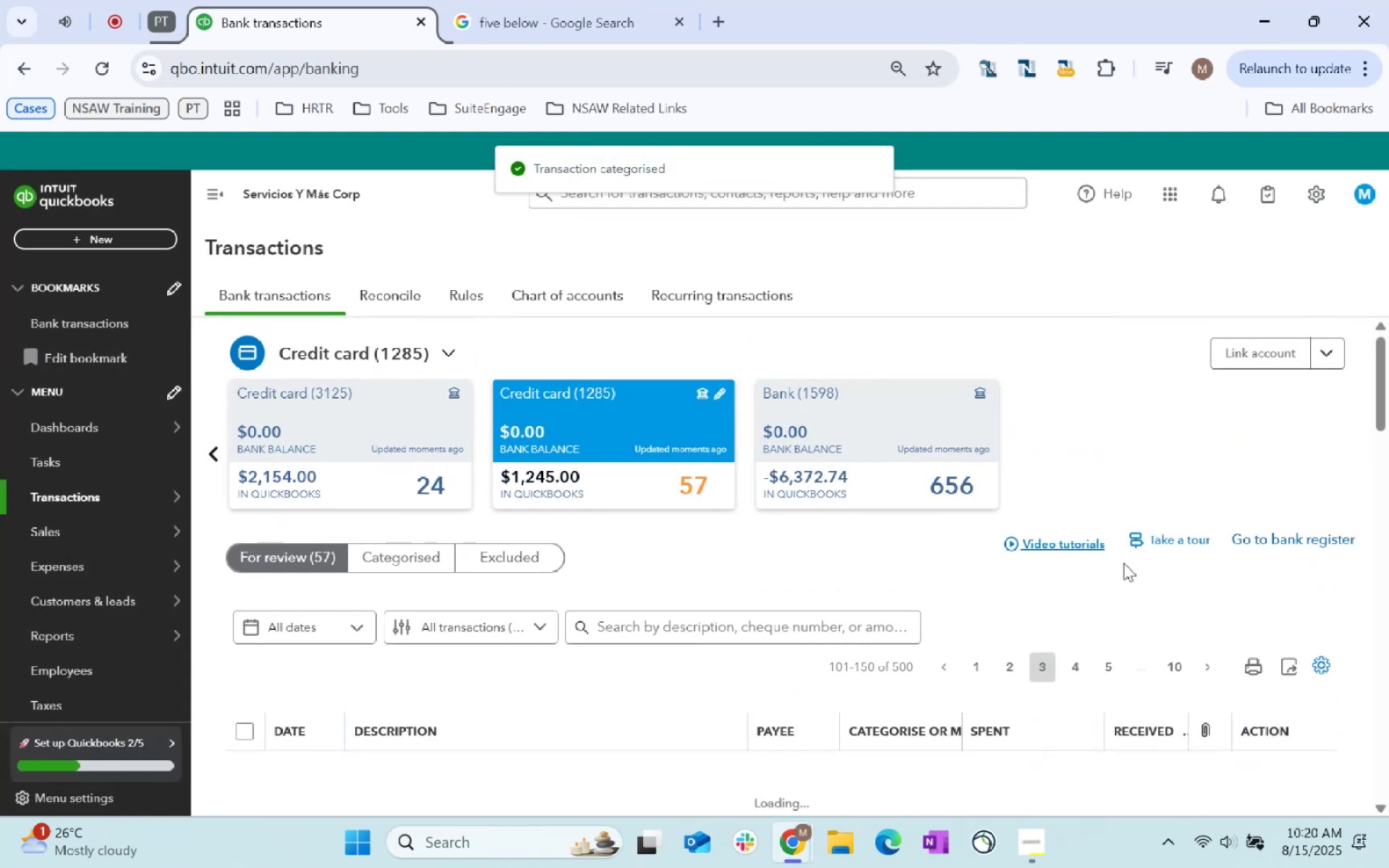 
scroll: coordinate [1044, 555], scroll_direction: down, amount: 7.0
 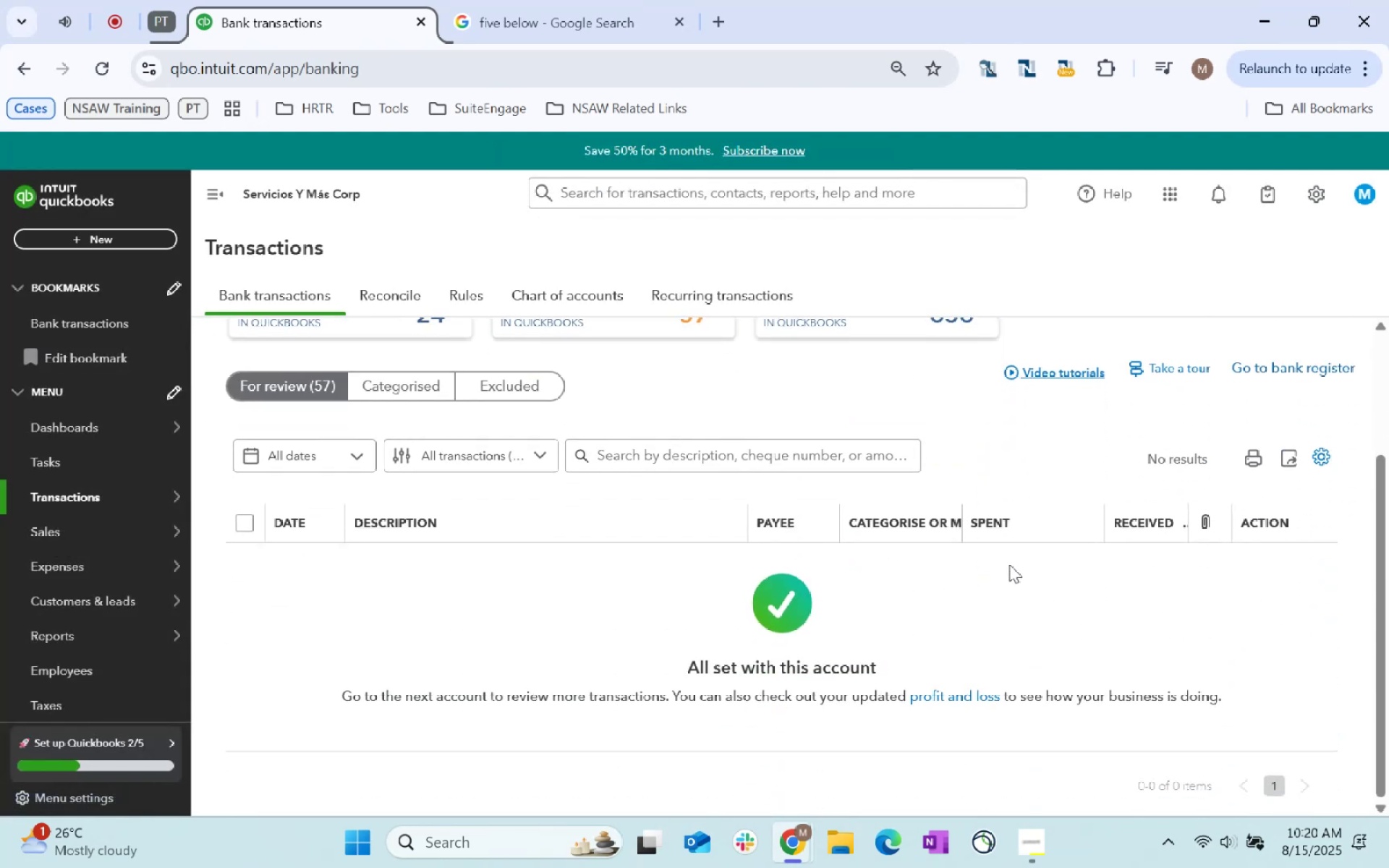 
scroll: coordinate [1002, 567], scroll_direction: up, amount: 3.0
 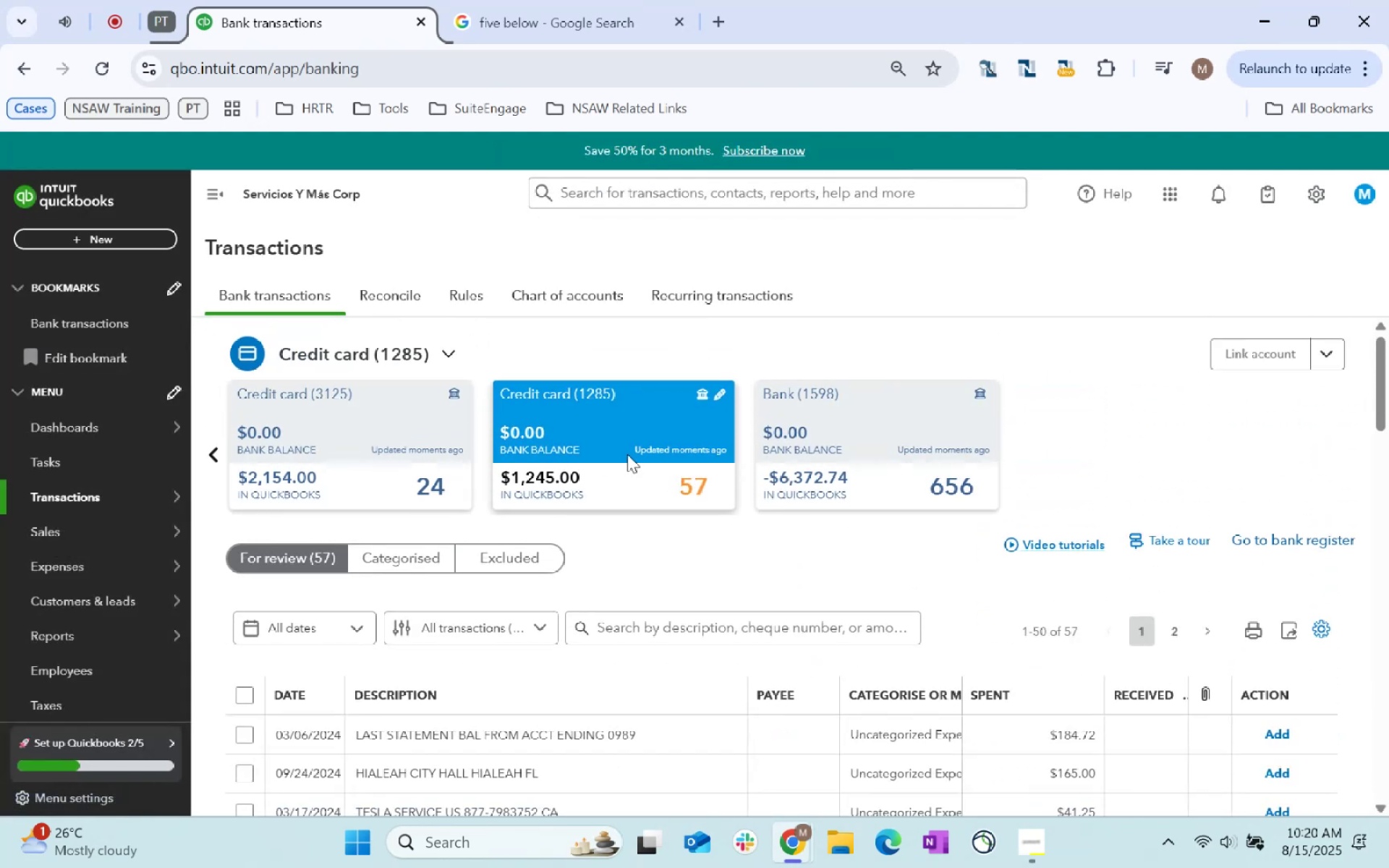 
scroll: coordinate [974, 562], scroll_direction: down, amount: 27.0
 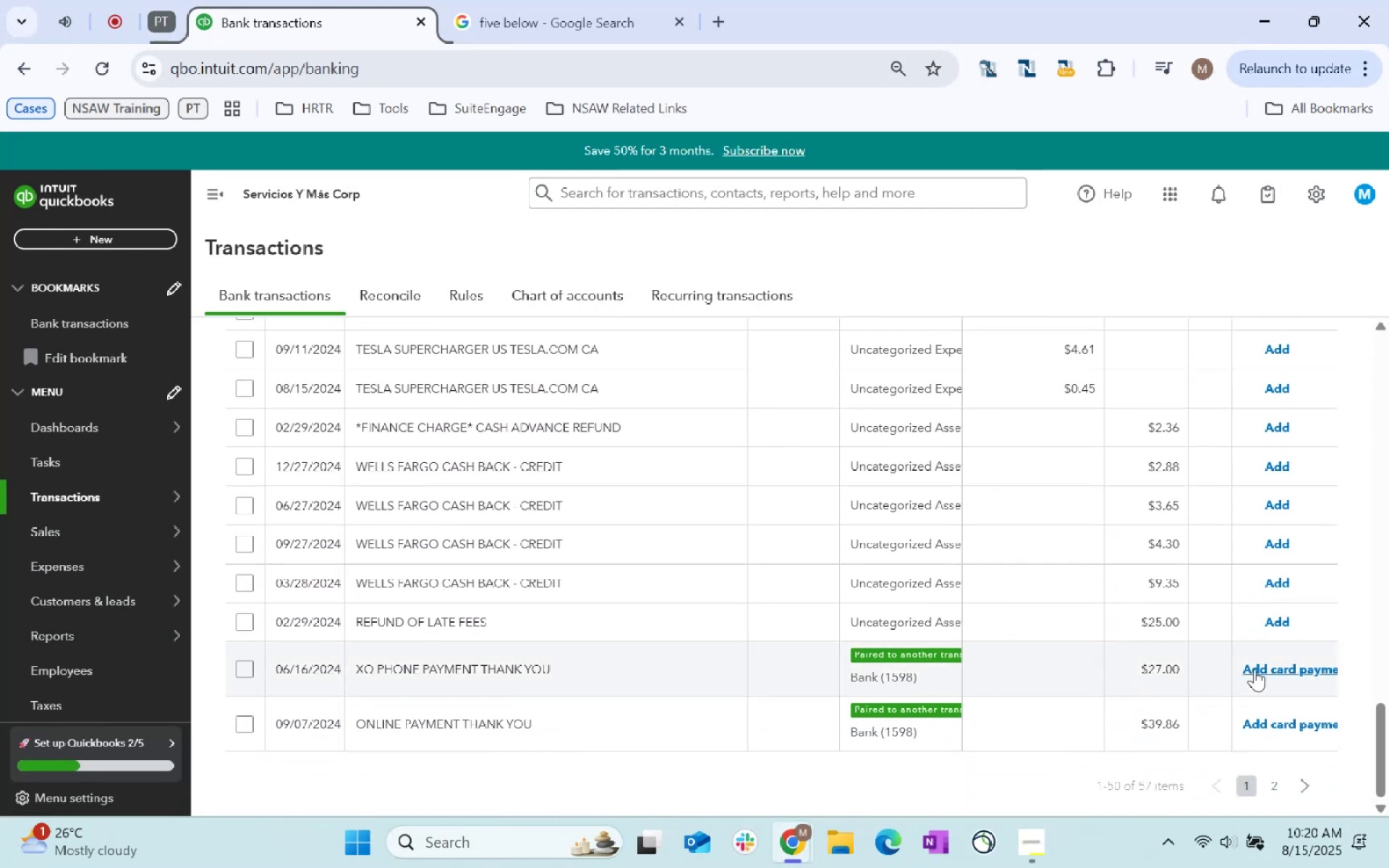 
left_click([1267, 670])
 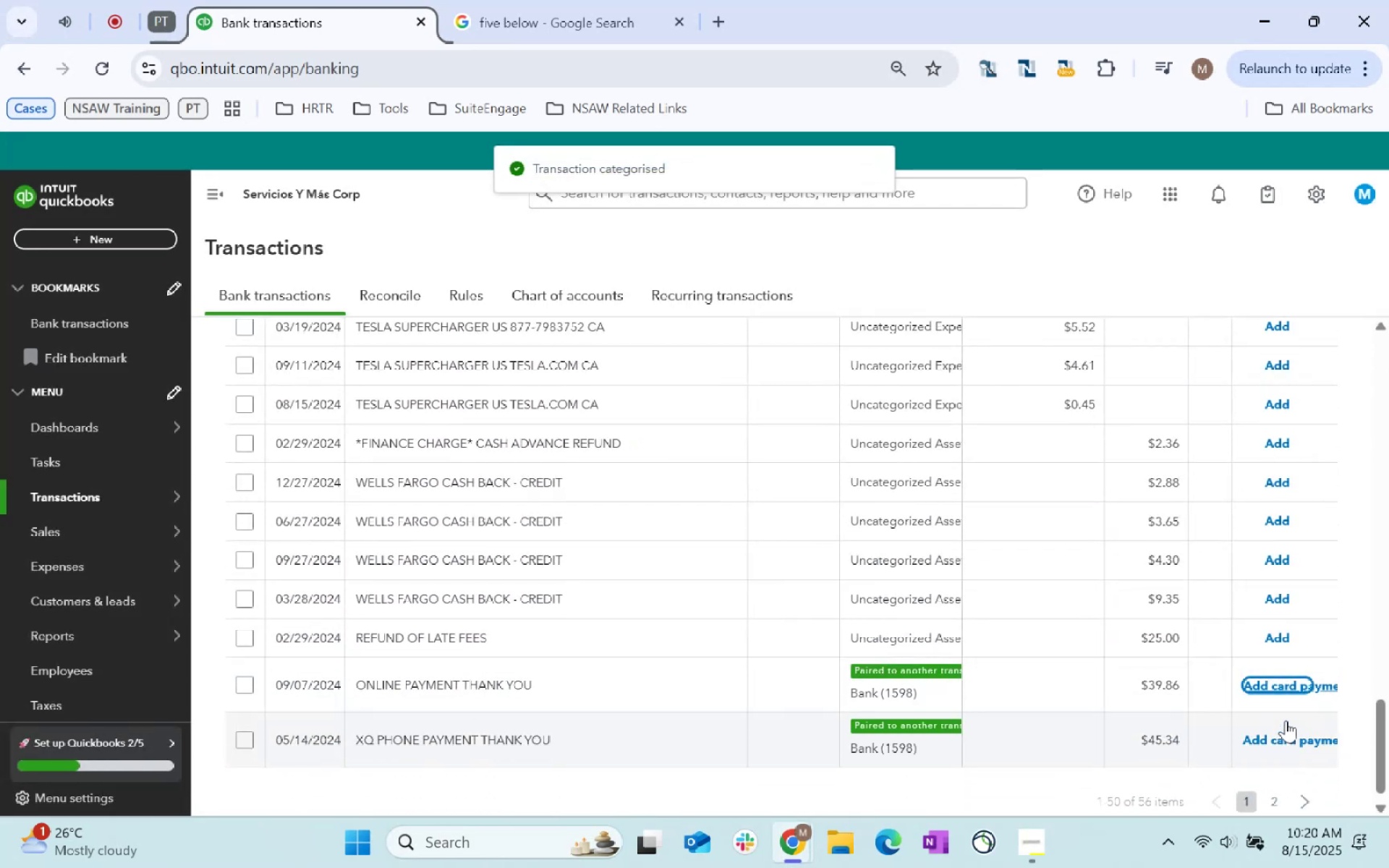 
left_click([1280, 693])
 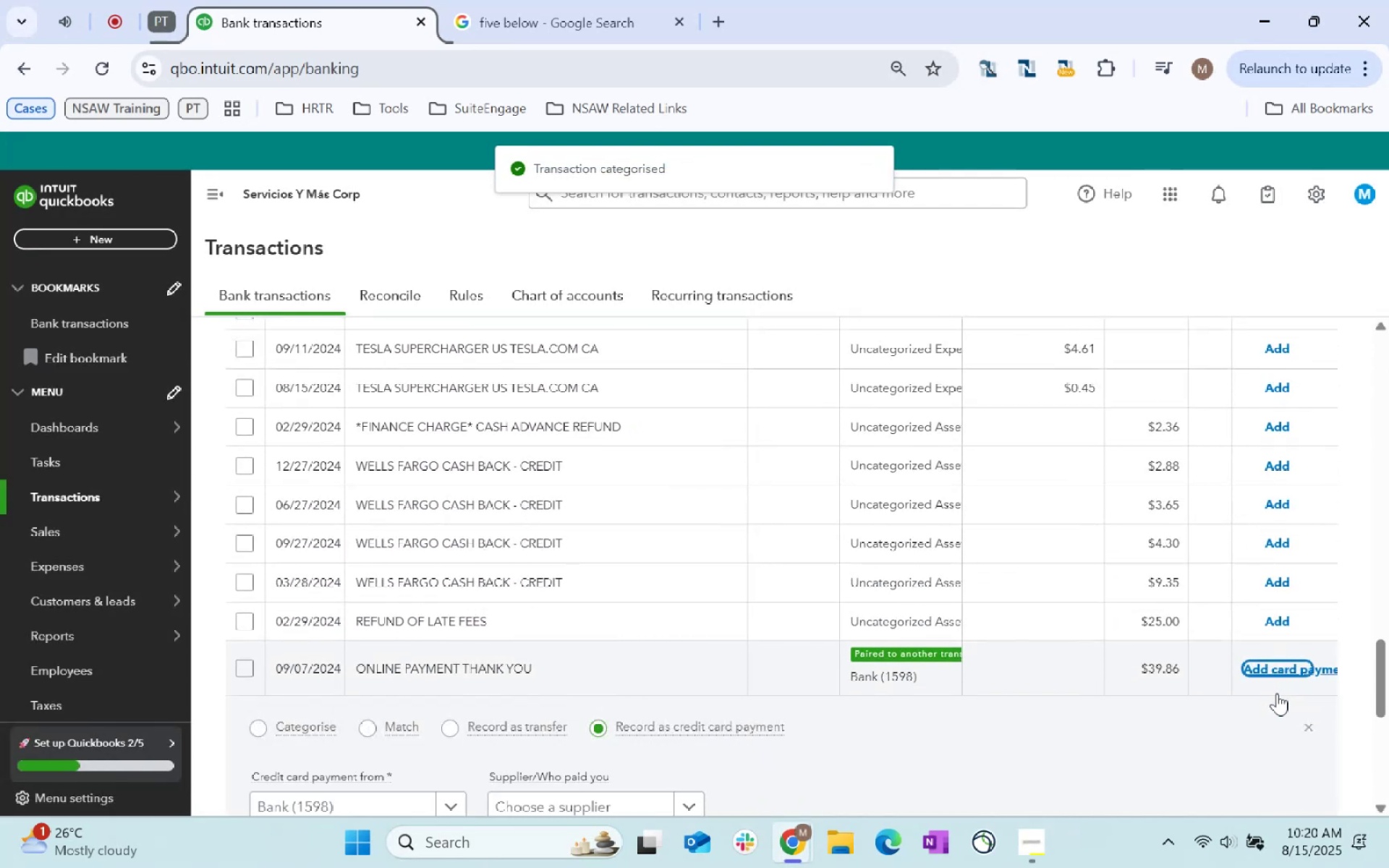 
left_click([1271, 665])
 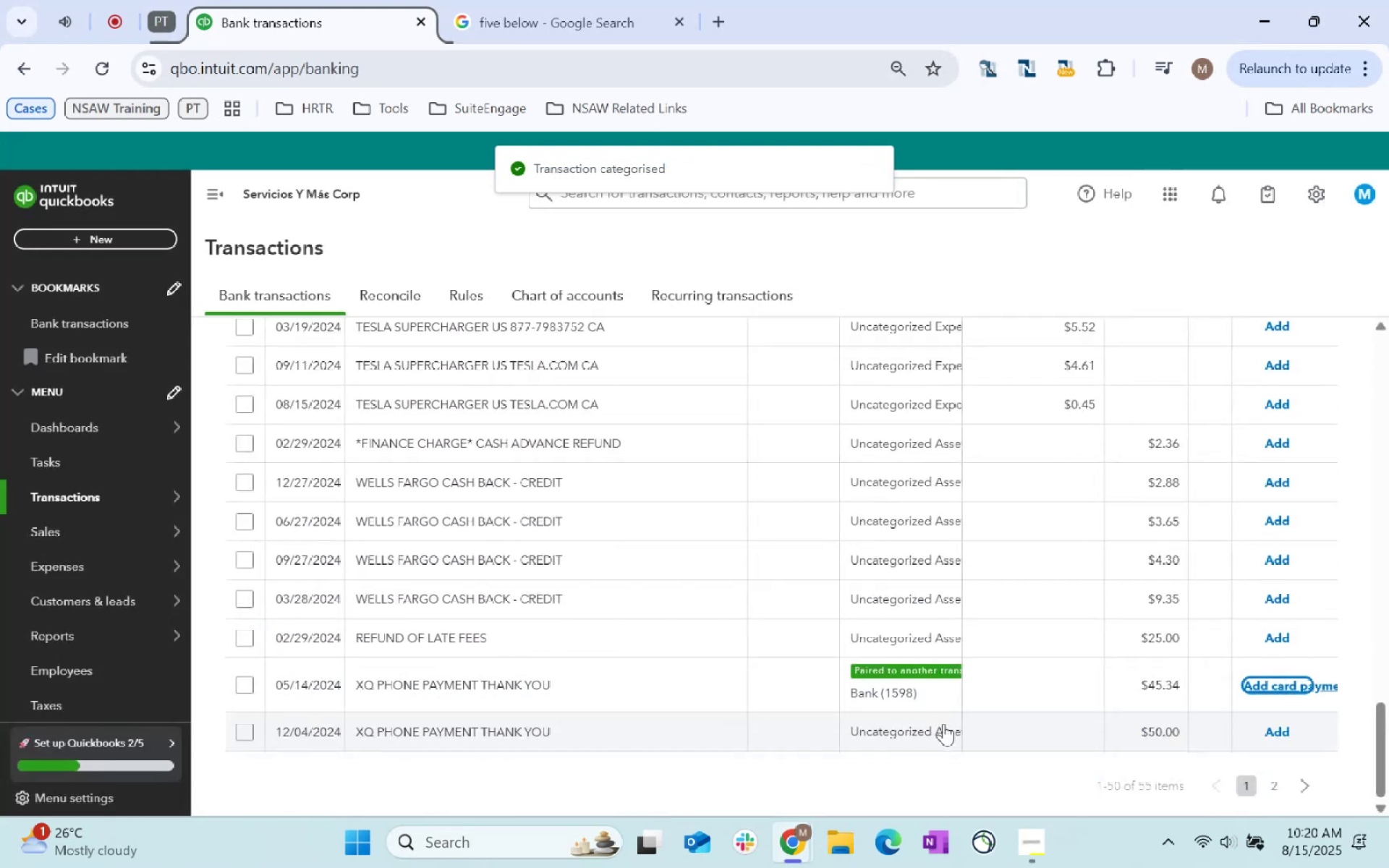 
left_click([1296, 693])
 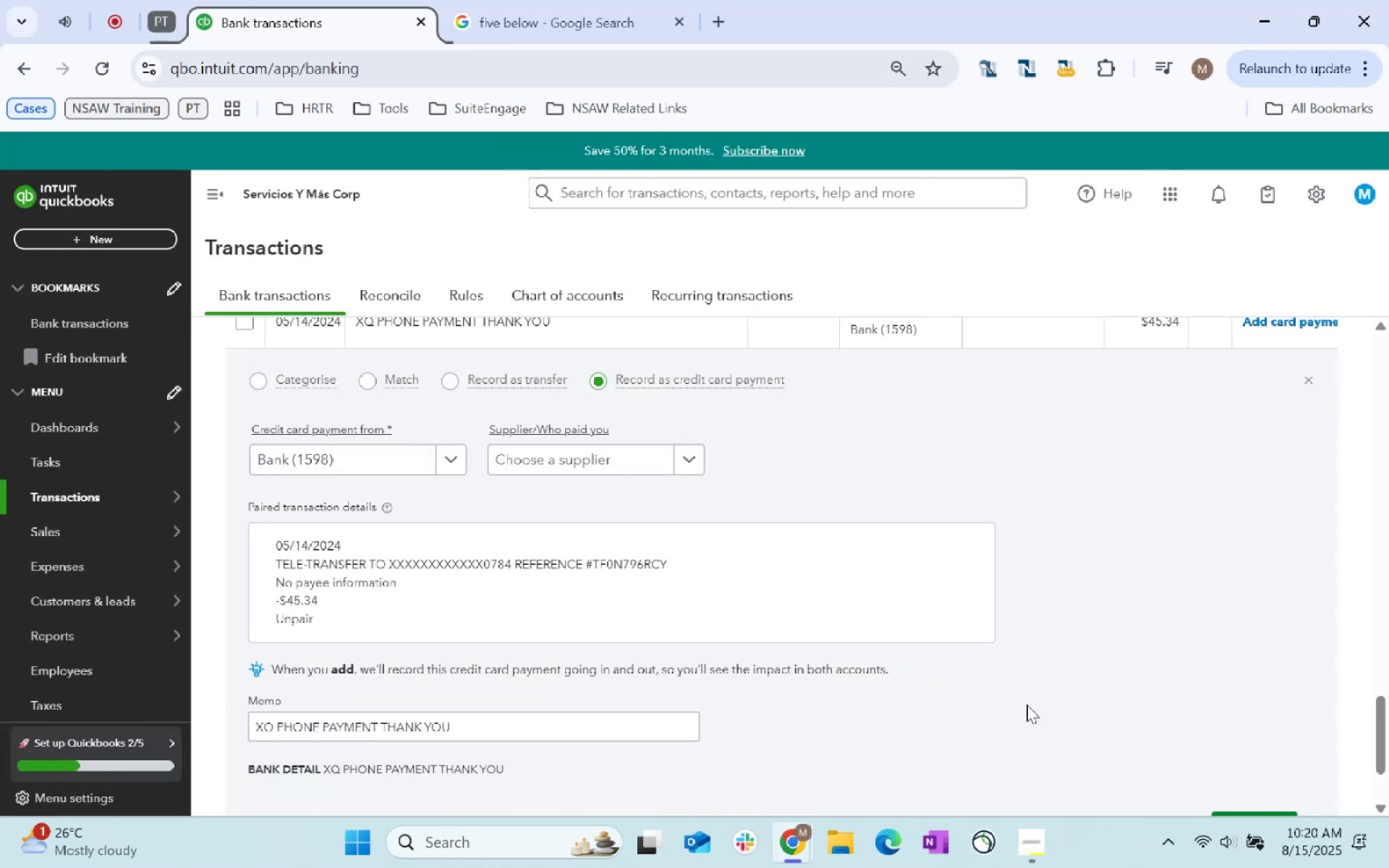 
scroll: coordinate [1186, 656], scroll_direction: down, amount: 3.0
 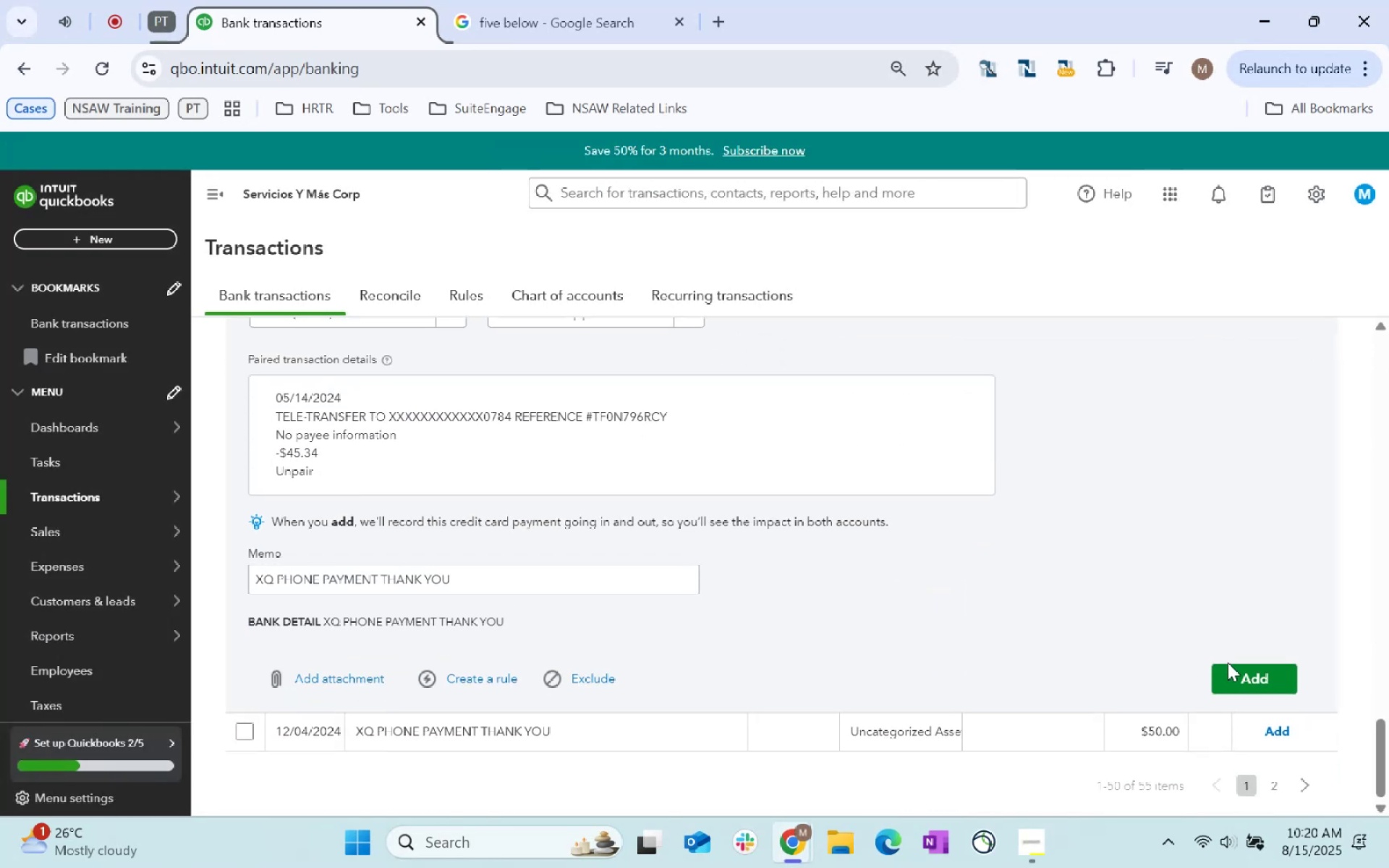 
scroll: coordinate [1237, 647], scroll_direction: up, amount: 5.0
 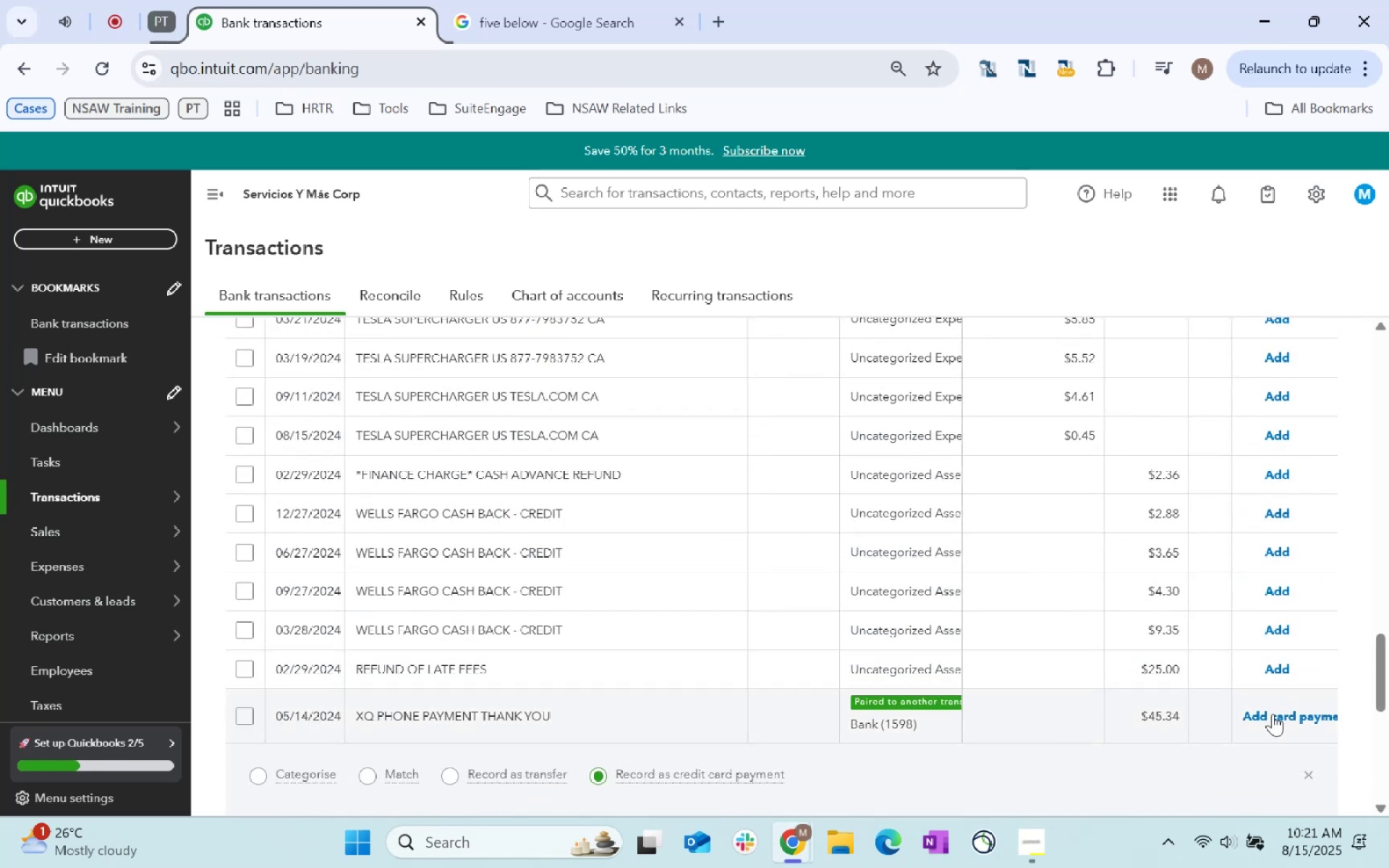 
left_click([1276, 720])
 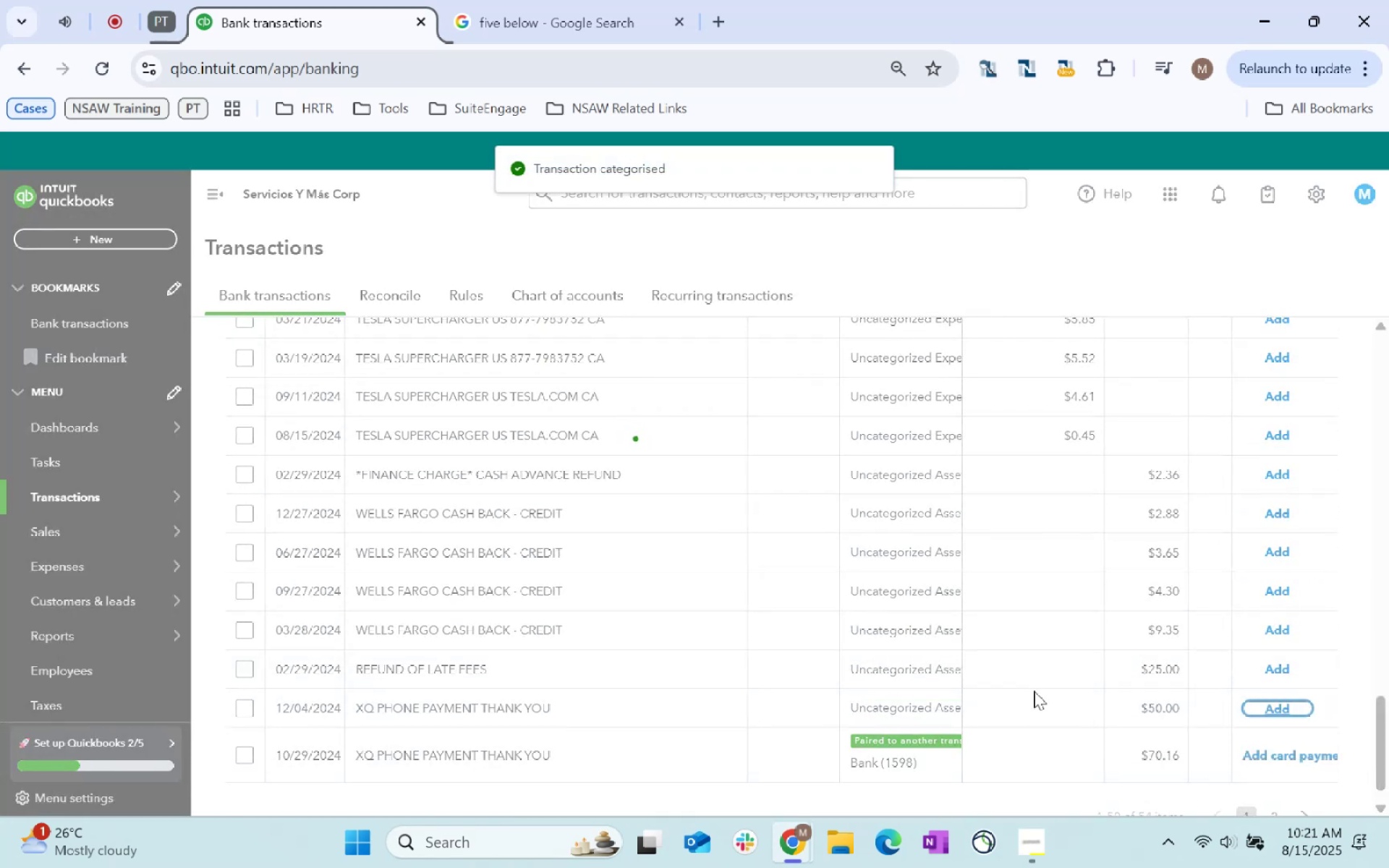 
wait(8.84)
 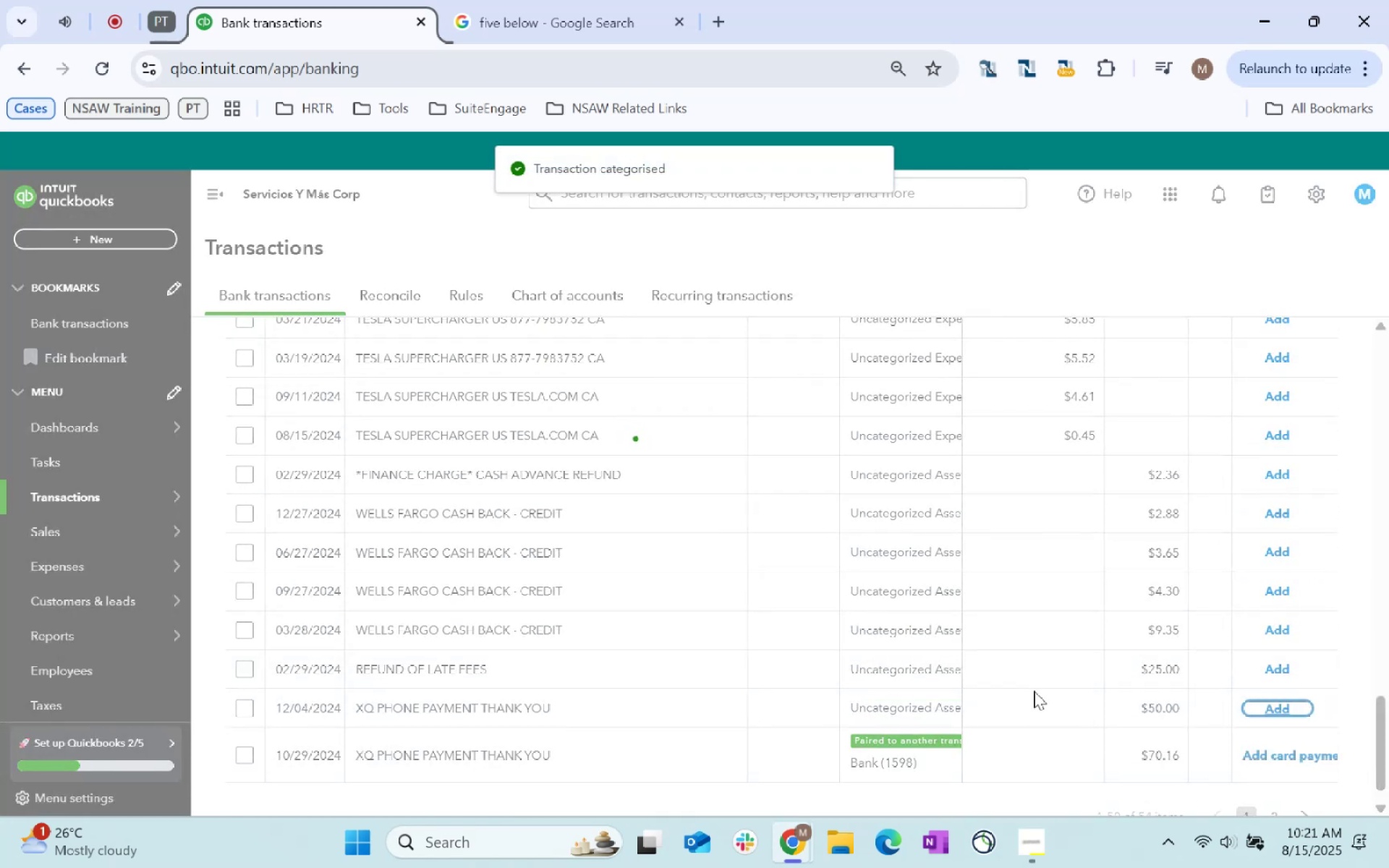 
scroll: coordinate [975, 642], scroll_direction: down, amount: 1.0
 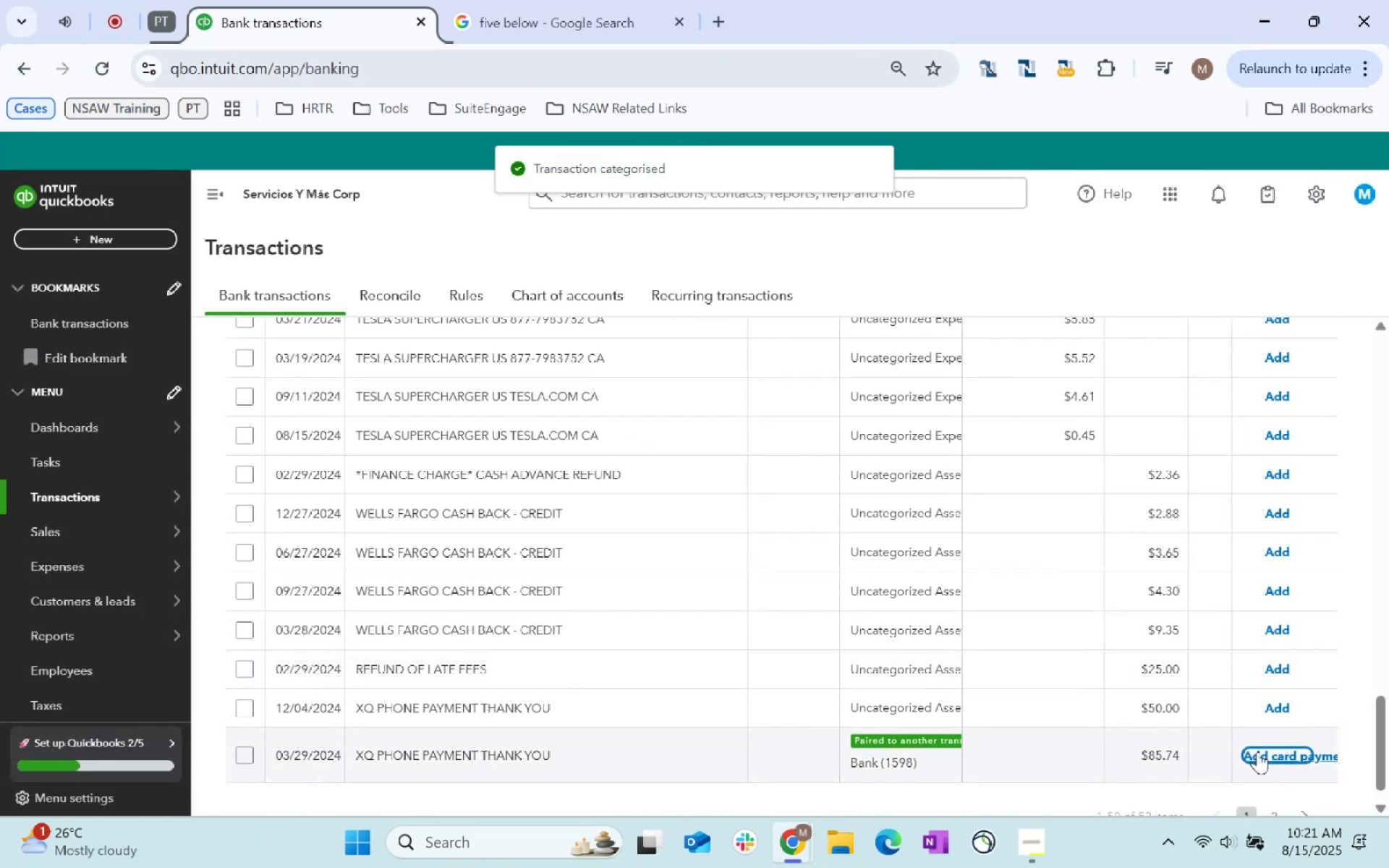 
left_click([1284, 754])
 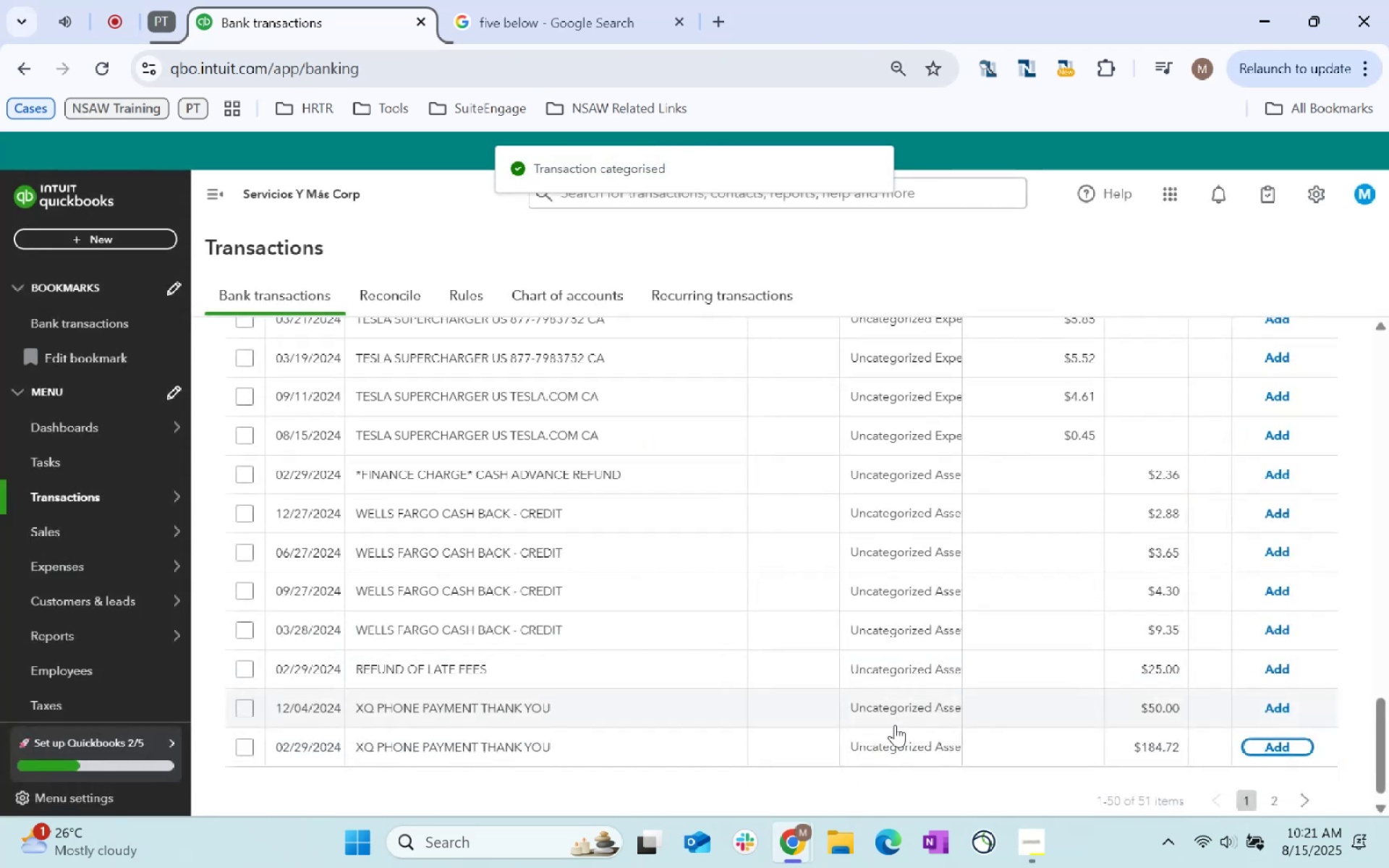 
scroll: coordinate [1008, 691], scroll_direction: up, amount: 21.0
 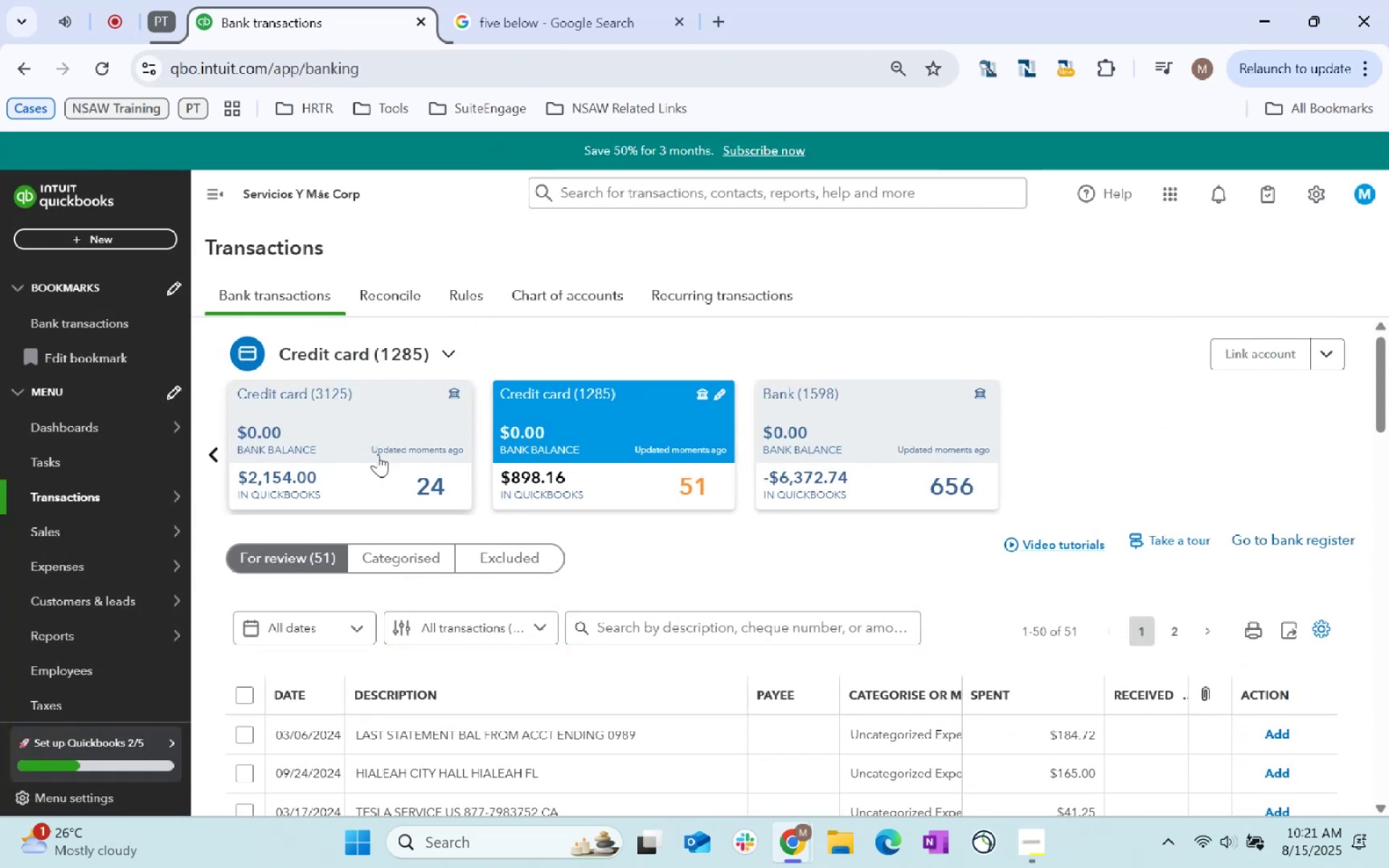 
scroll: coordinate [930, 683], scroll_direction: down, amount: 8.0
 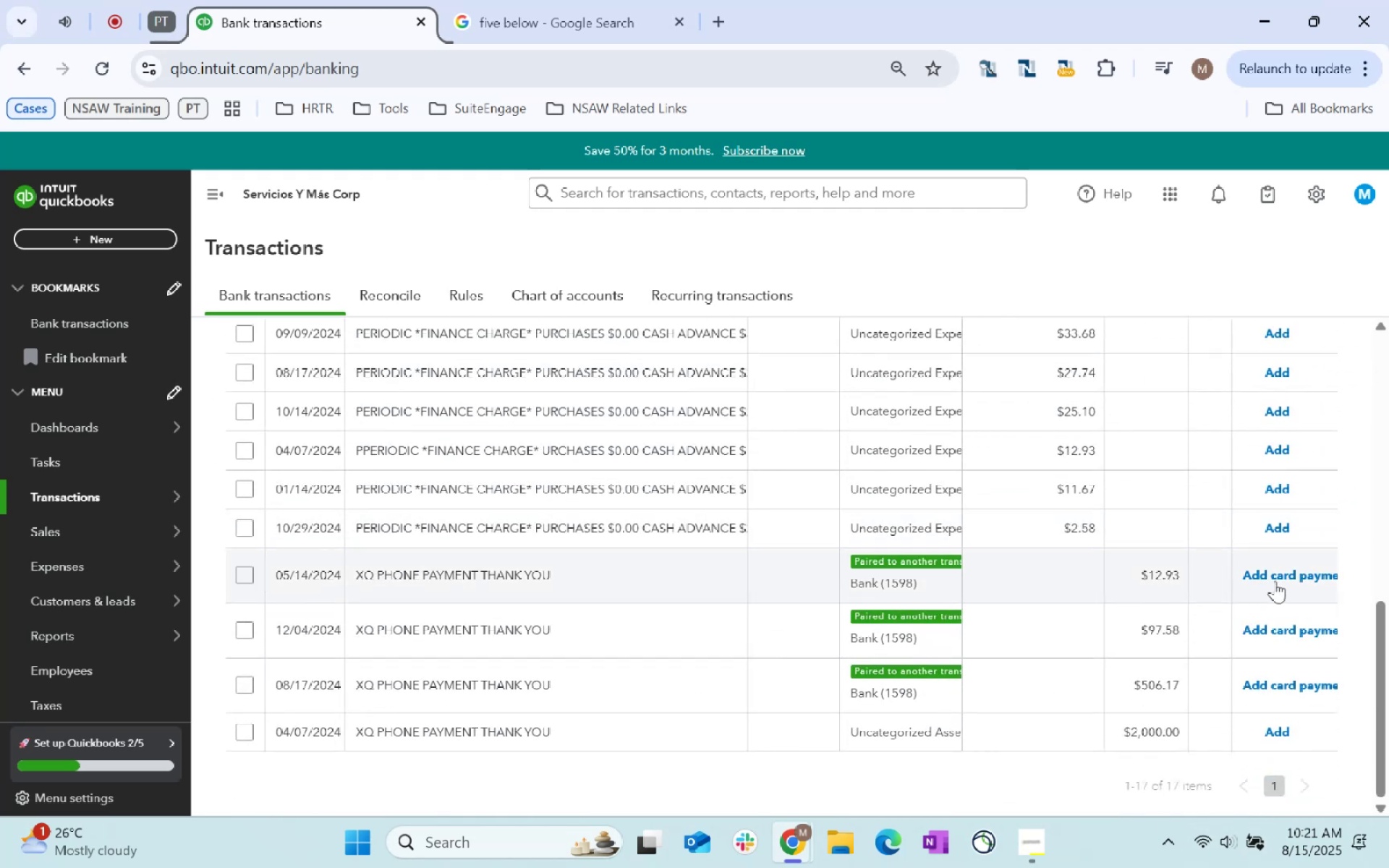 
left_click([1283, 576])
 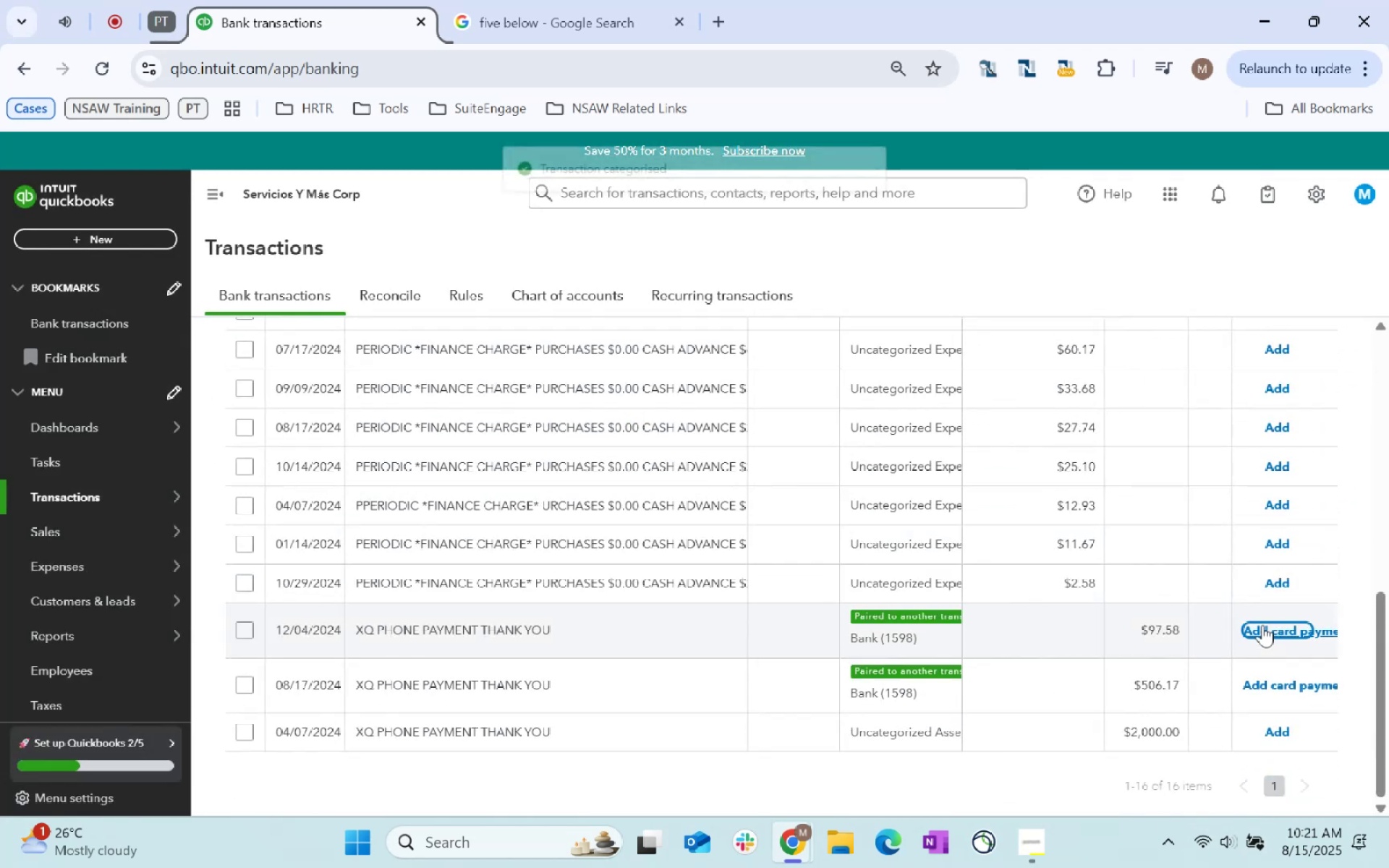 
left_click([1262, 625])
 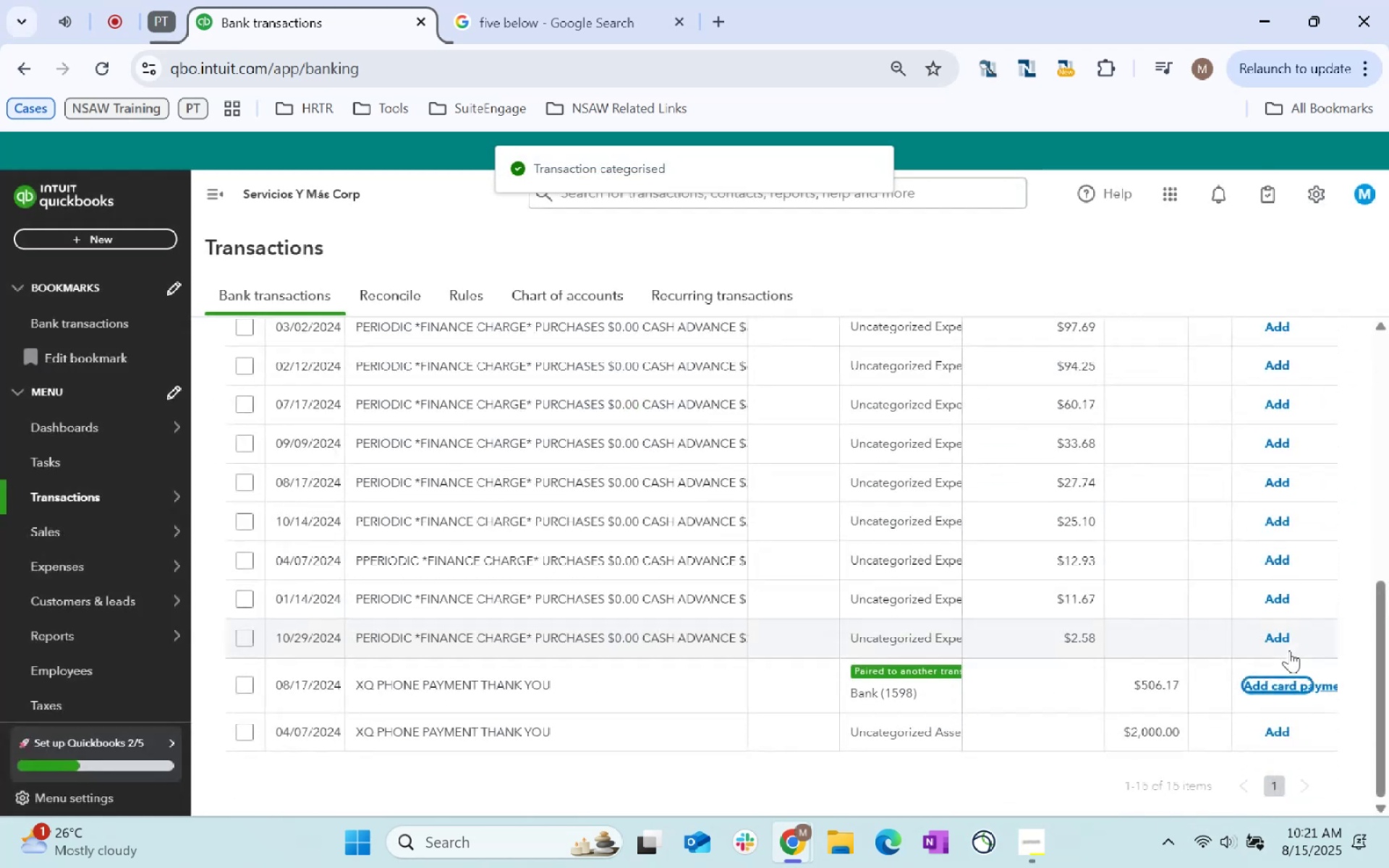 
left_click([1294, 690])
 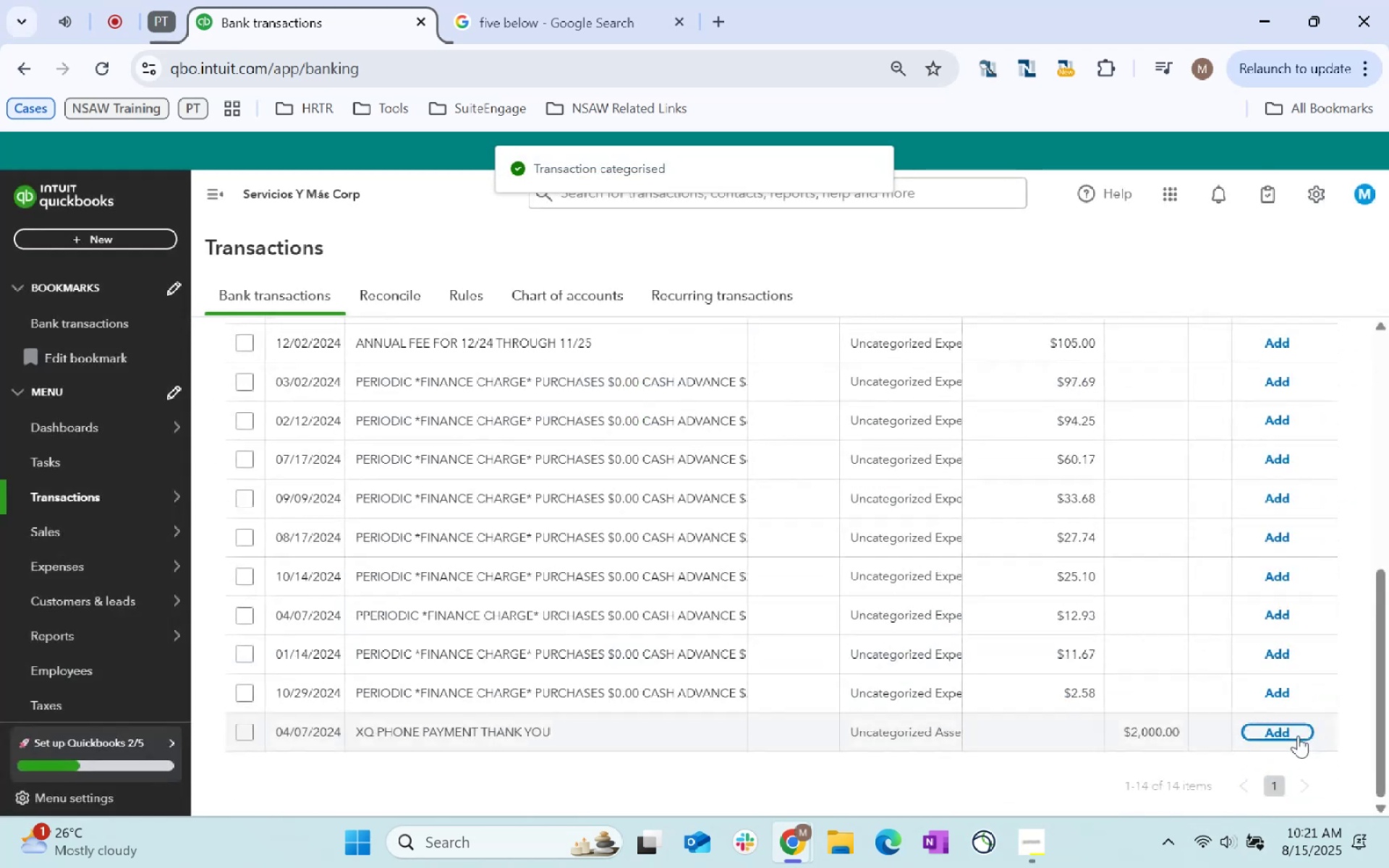 
scroll: coordinate [1099, 699], scroll_direction: up, amount: 8.0
 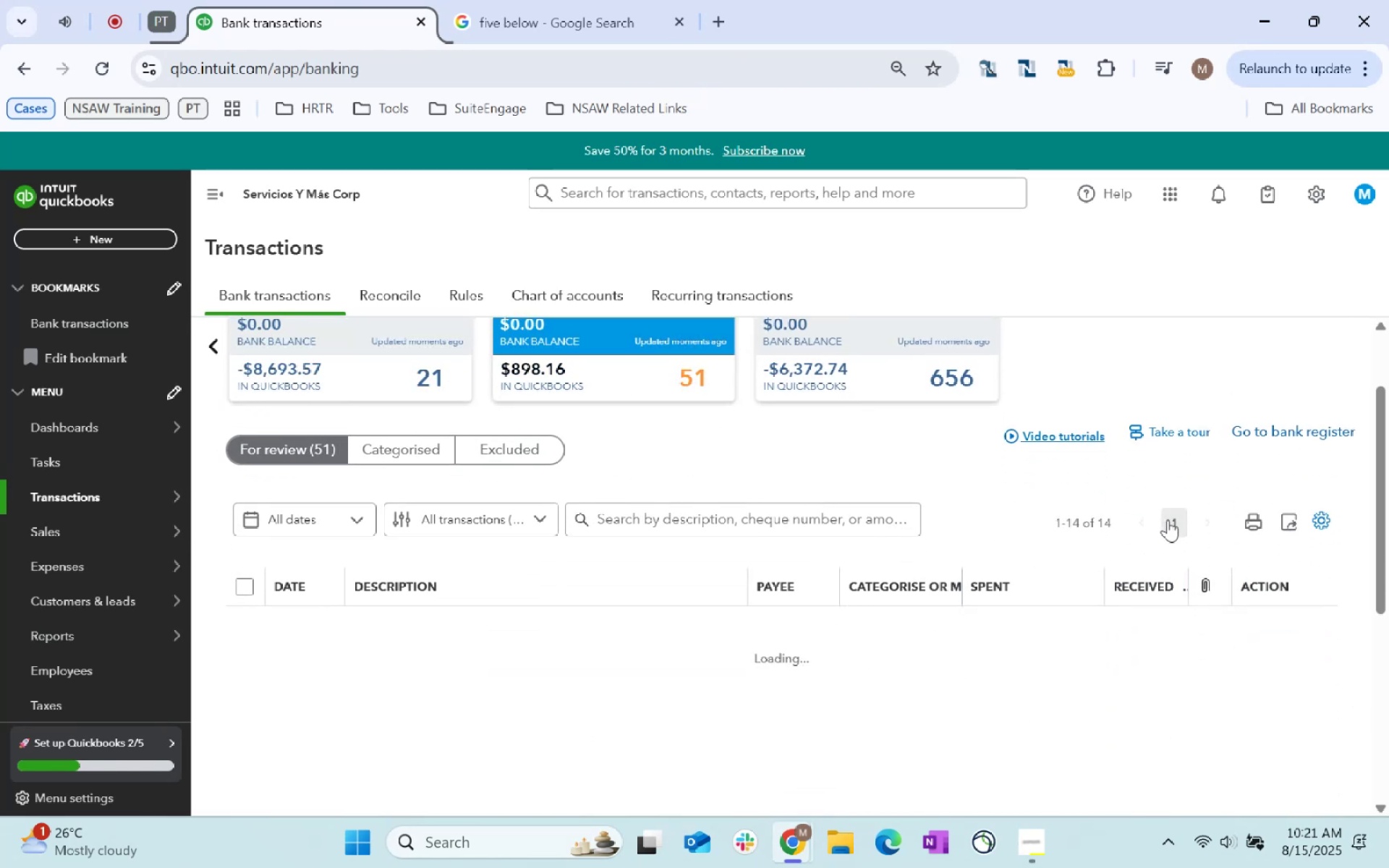 
scroll: coordinate [1269, 739], scroll_direction: down, amount: 3.0
 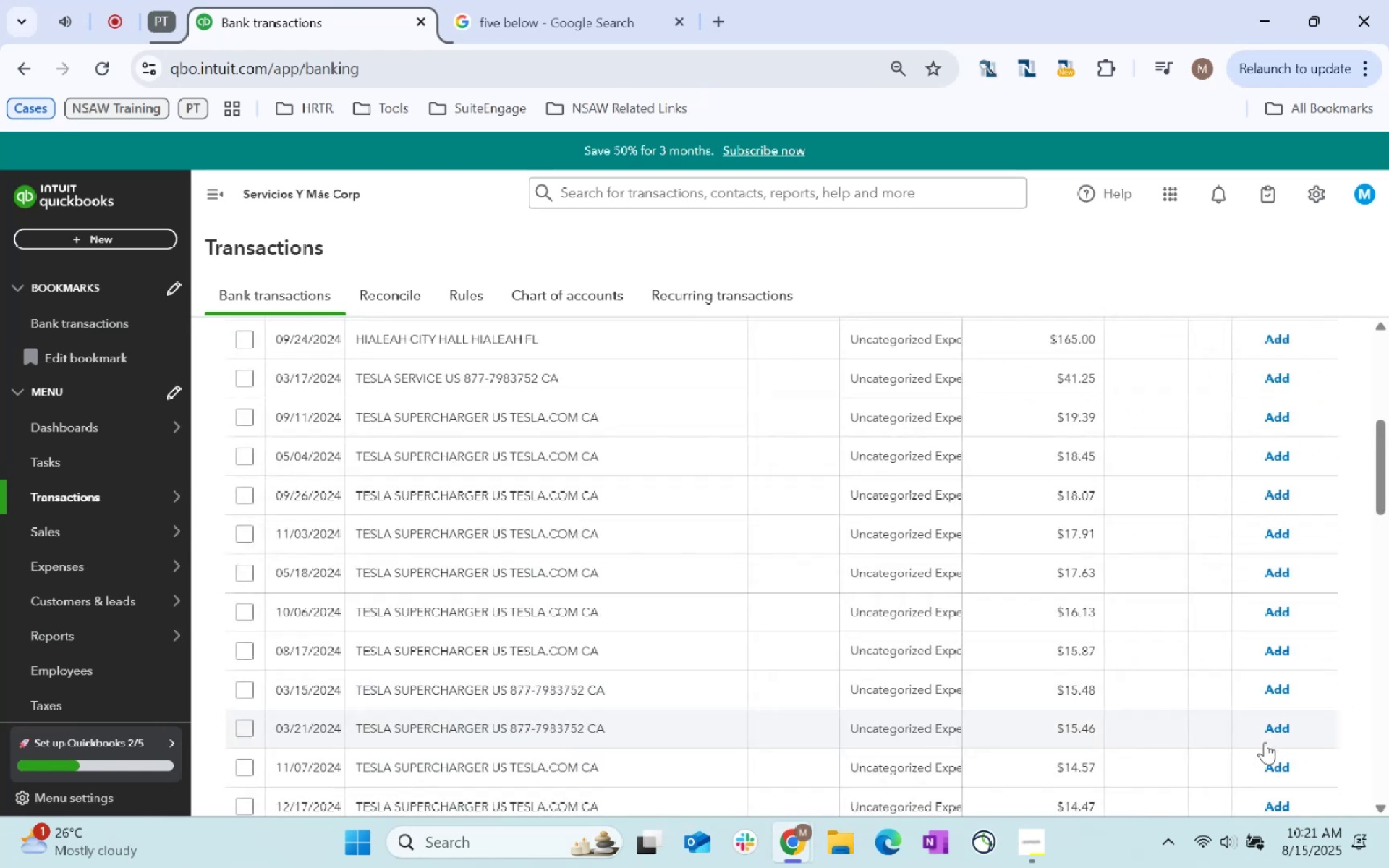 
scroll: coordinate [1222, 744], scroll_direction: up, amount: 7.0
 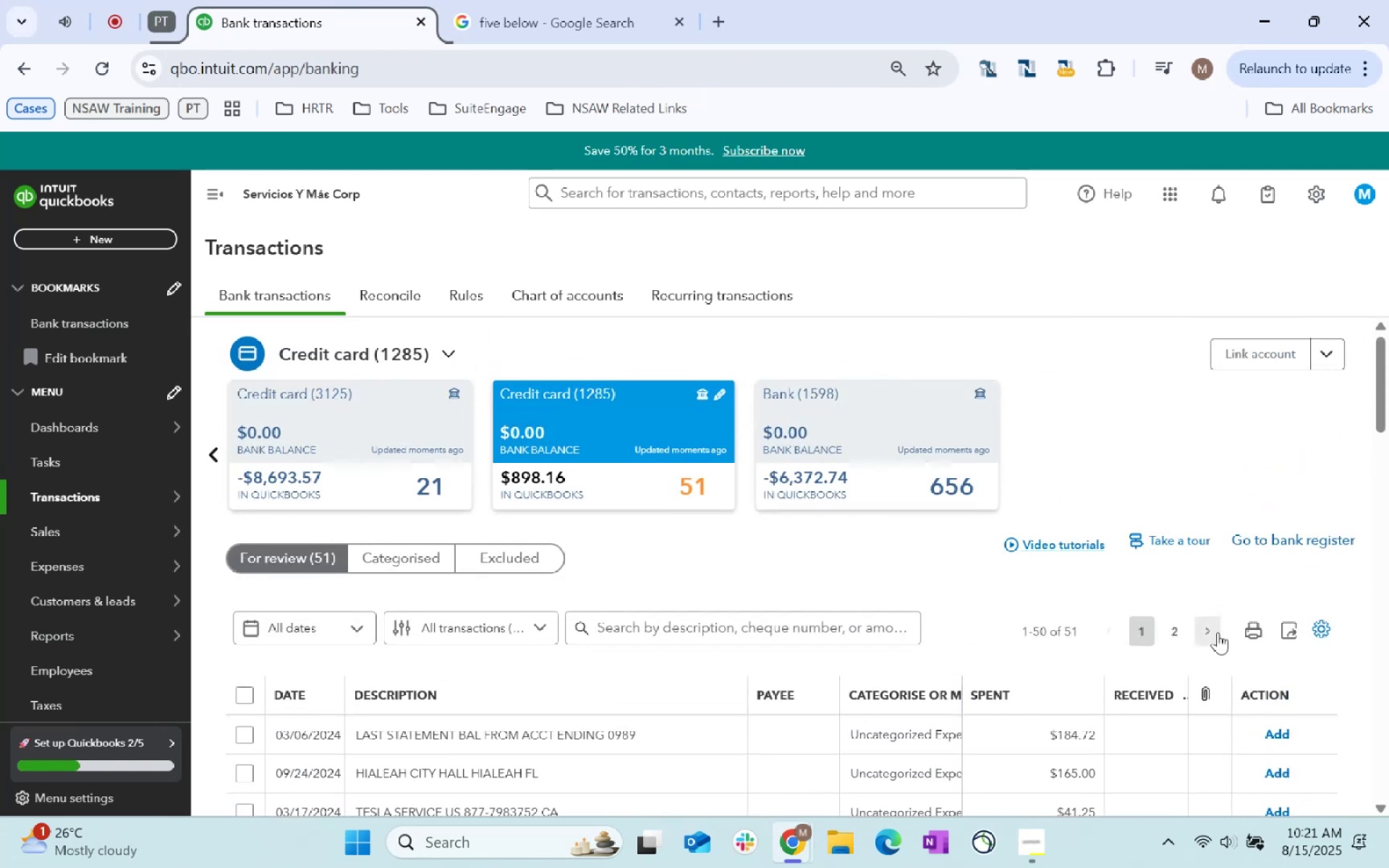 
left_click([1215, 628])
 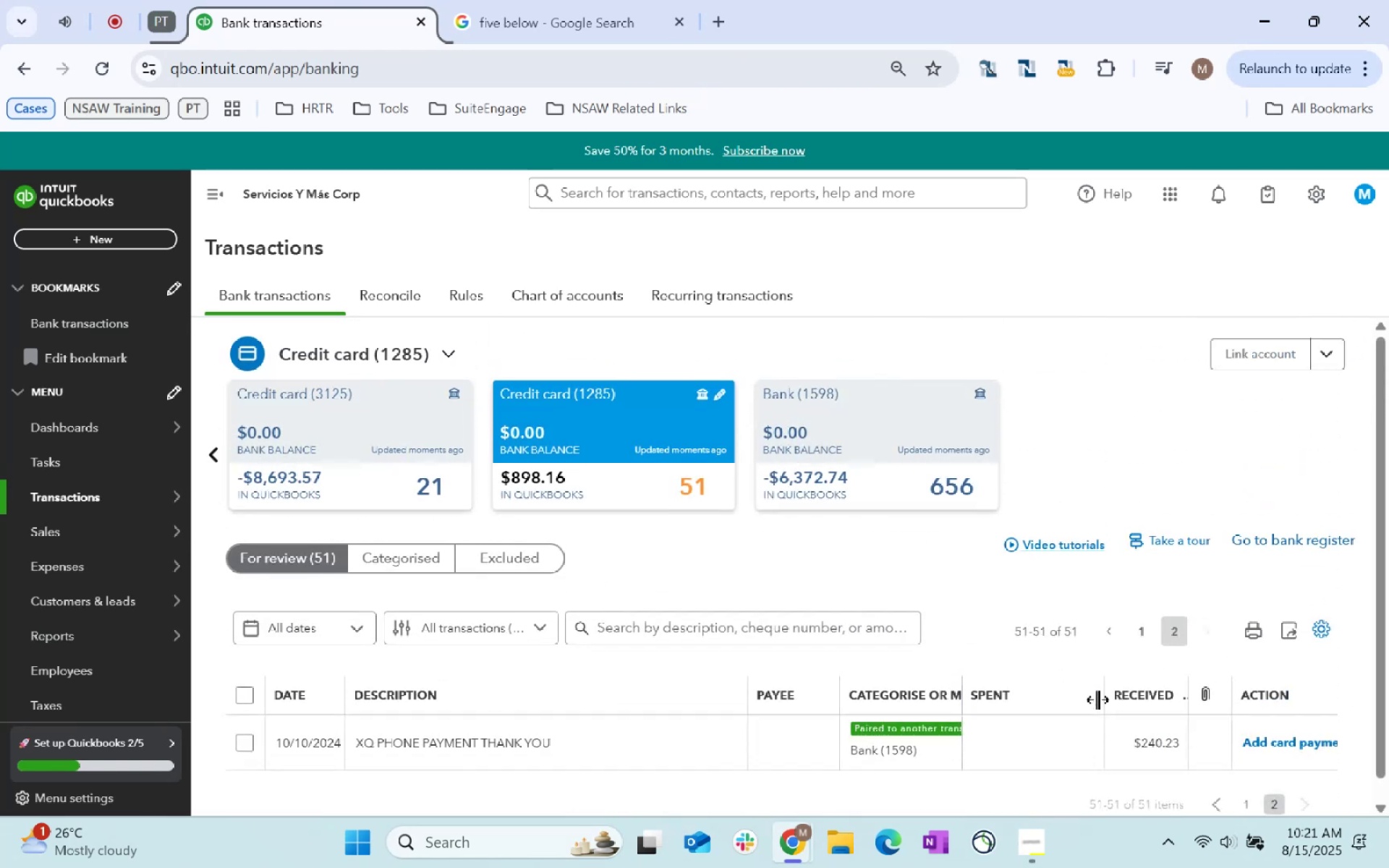 
scroll: coordinate [1168, 702], scroll_direction: down, amount: 1.0
 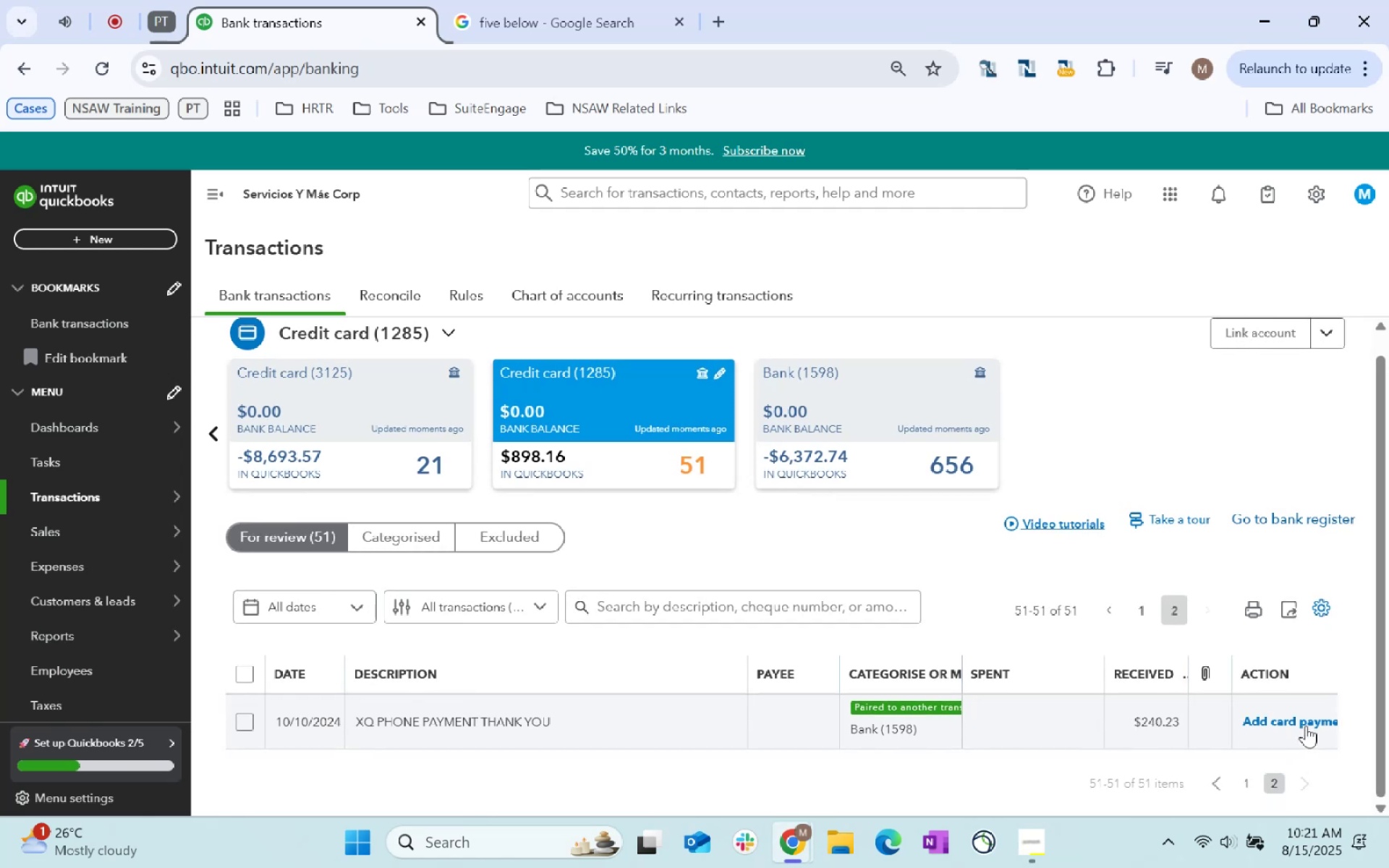 
left_click([1307, 722])
 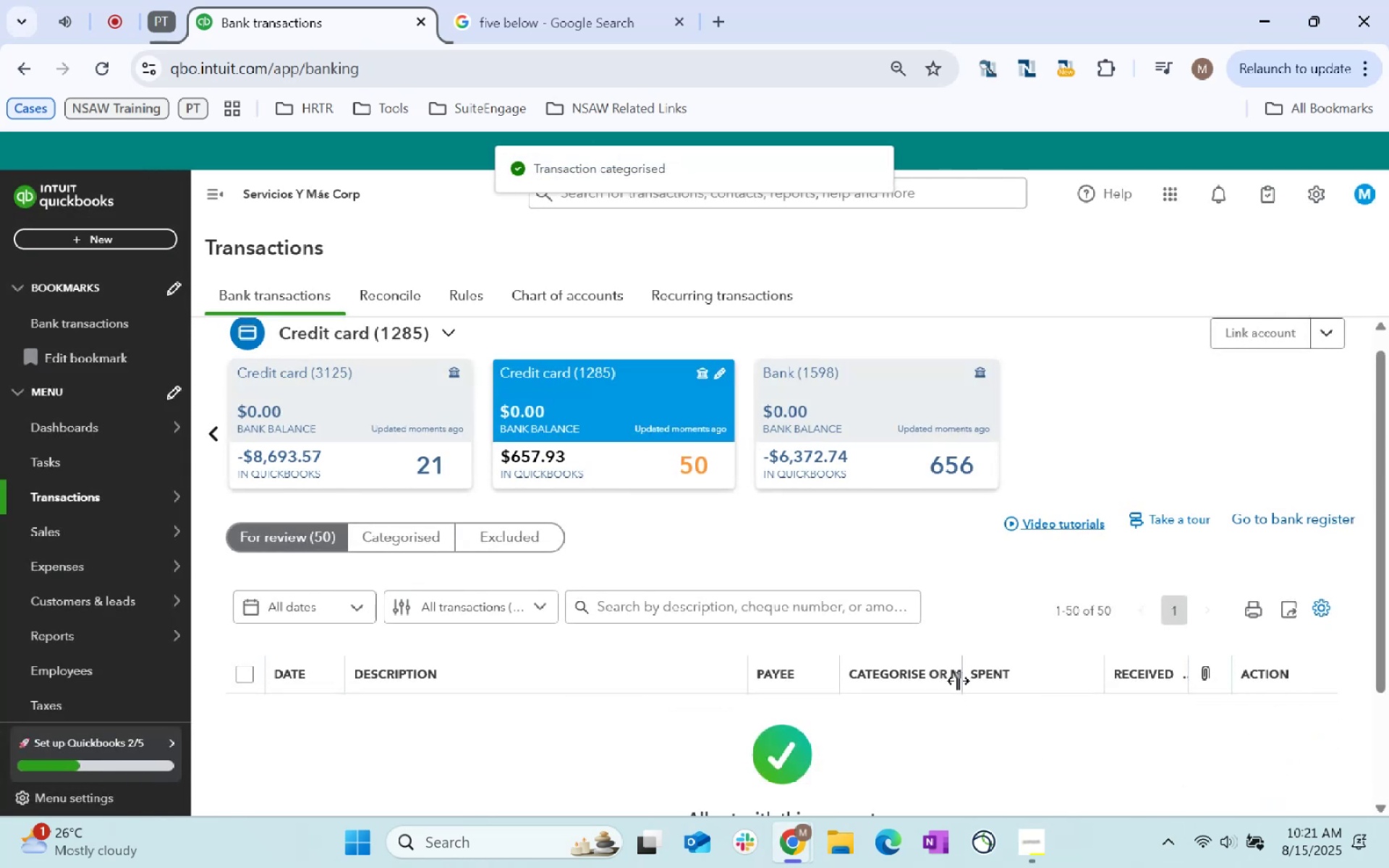 
scroll: coordinate [959, 687], scroll_direction: down, amount: 1.0
 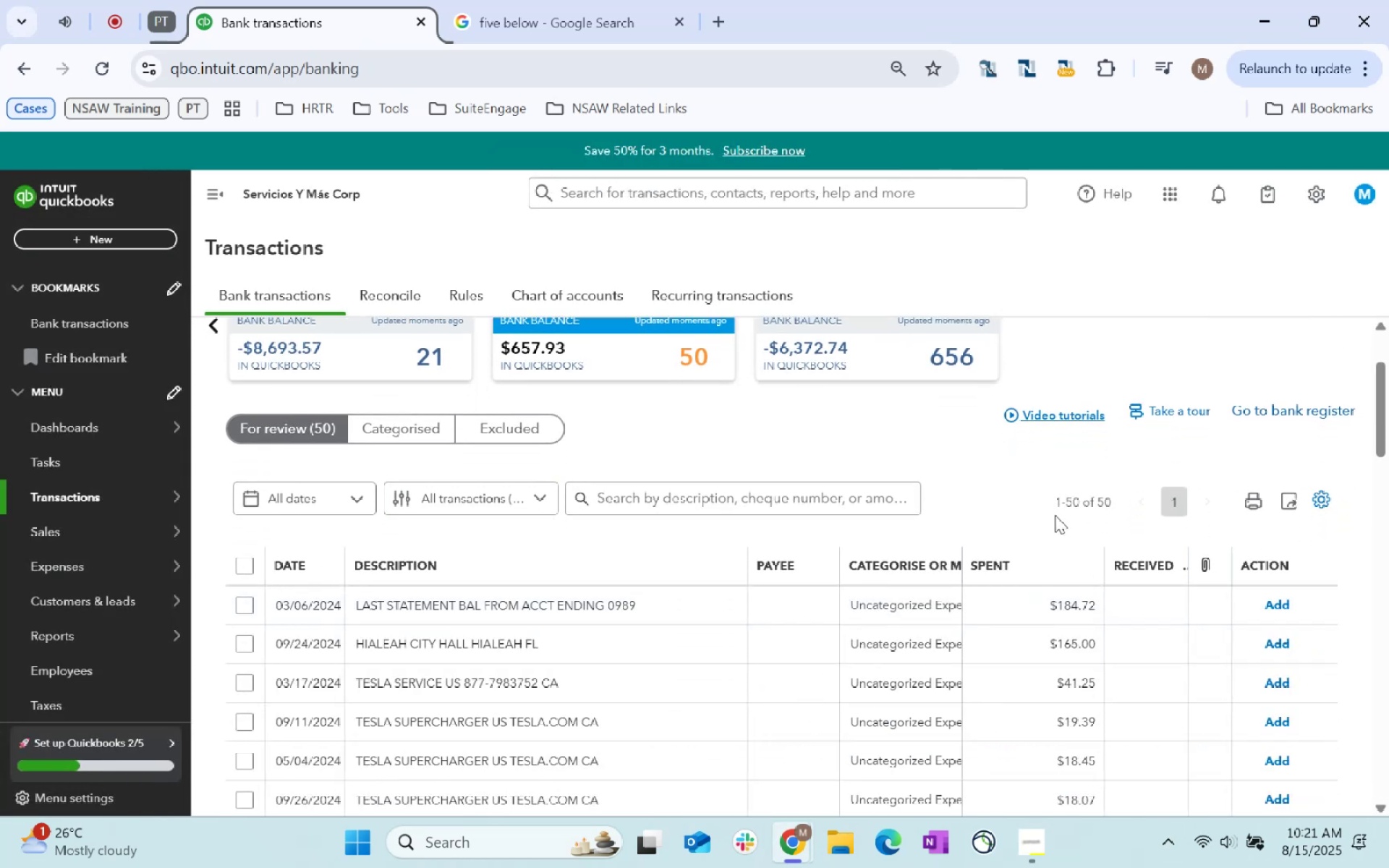 
scroll: coordinate [920, 675], scroll_direction: up, amount: 7.0
 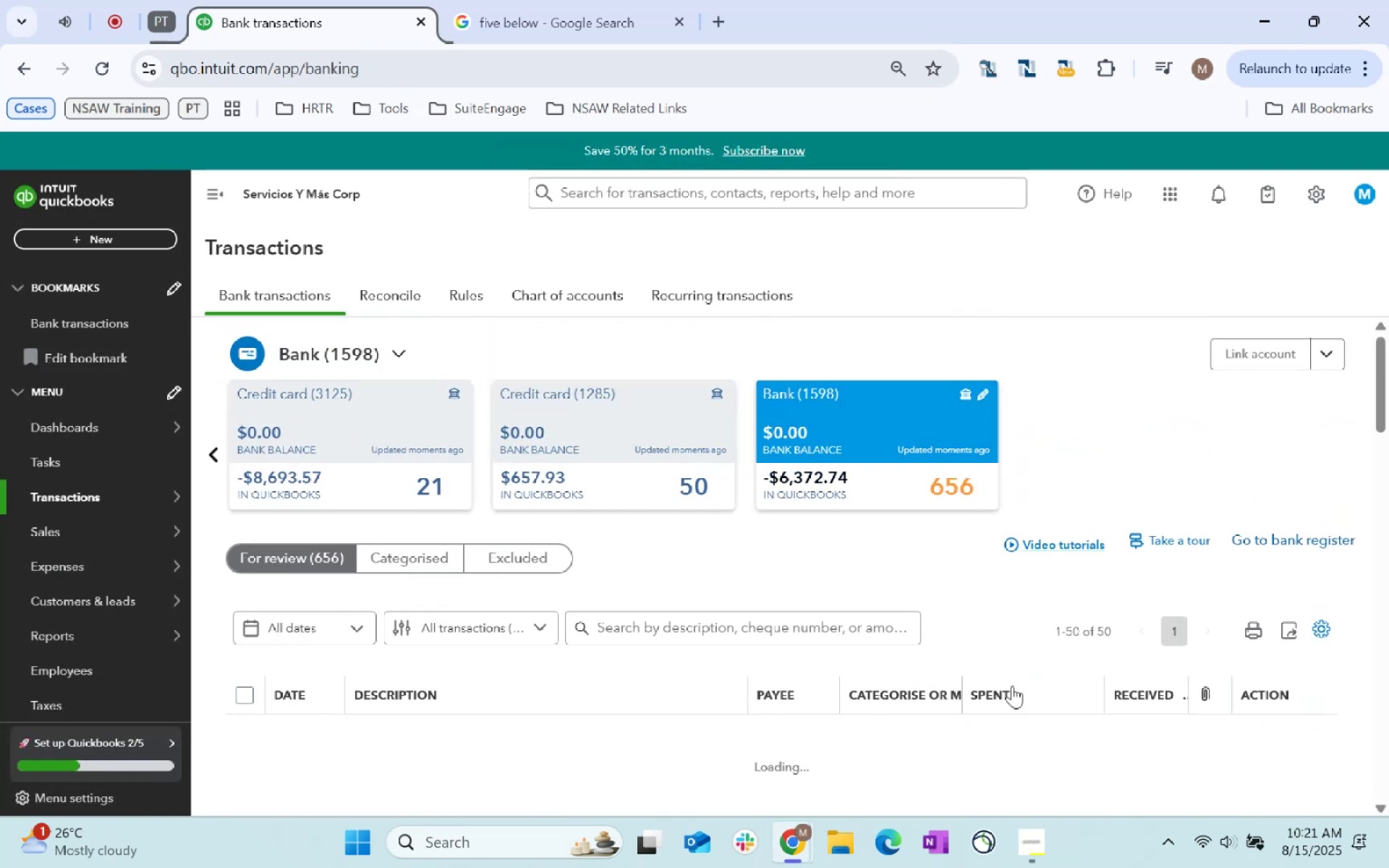 
scroll: coordinate [773, 636], scroll_direction: down, amount: 2.0
 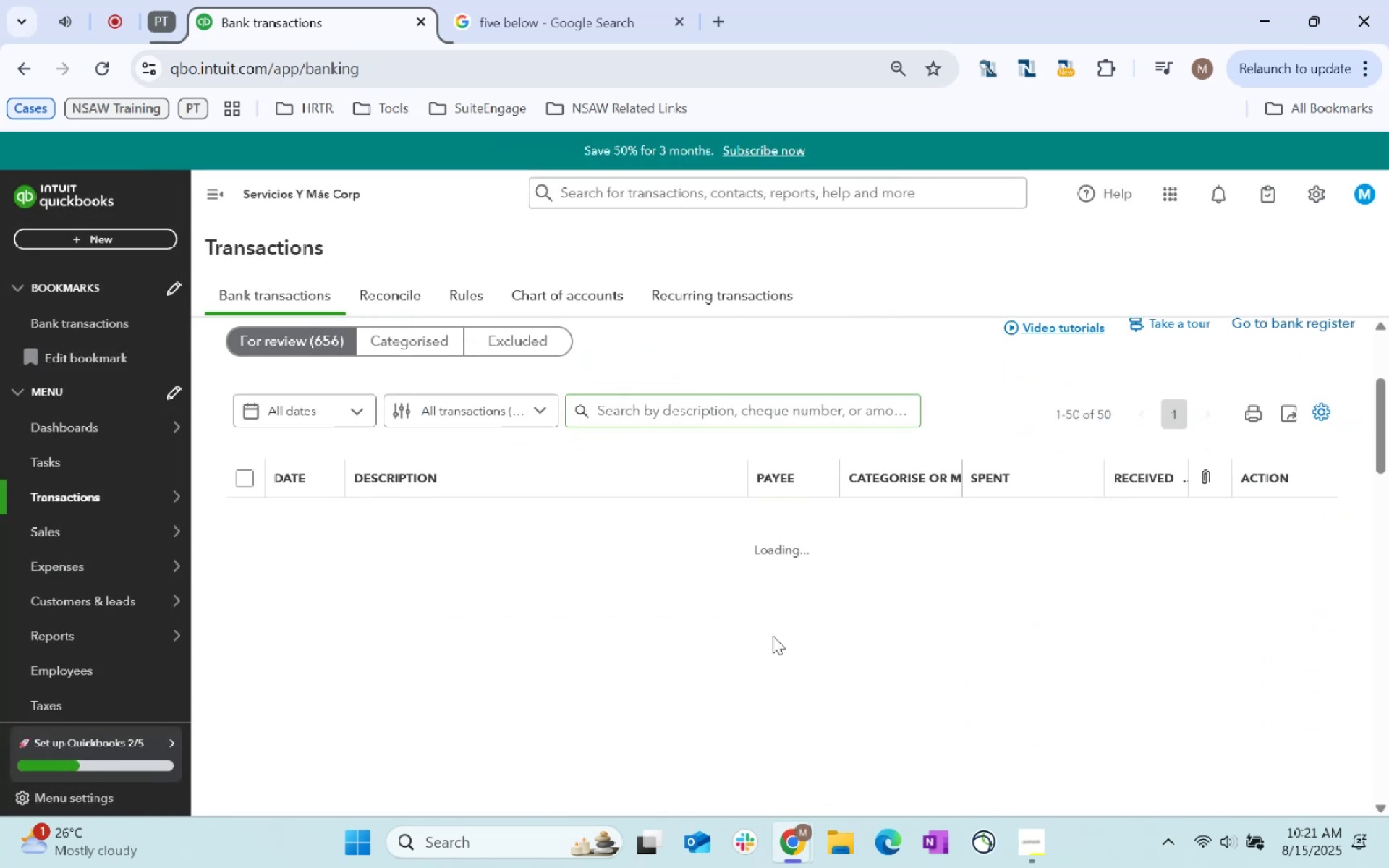 
scroll: coordinate [772, 653], scroll_direction: up, amount: 3.0
 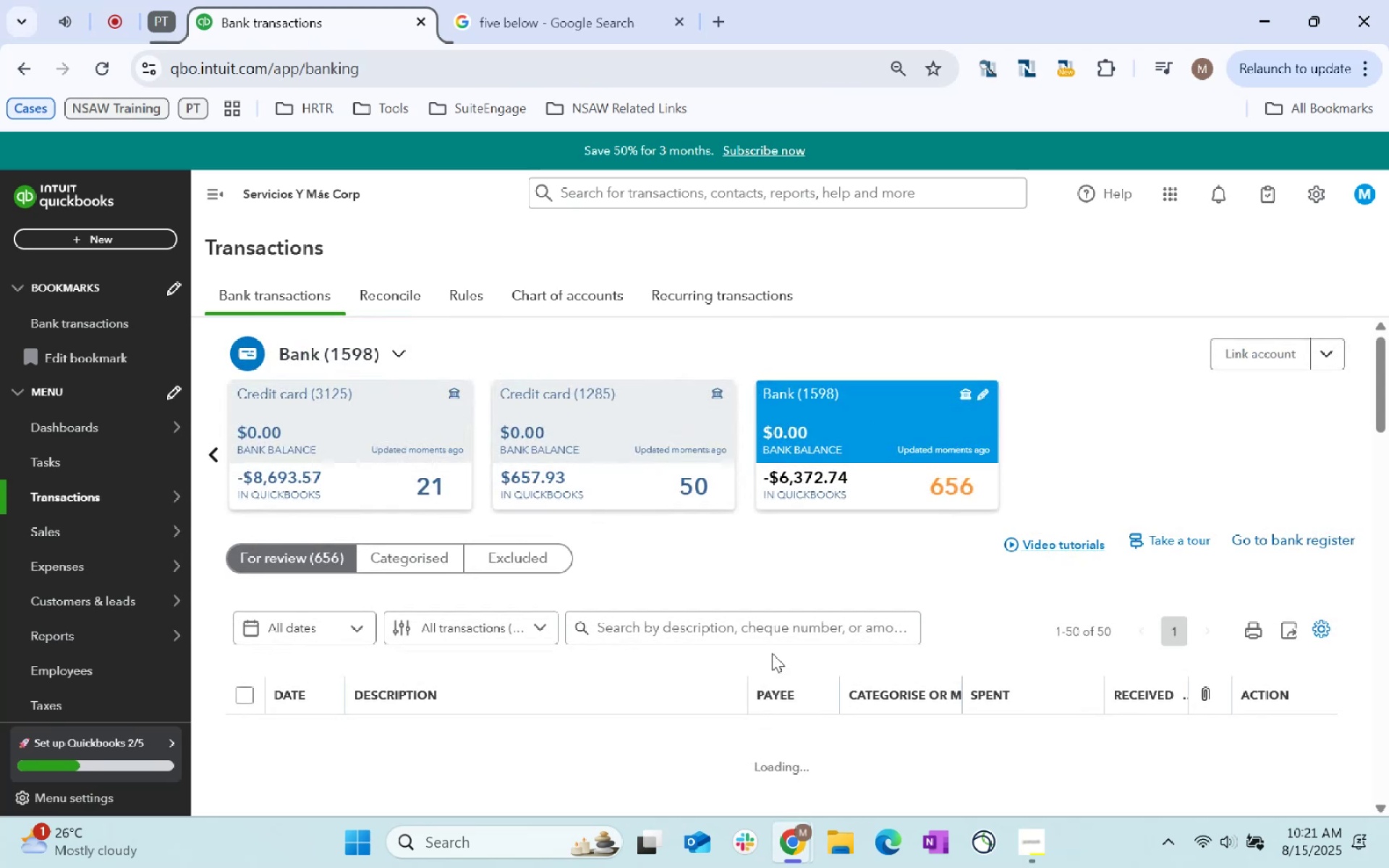 
scroll: coordinate [772, 653], scroll_direction: down, amount: 3.0
 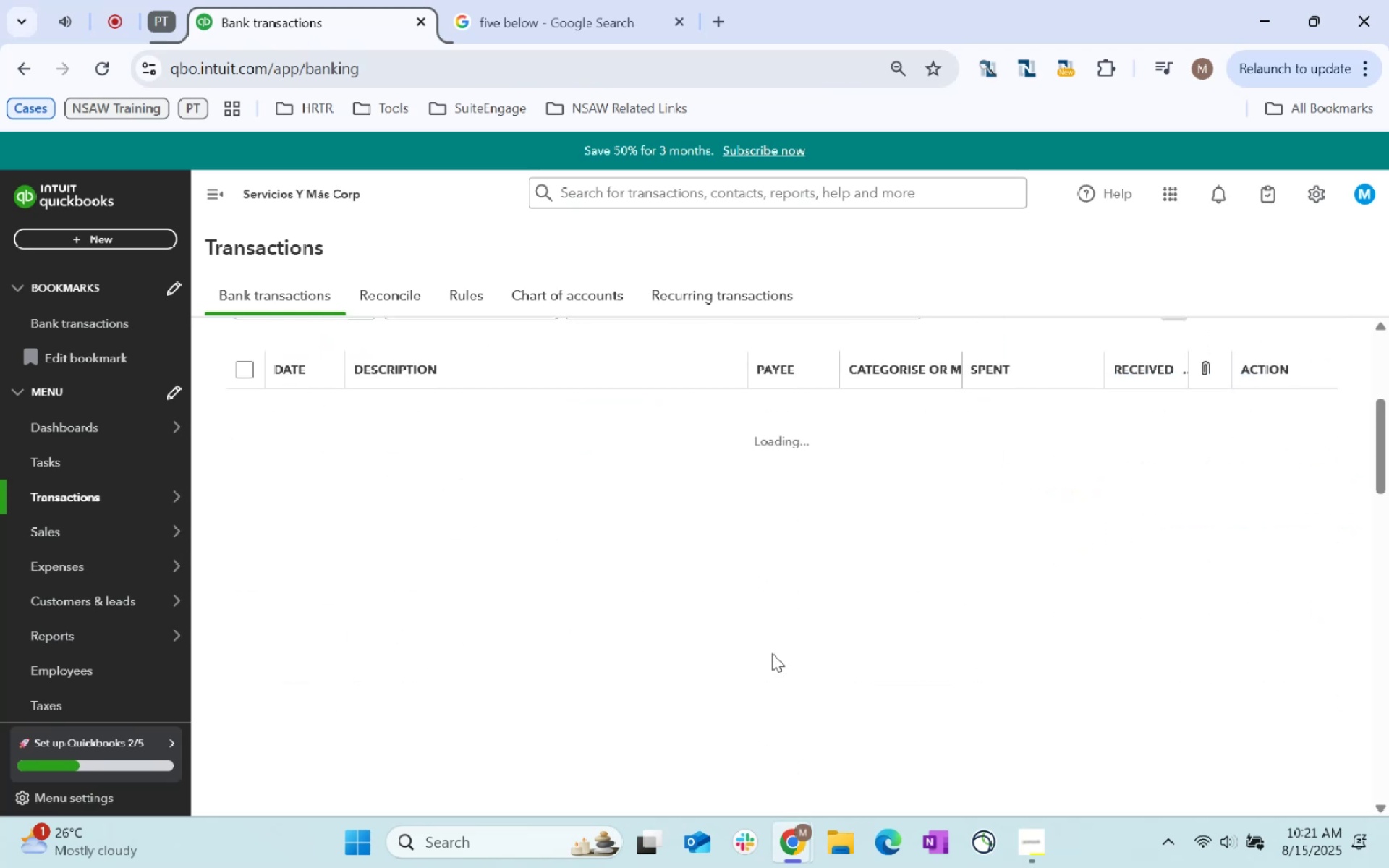 
scroll: coordinate [771, 645], scroll_direction: up, amount: 6.0
 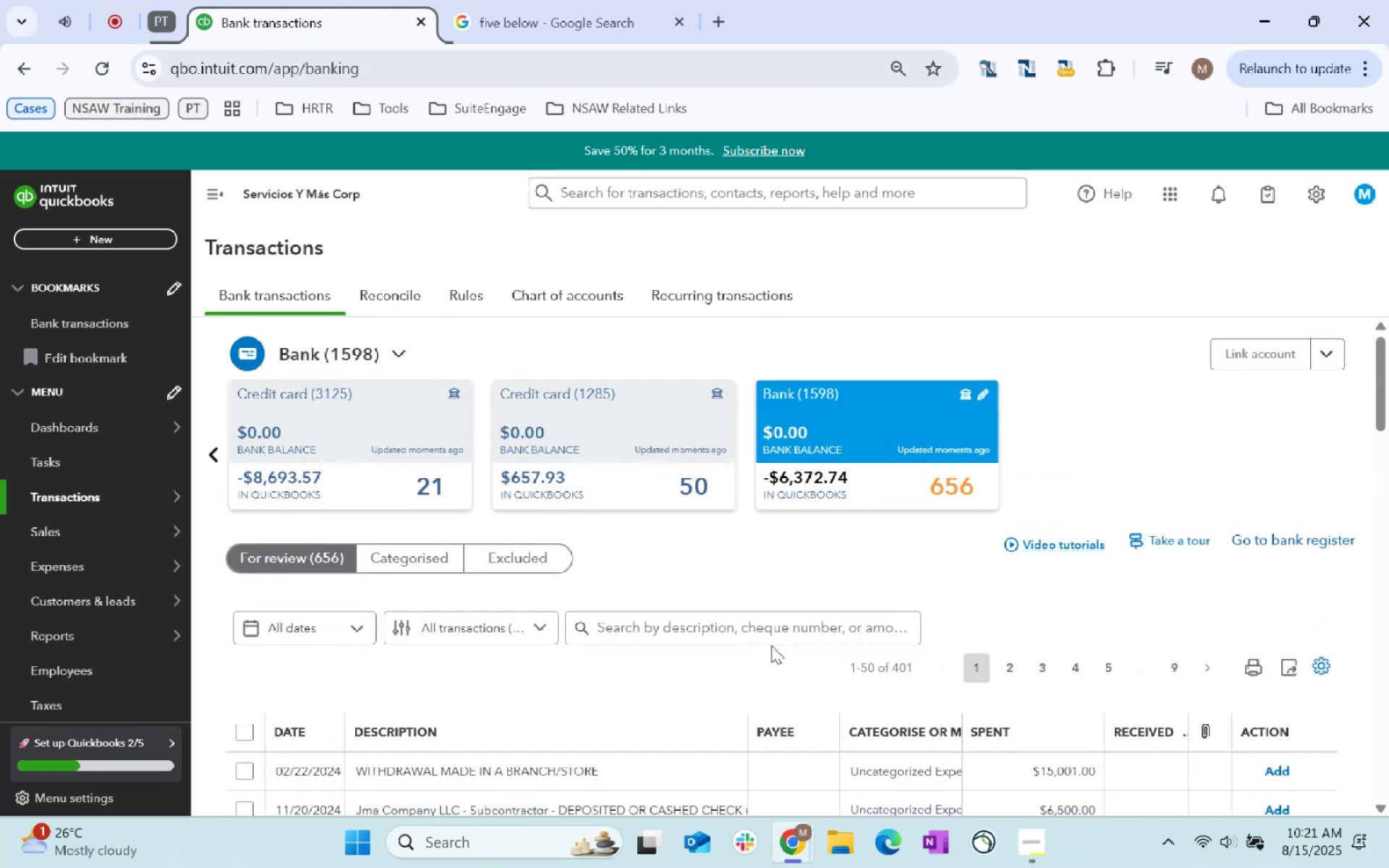 
scroll: coordinate [764, 690], scroll_direction: down, amount: 25.0
 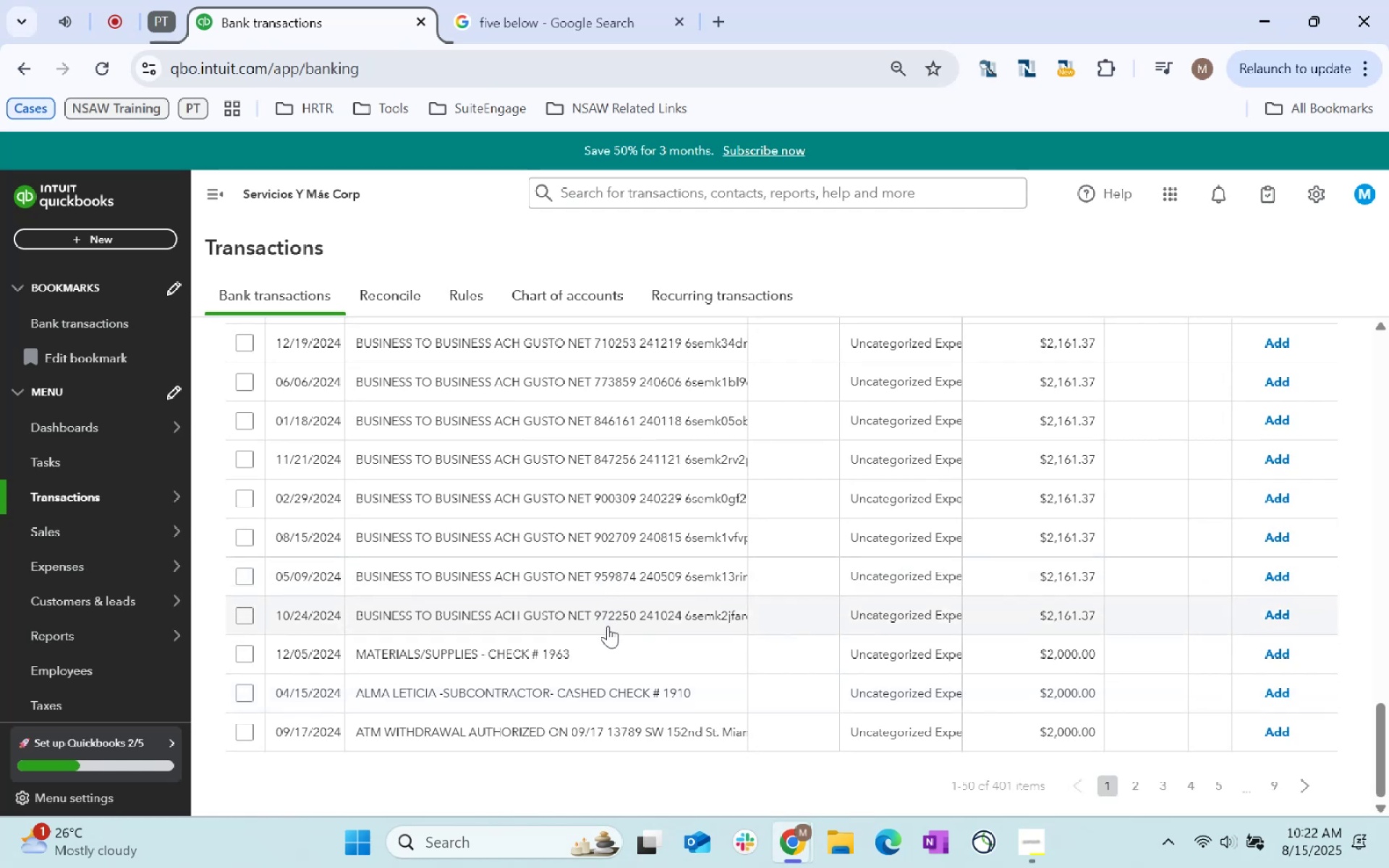 
wait(6.17)
 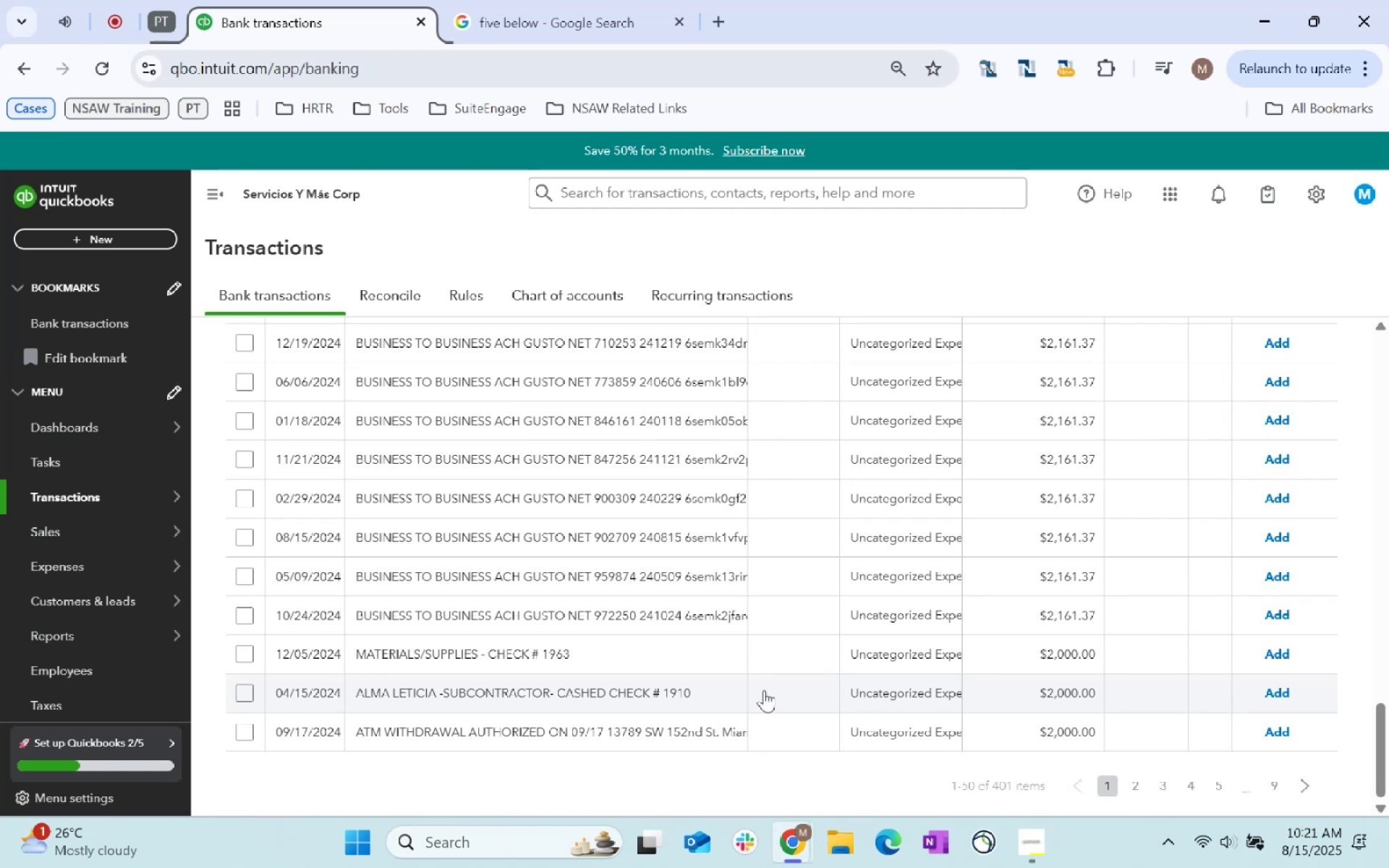 
scroll: coordinate [614, 660], scroll_direction: up, amount: 1.0
 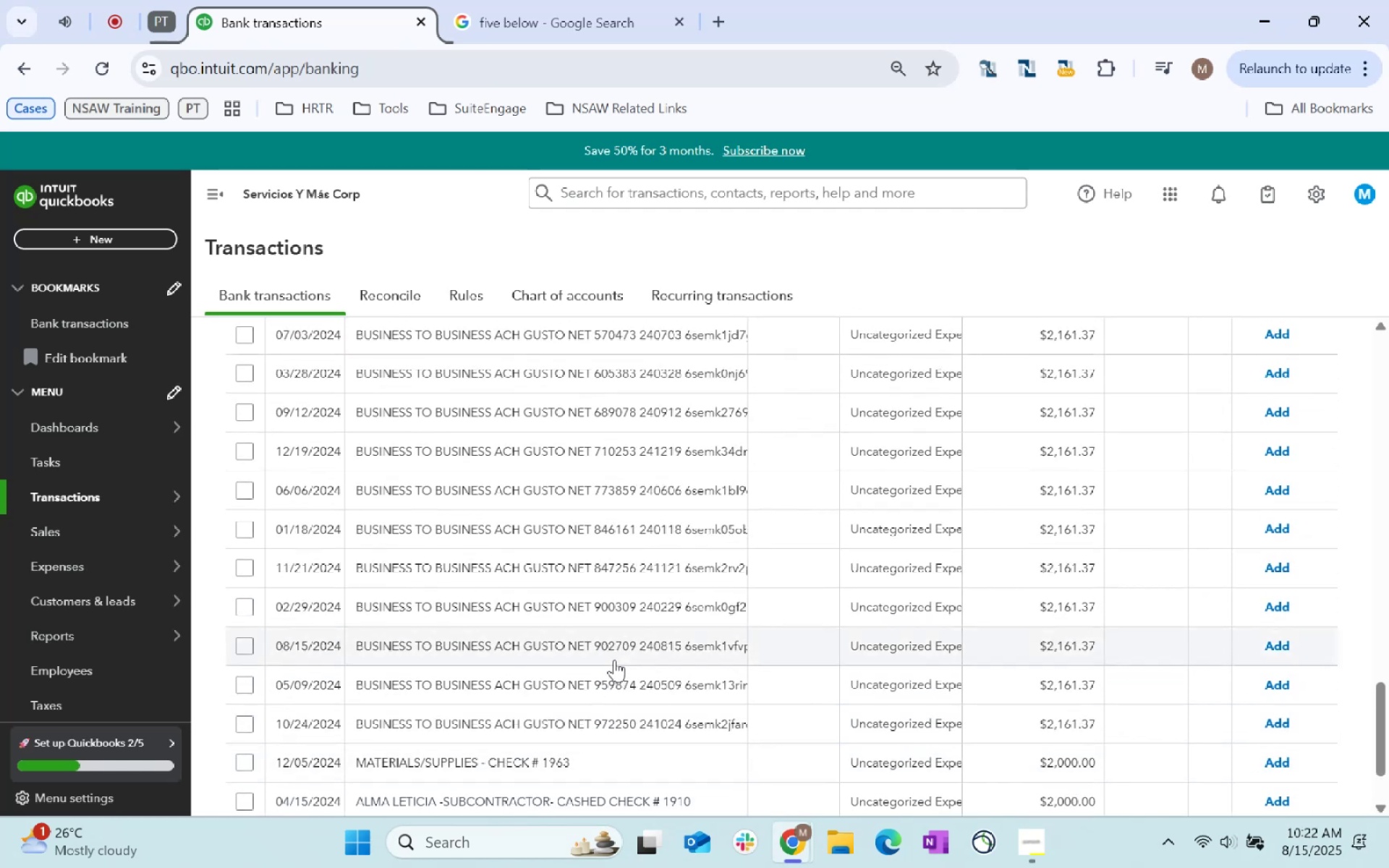 
scroll: coordinate [614, 660], scroll_direction: down, amount: 2.0
 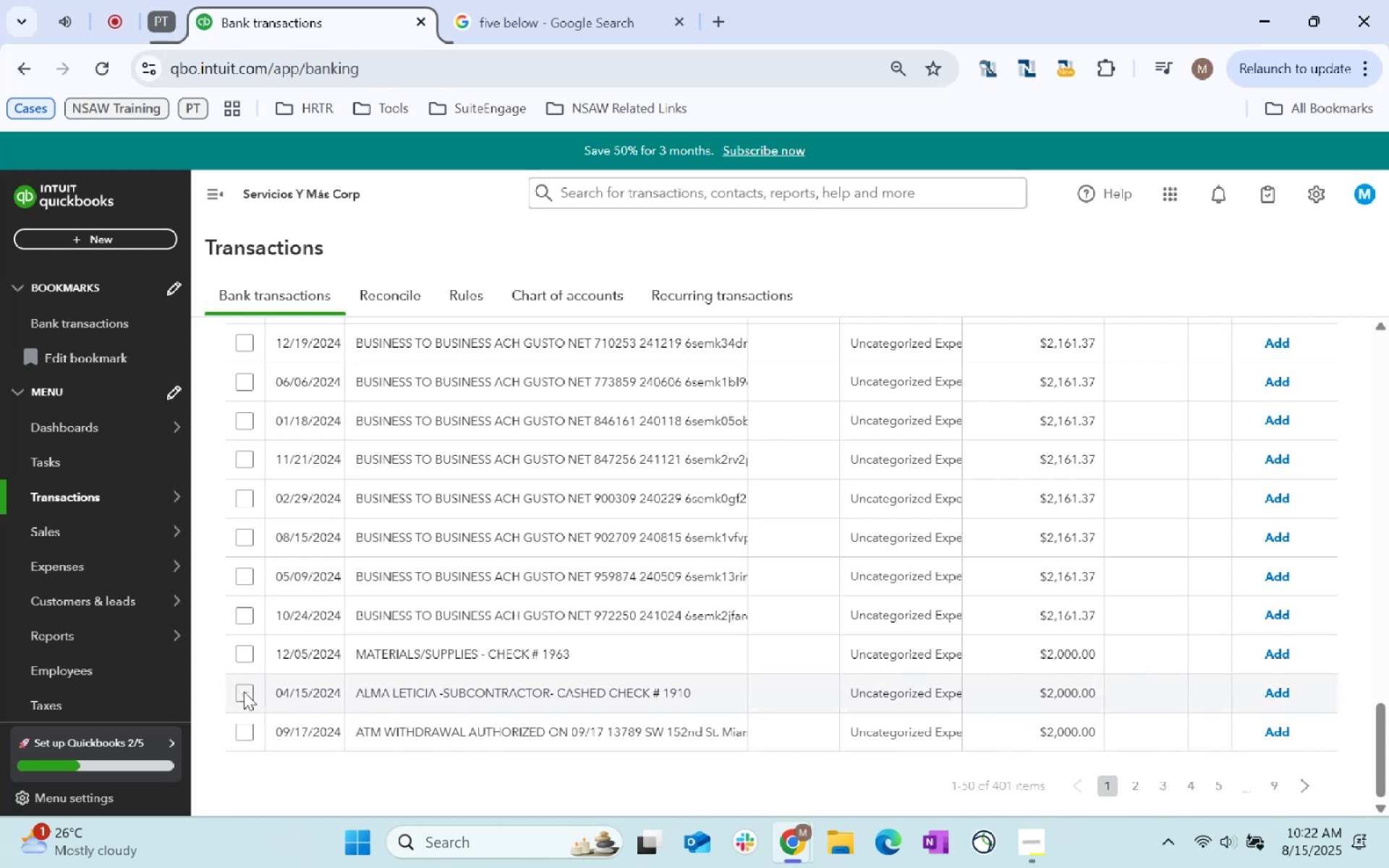 
wait(7.72)
 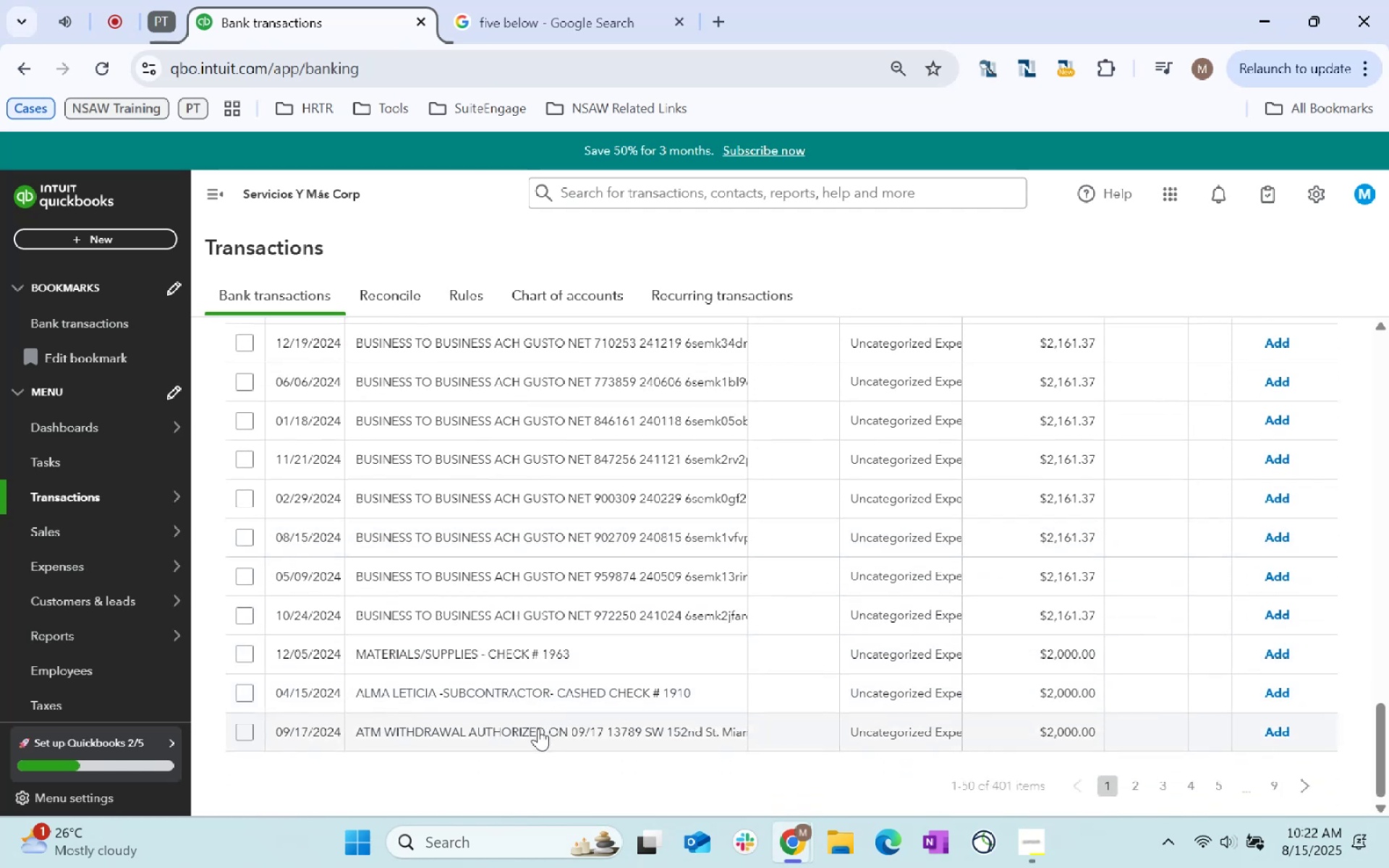 
left_click([244, 692])
 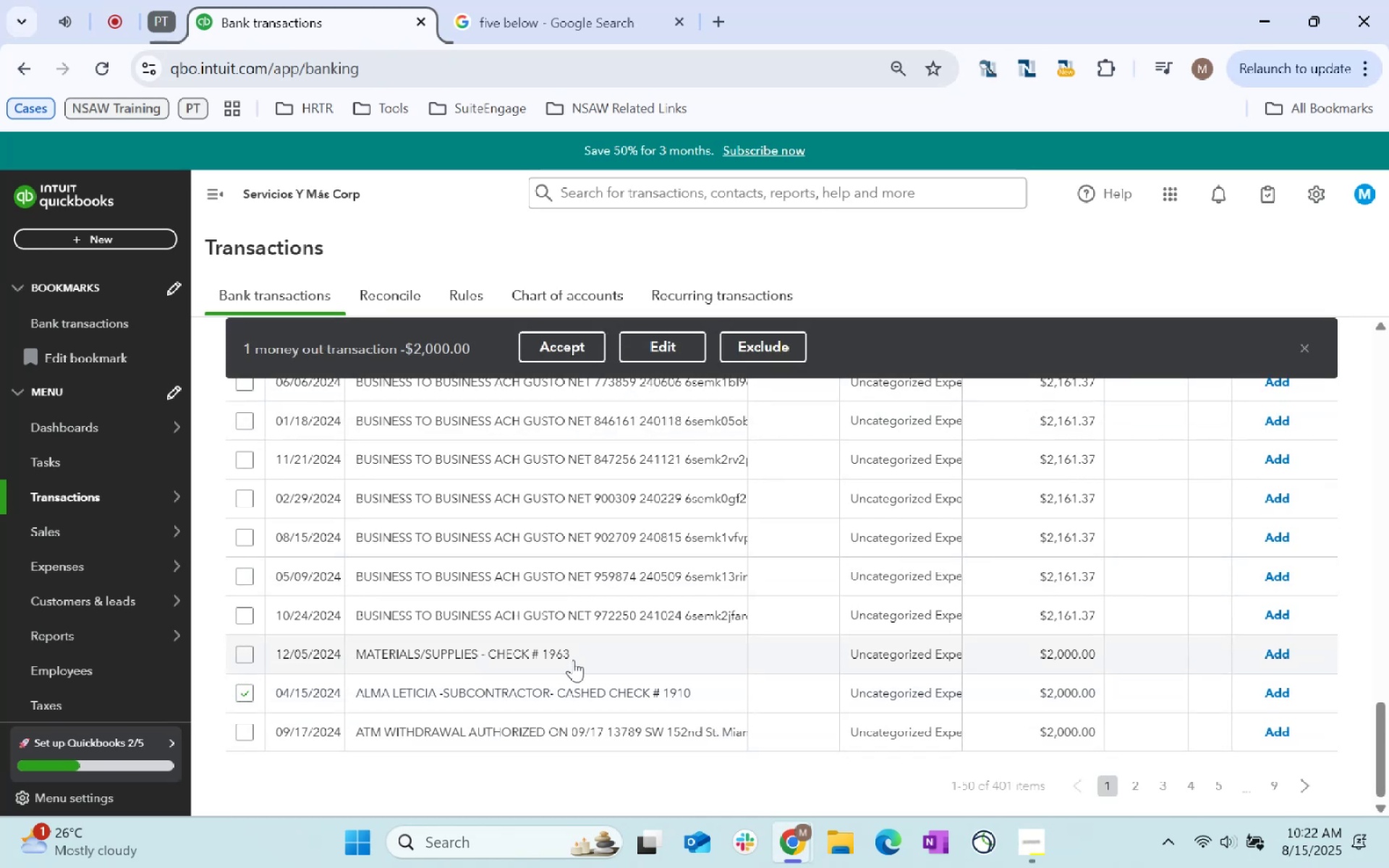 
left_click([237, 694])
 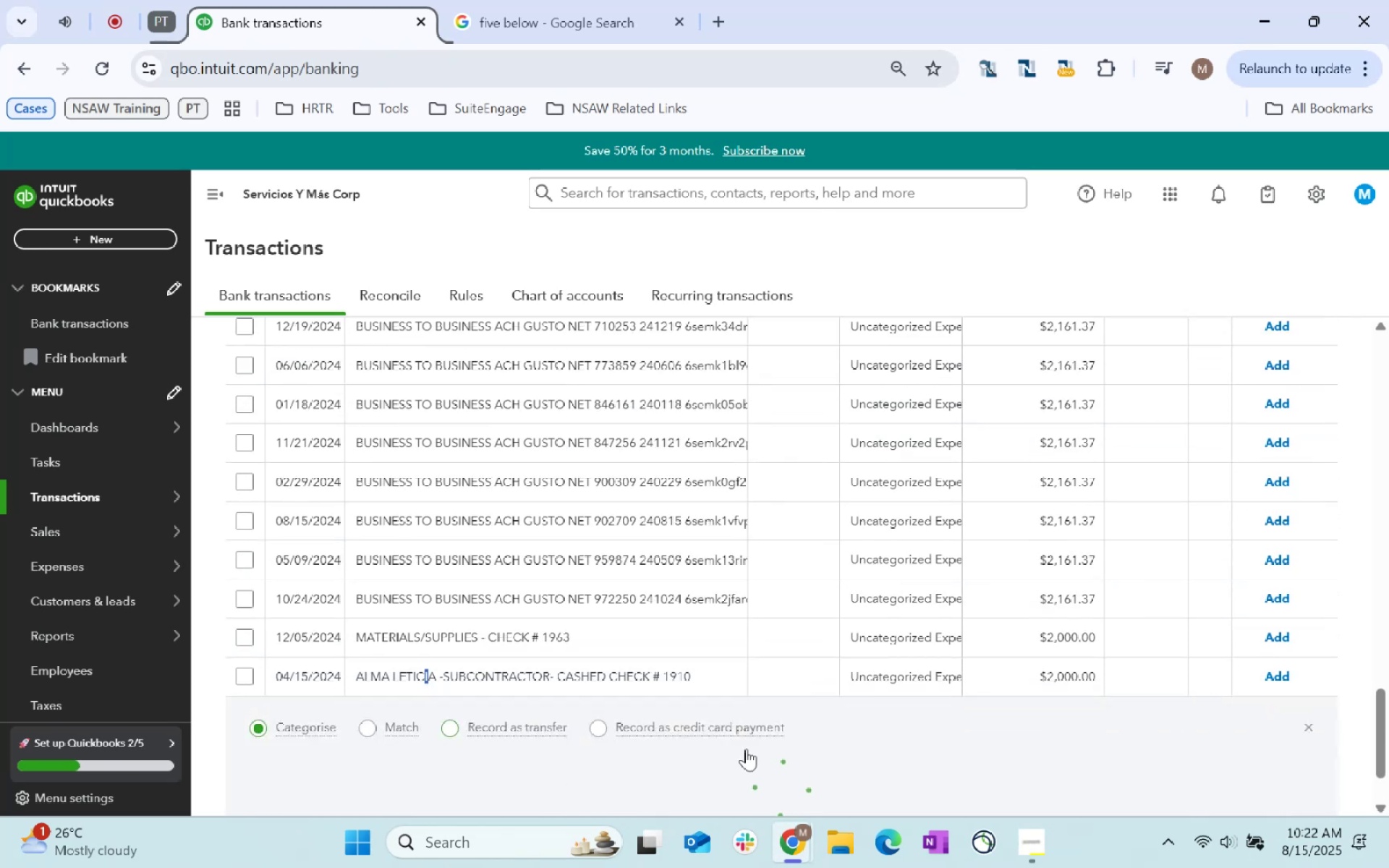 
scroll: coordinate [519, 659], scroll_direction: down, amount: 4.0
 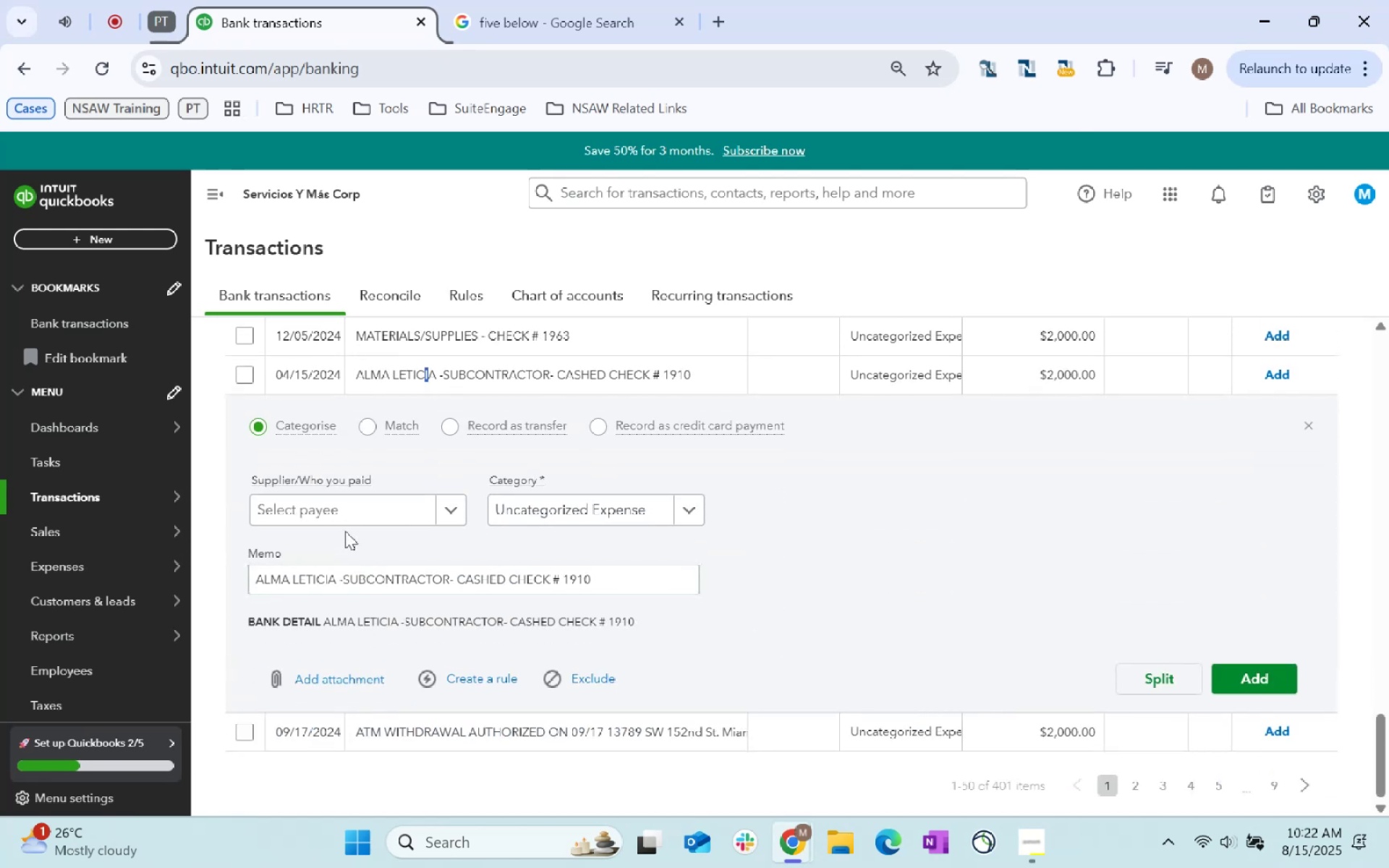 
left_click([353, 520])
 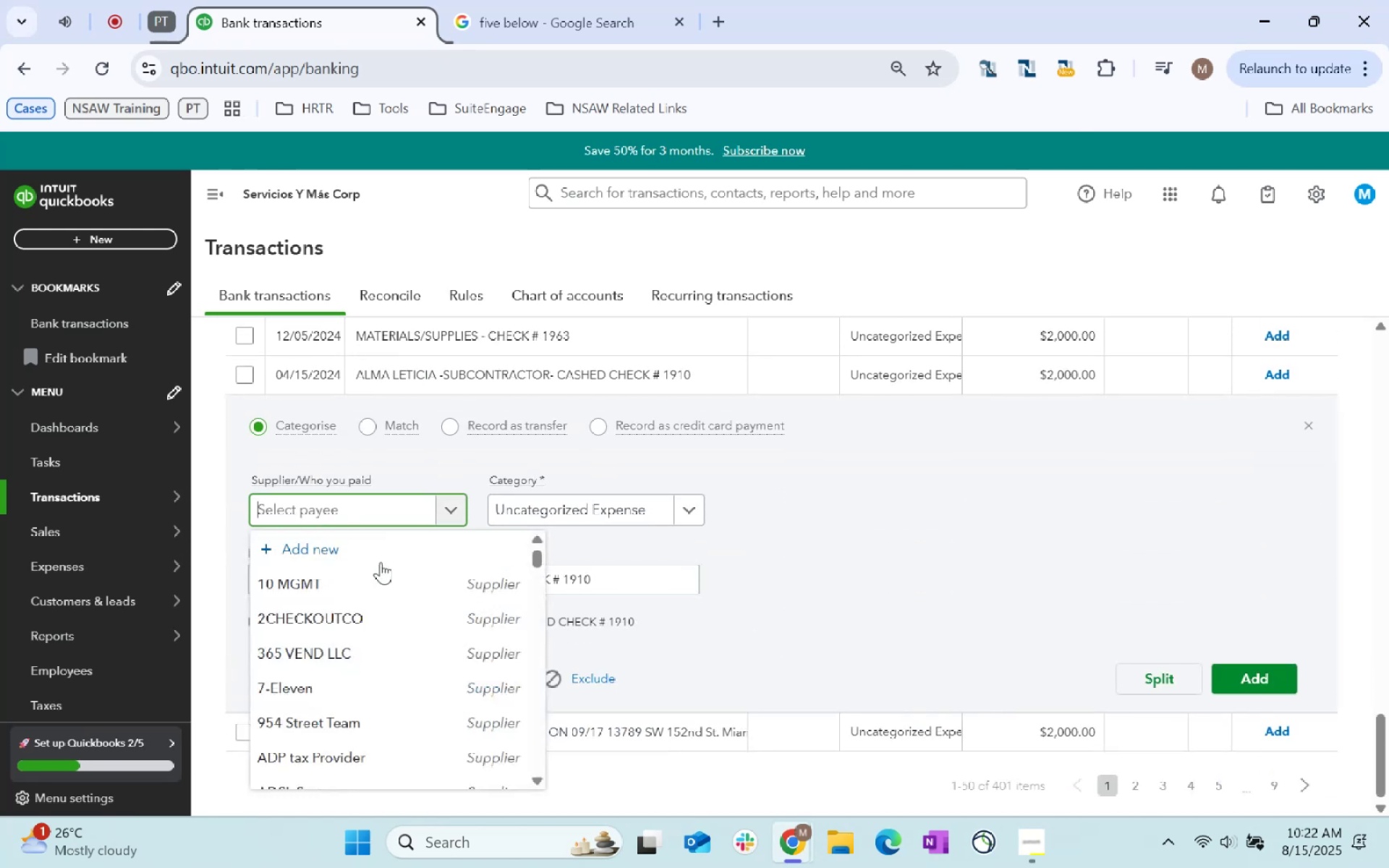 
type(Alma Leticia - Subcontractor)
key(Tab)
 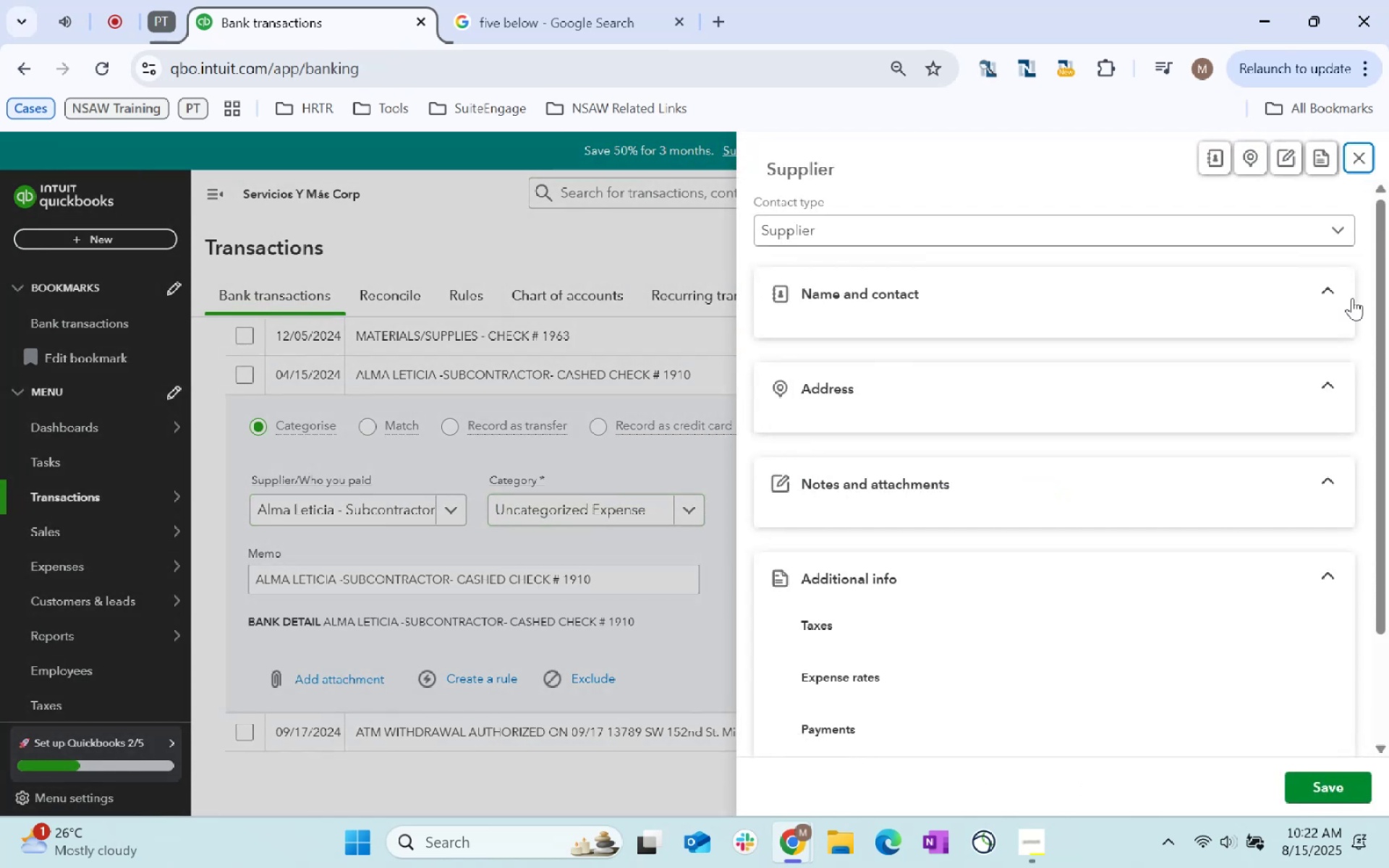 
scroll: coordinate [1061, 511], scroll_direction: down, amount: 169.0
 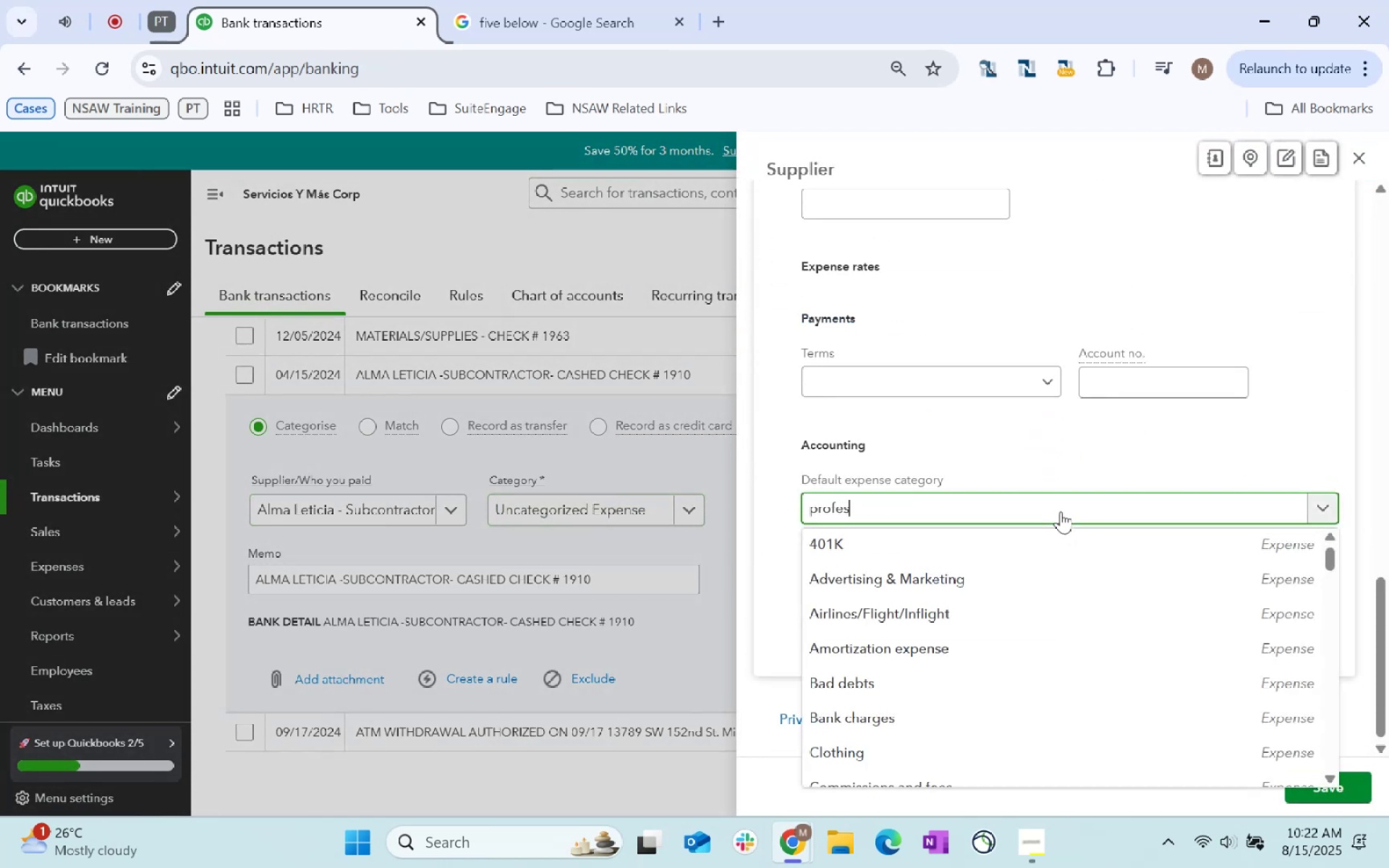 
type(professional)
 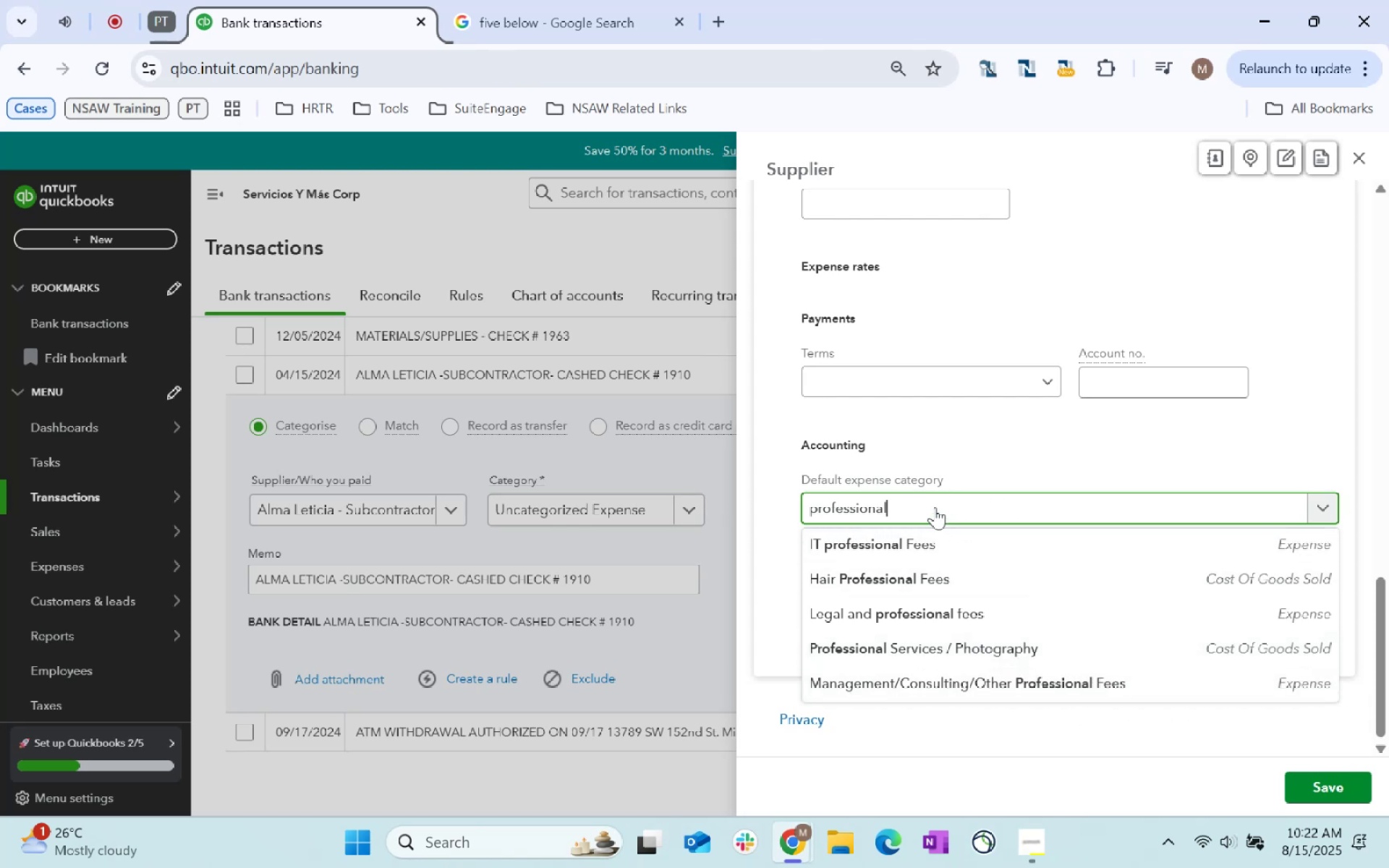 
wait(14.0)
 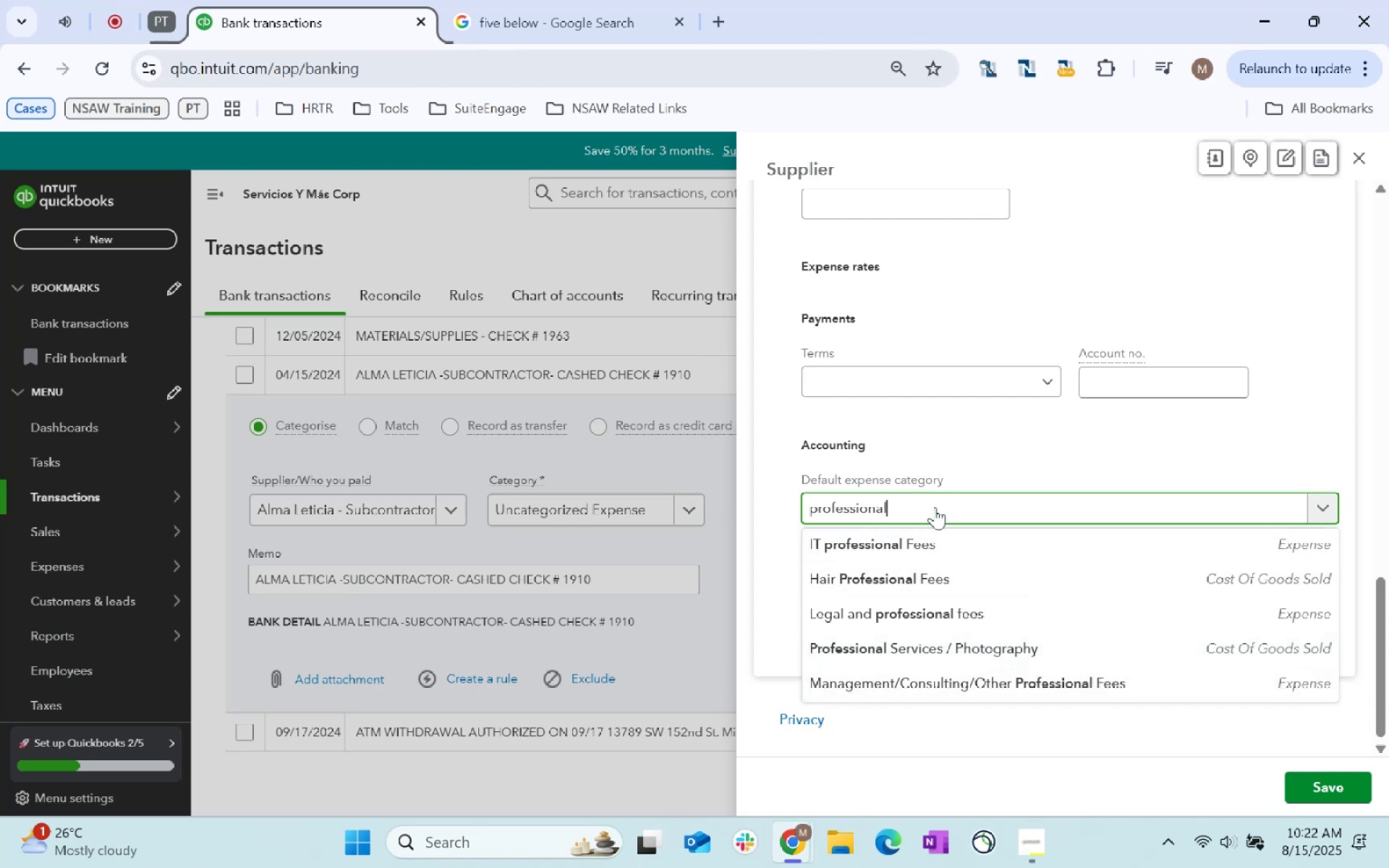 
left_click([1009, 675])
 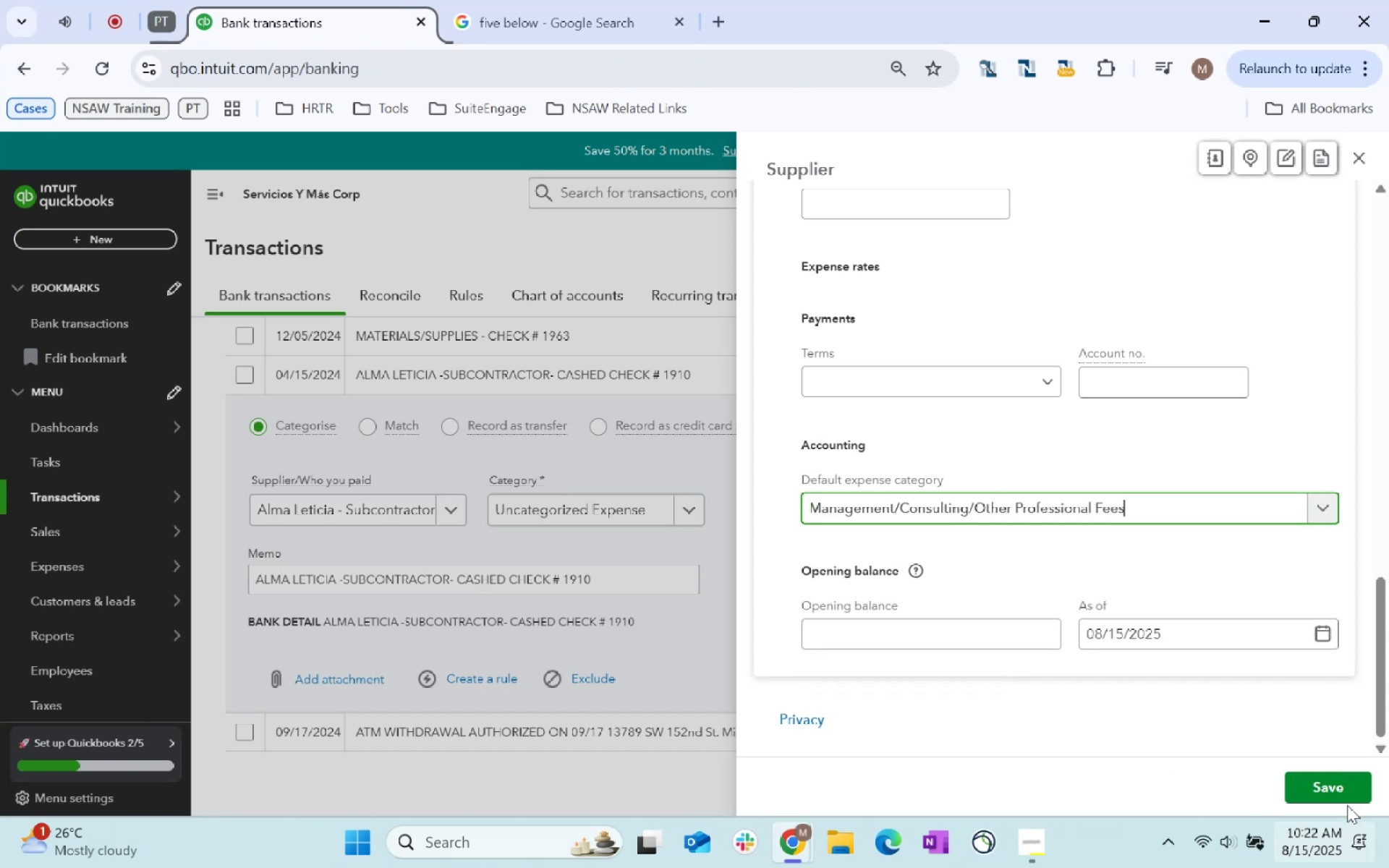 
left_click([1346, 788])
 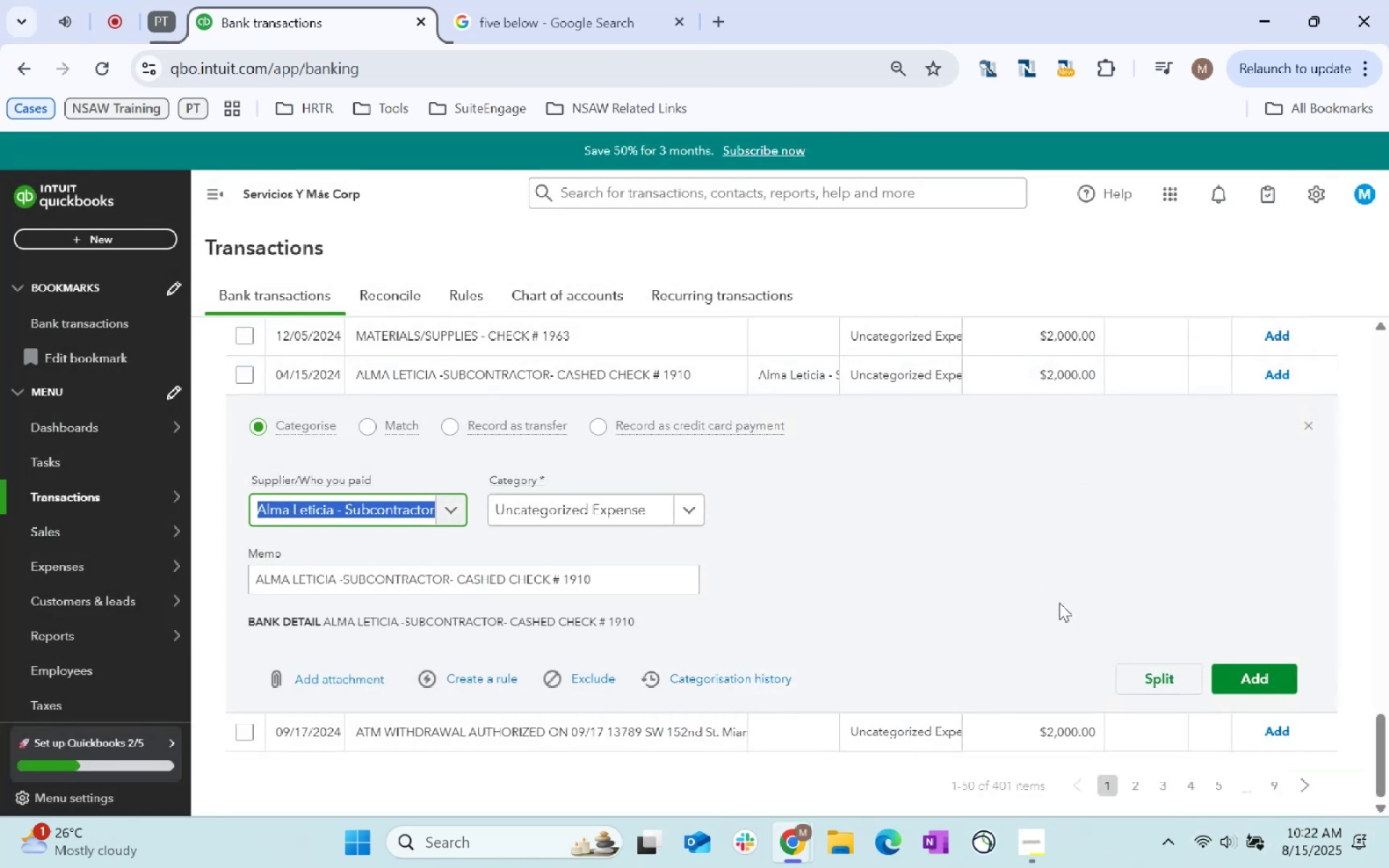 
left_click([1260, 678])
 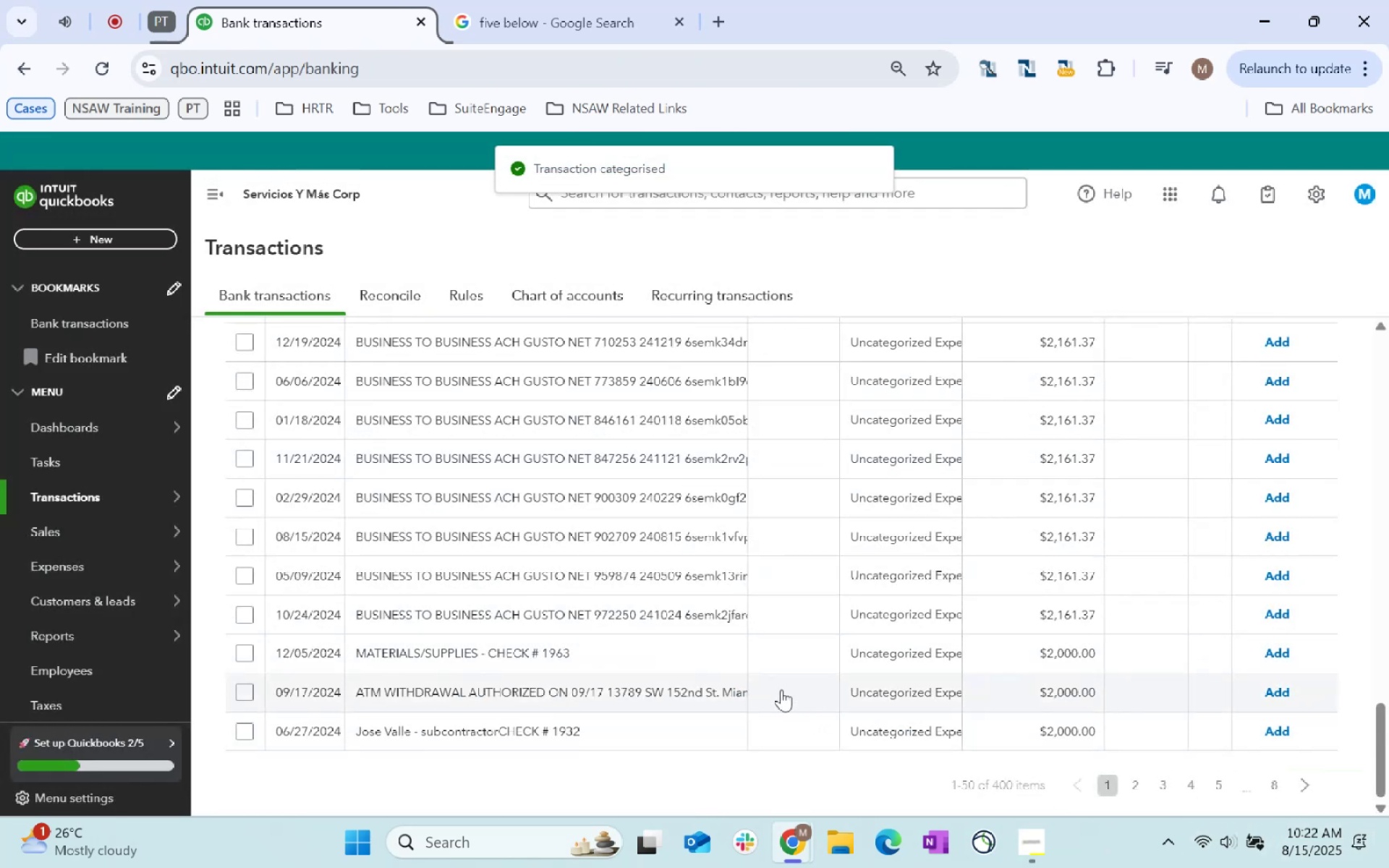 
left_click([242, 655])
 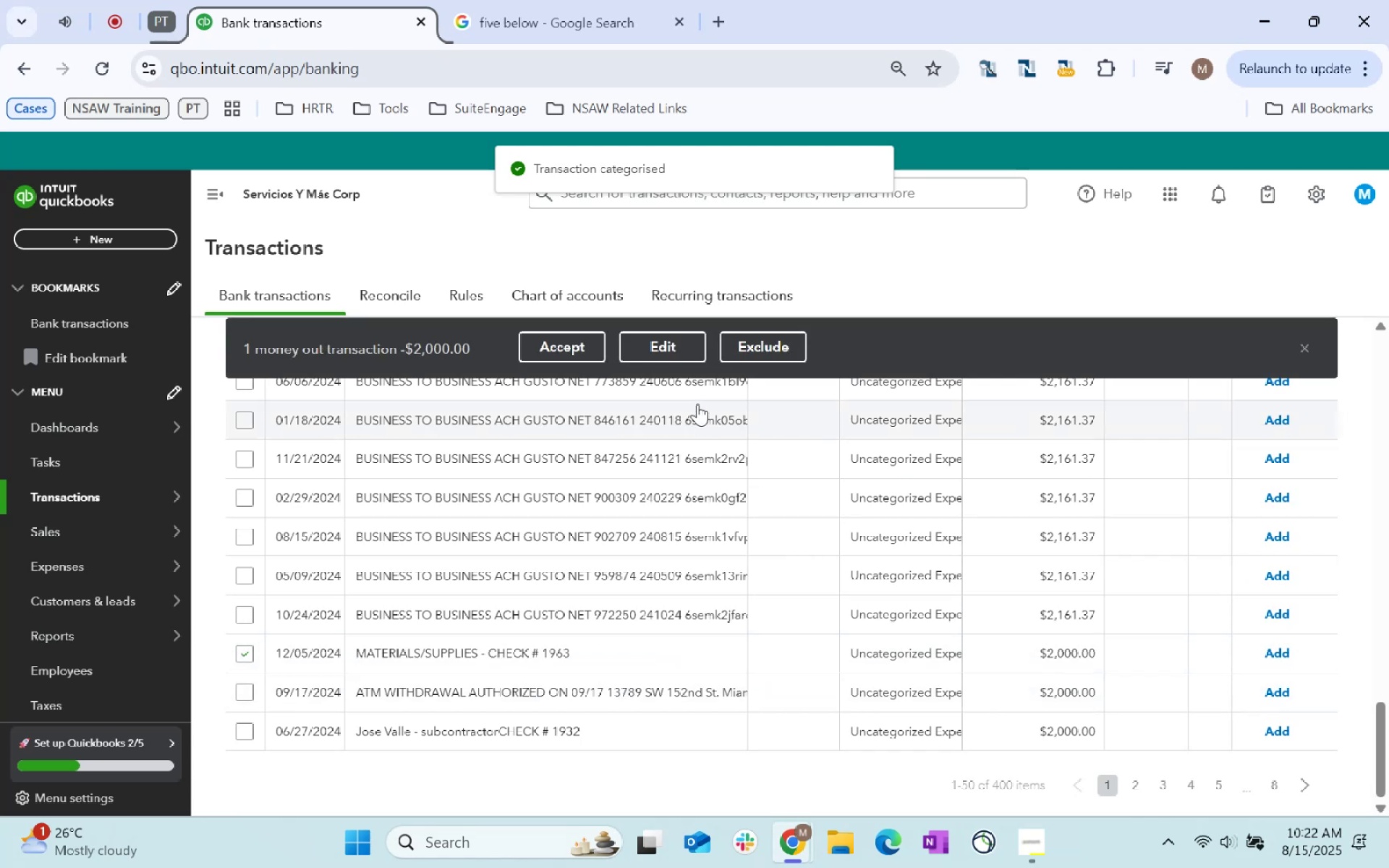 
left_click([688, 349])
 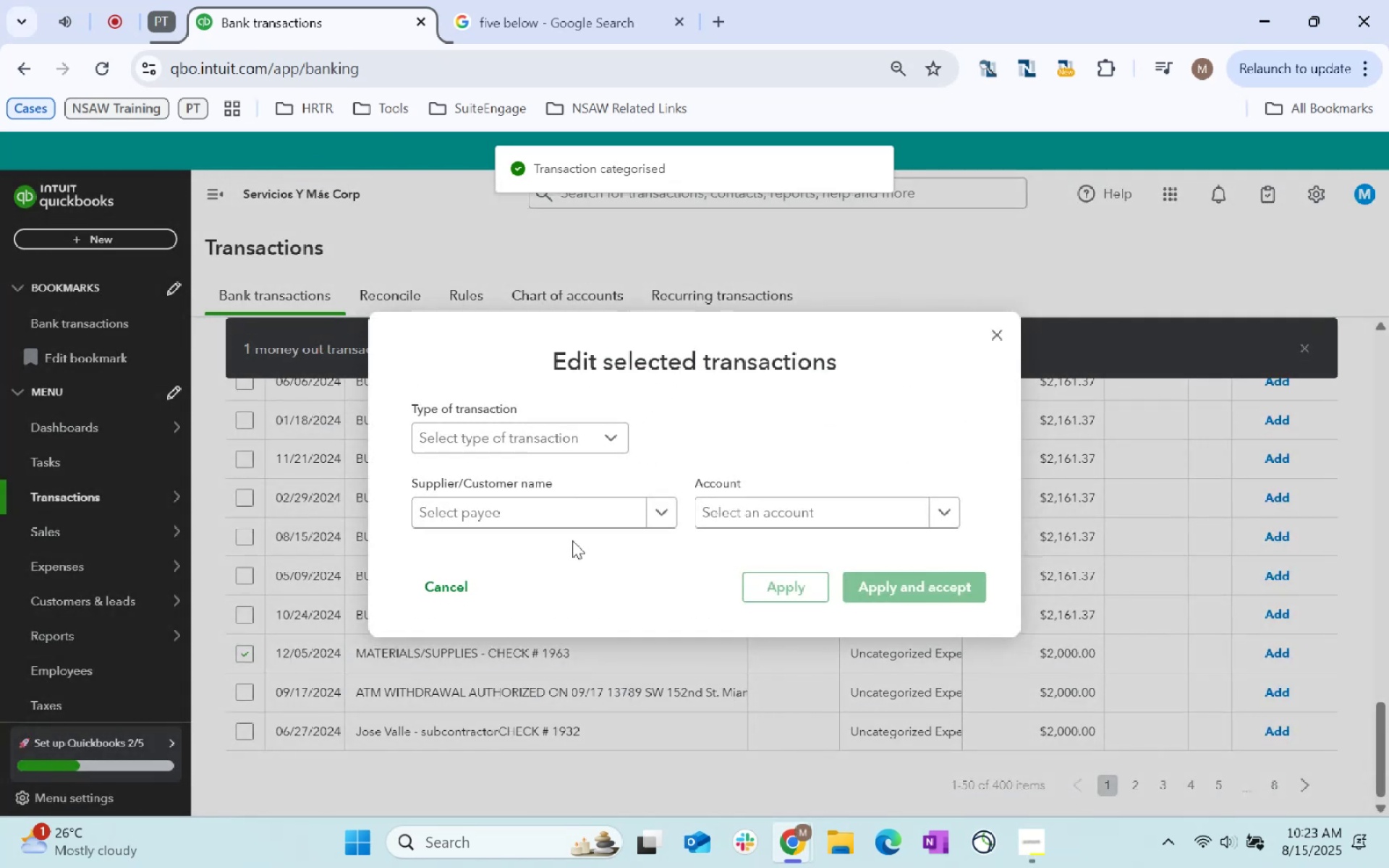 
left_click([575, 519])
 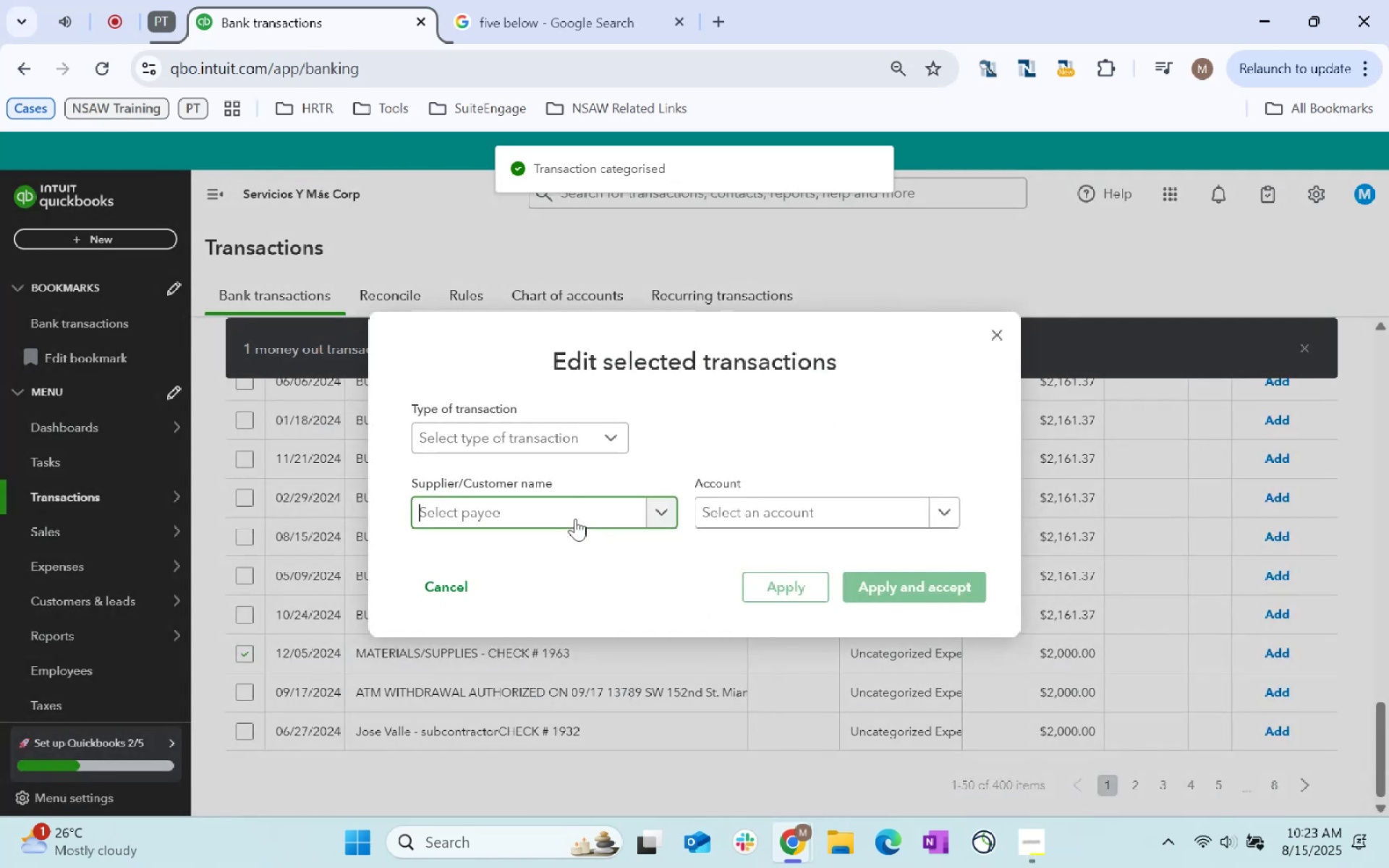 
type(Supplier)
 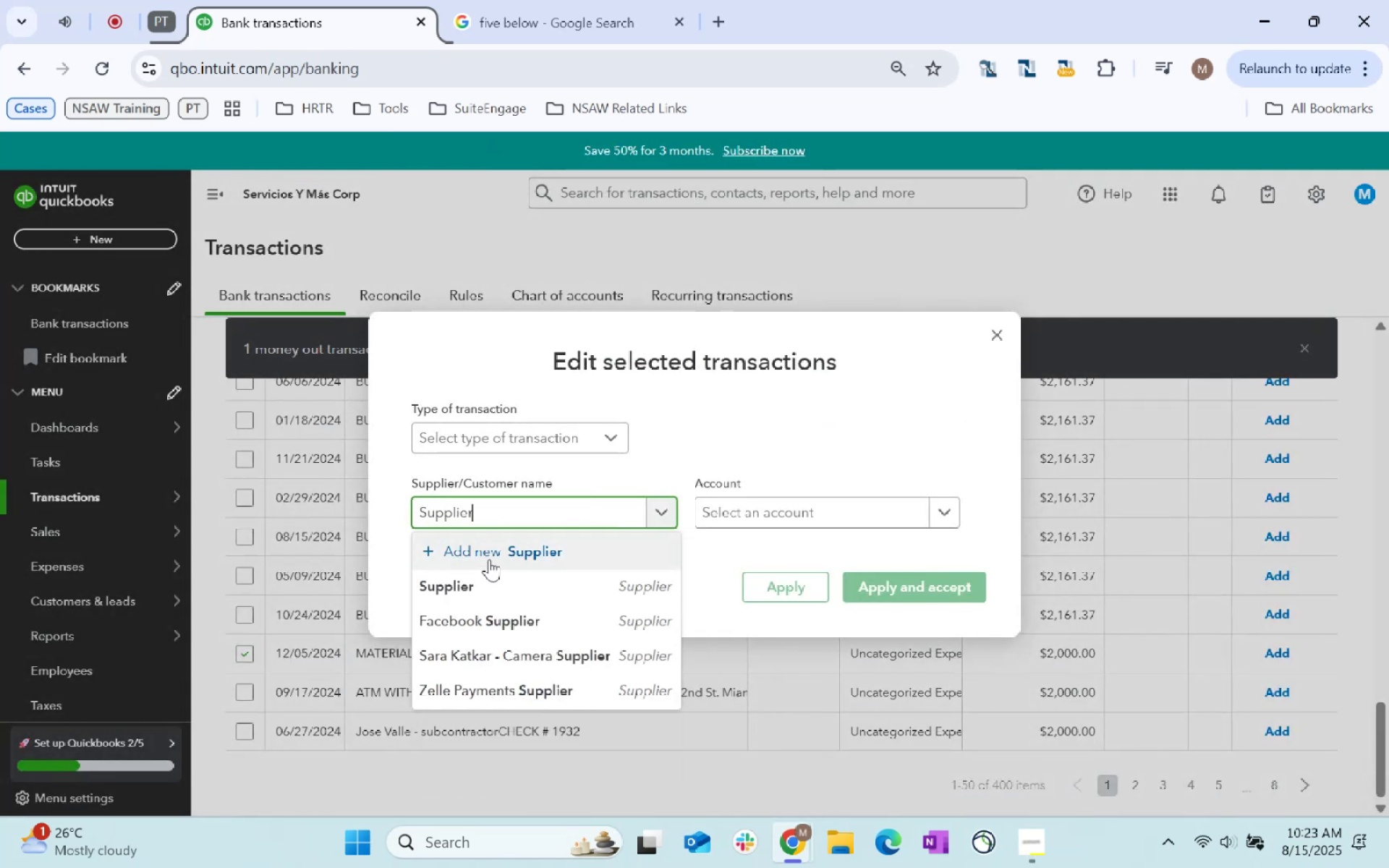 
left_click([504, 569])
 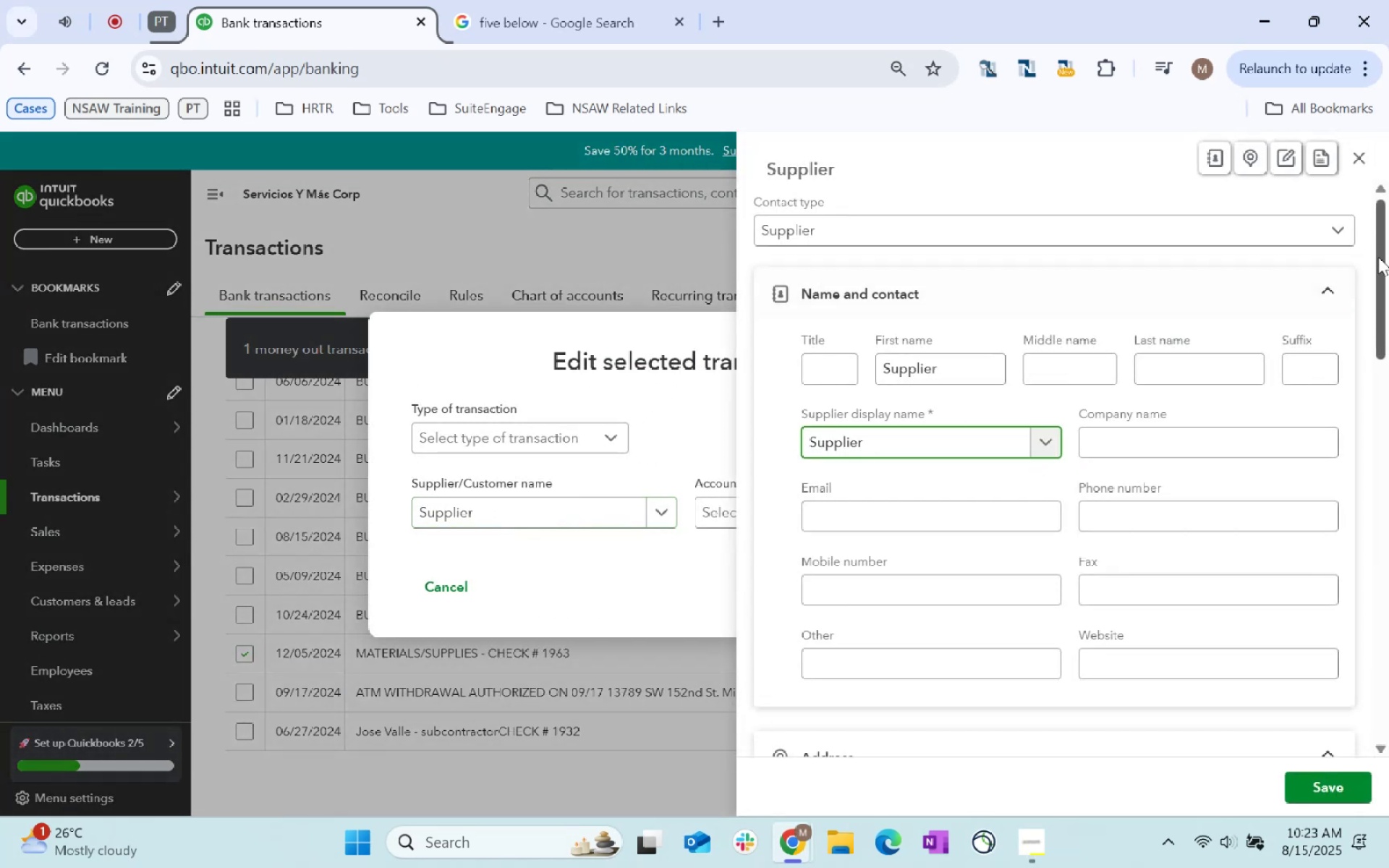 
left_click([1361, 150])
 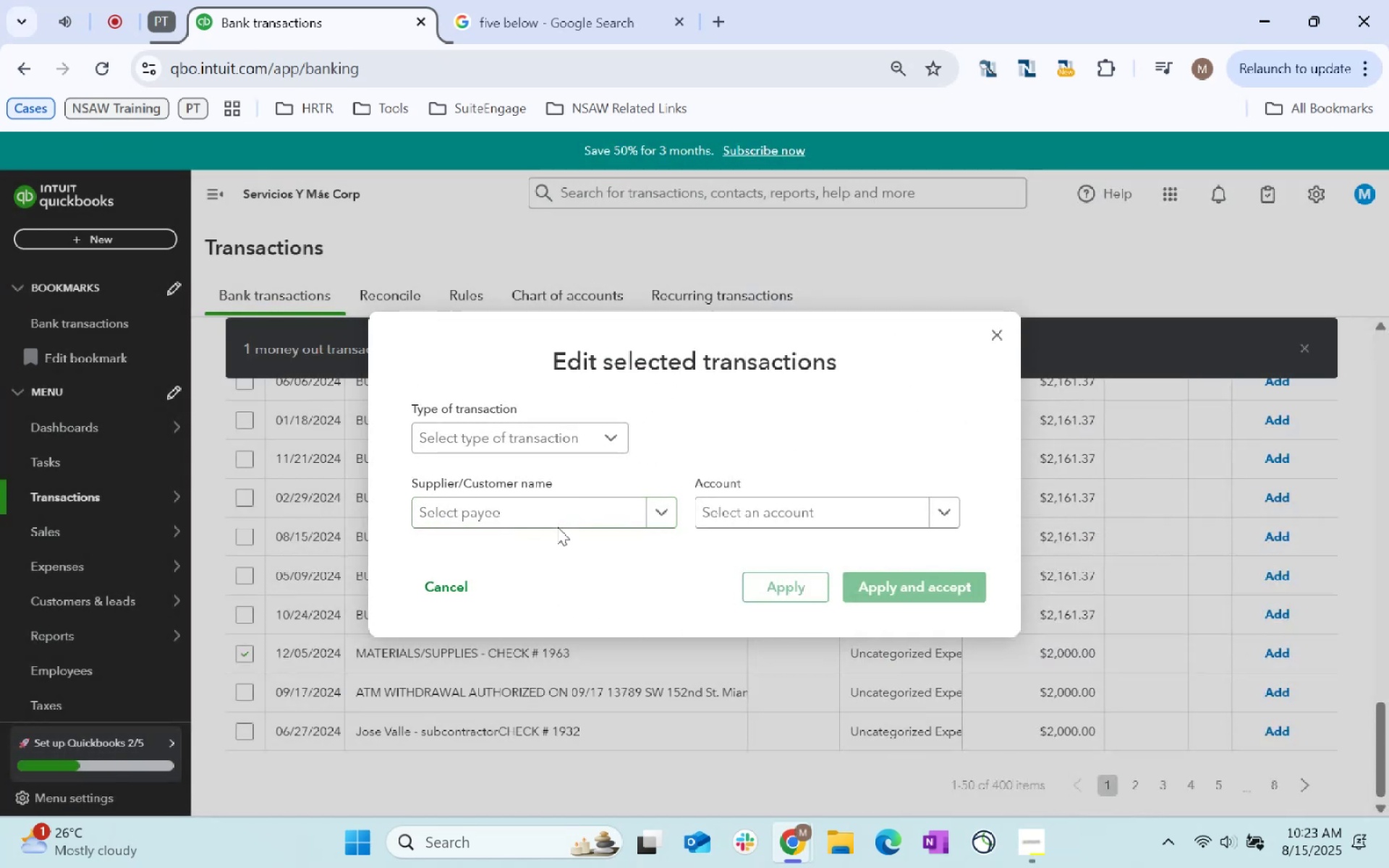 
left_click([552, 509])
 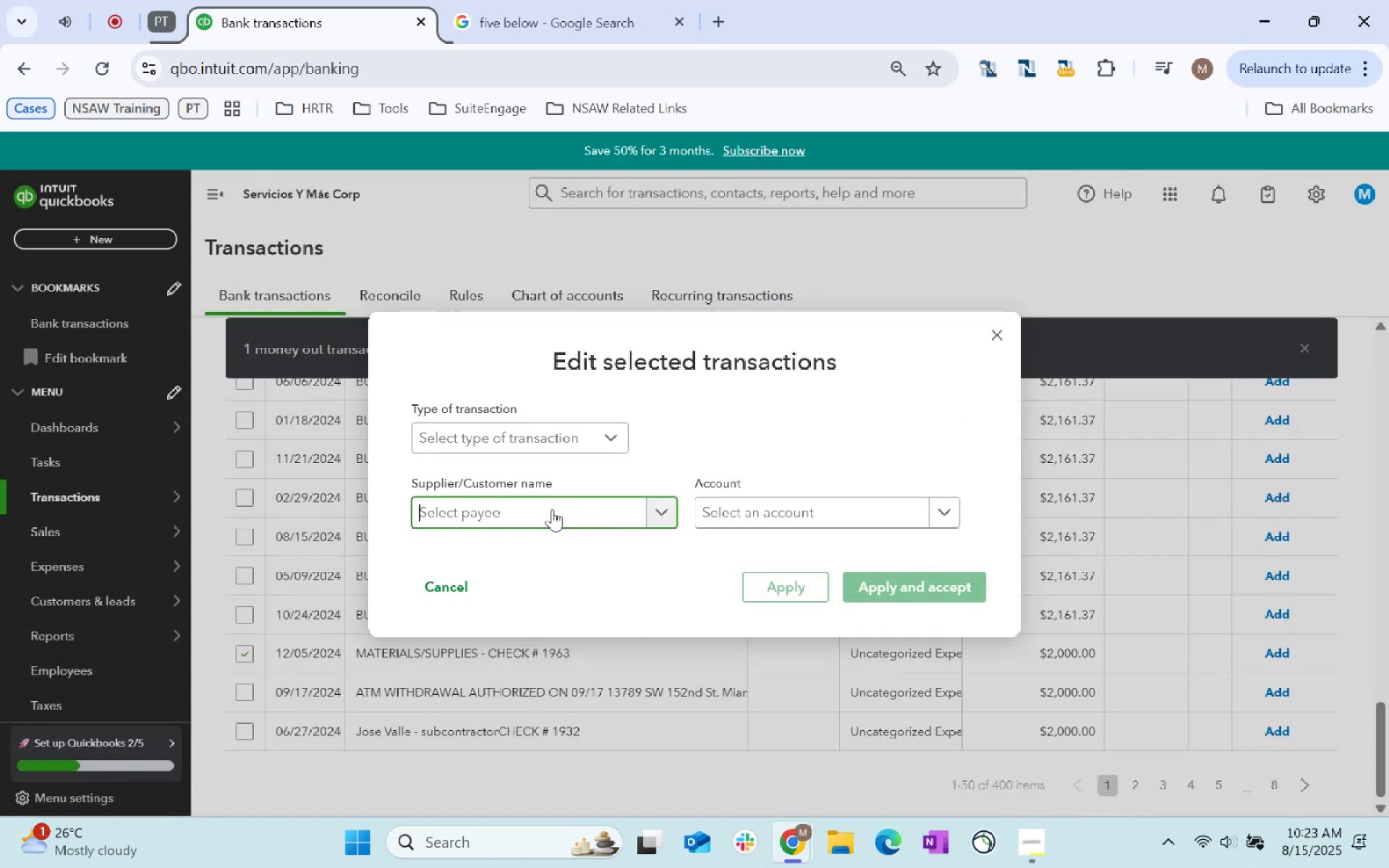 
type(Supp)
key(Tab)
type(Supp)
key(Tab)
 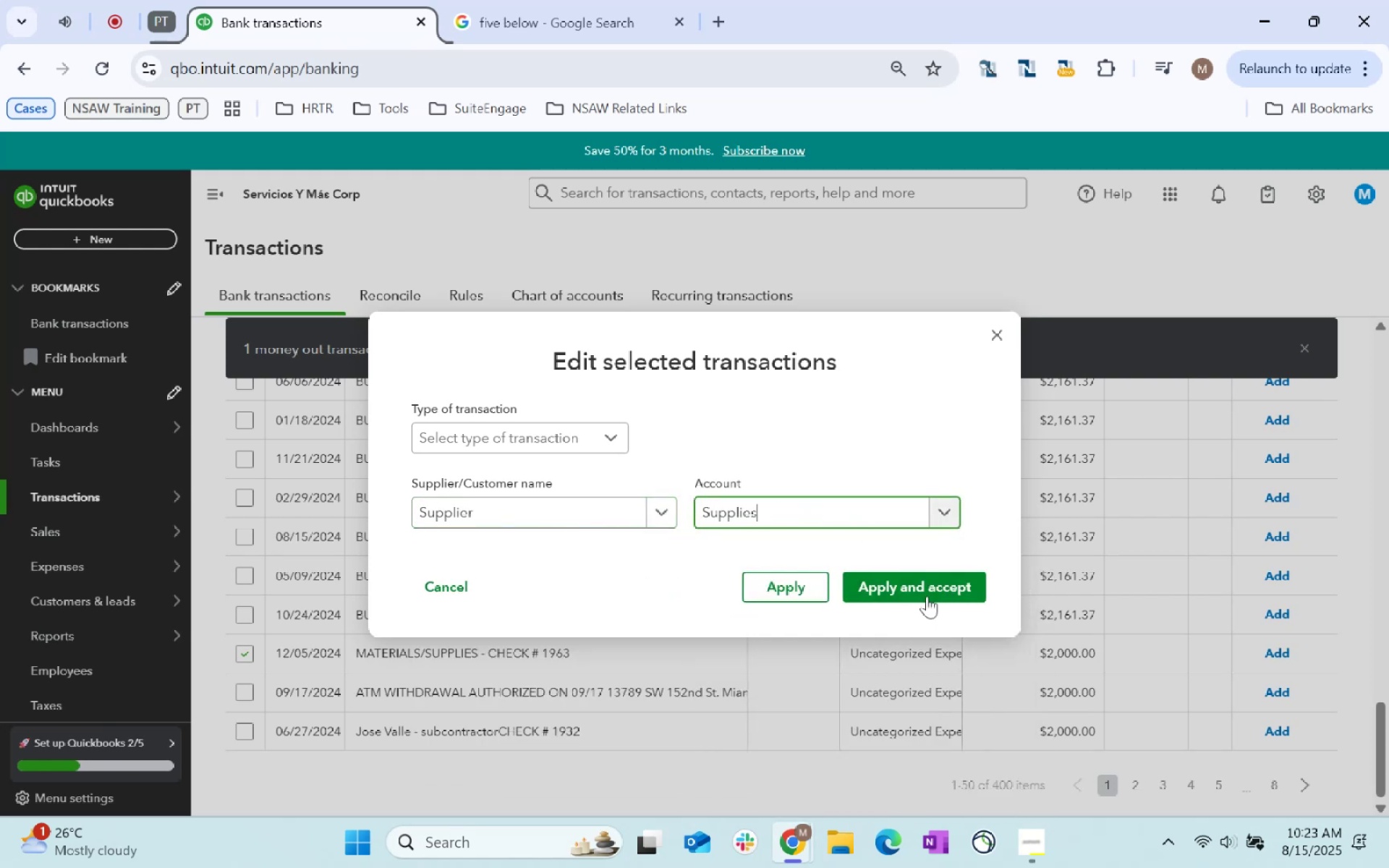 
left_click([927, 596])
 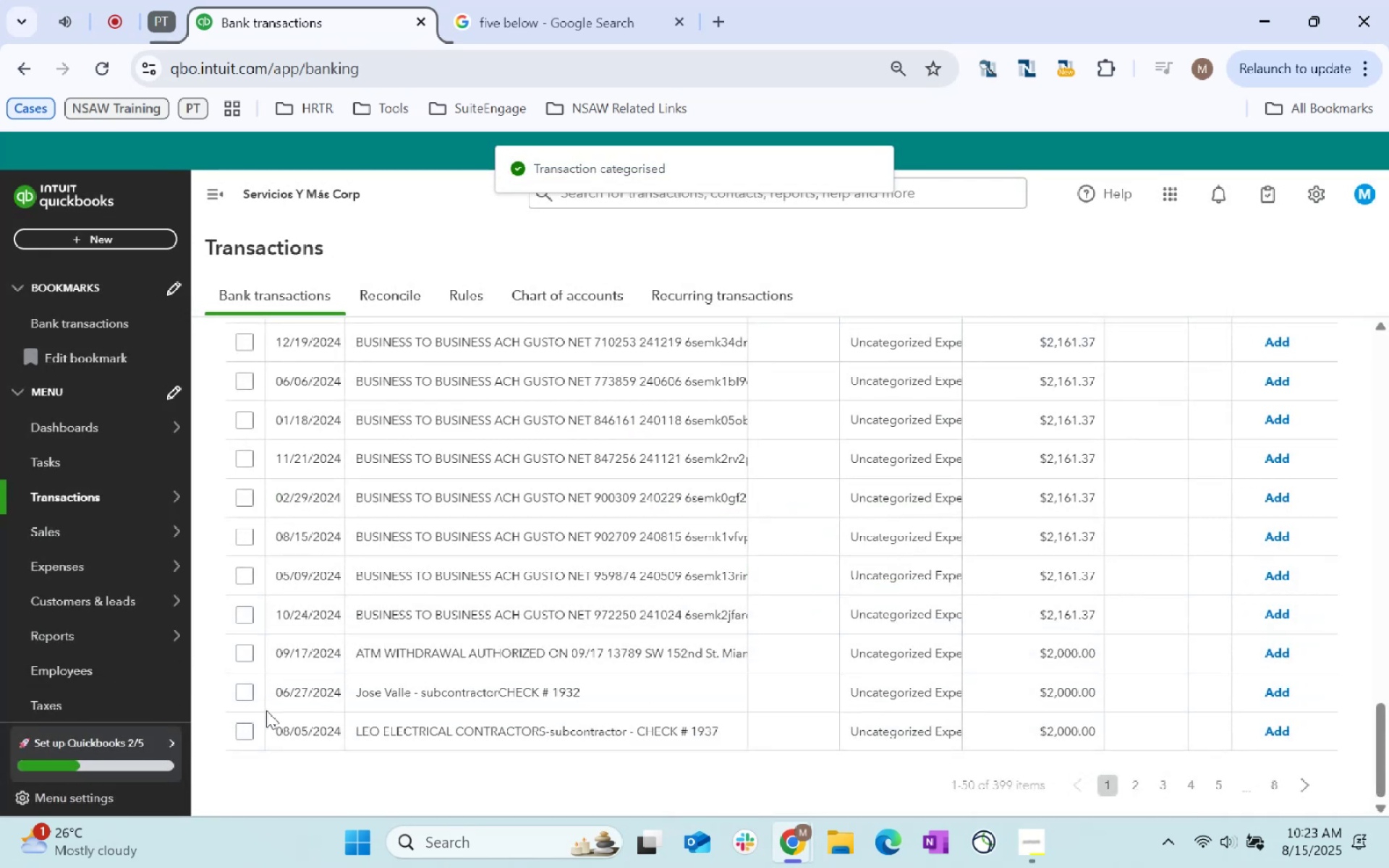 
wait(6.89)
 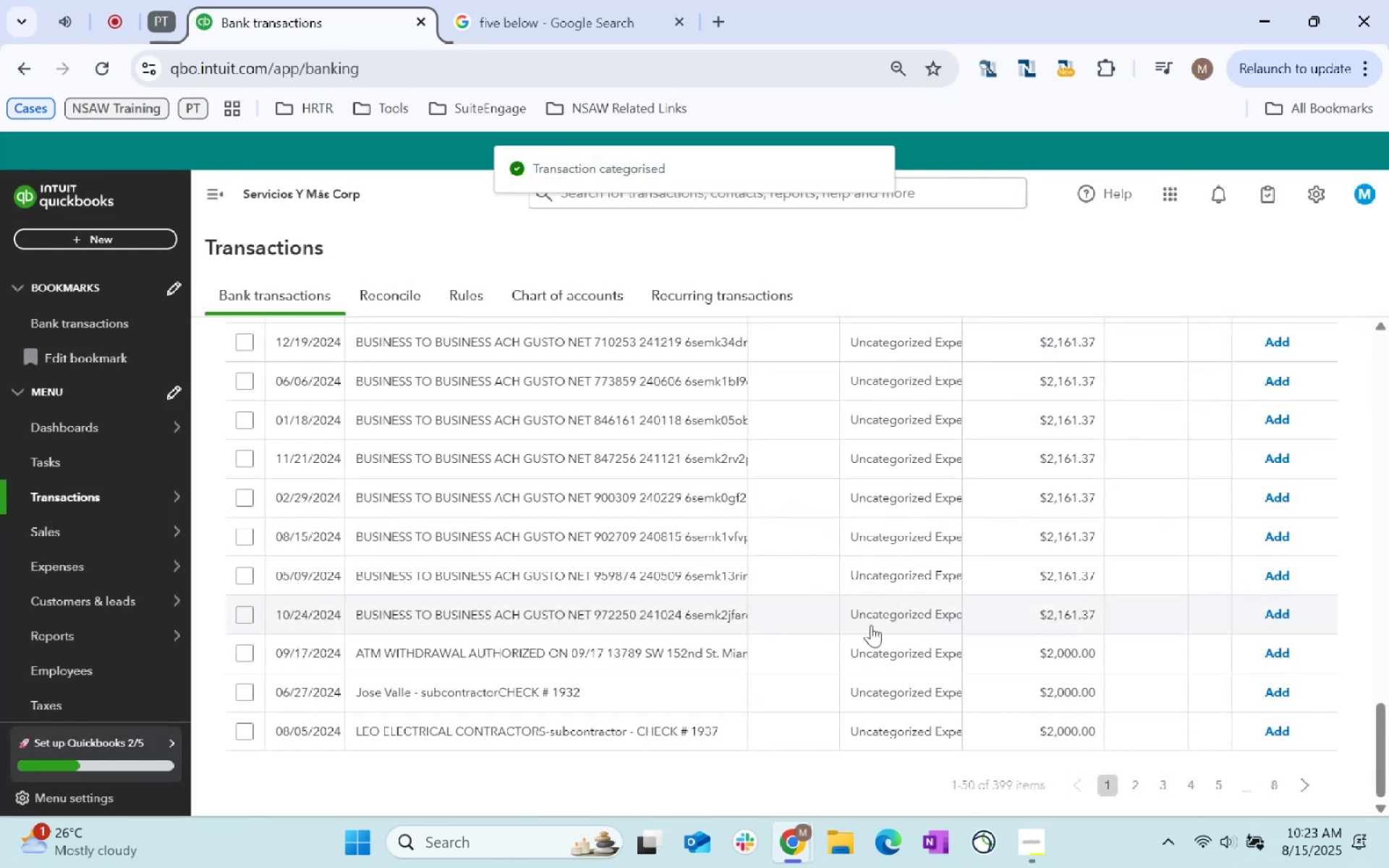 
scroll: coordinate [759, 549], scroll_direction: up, amount: 31.0
 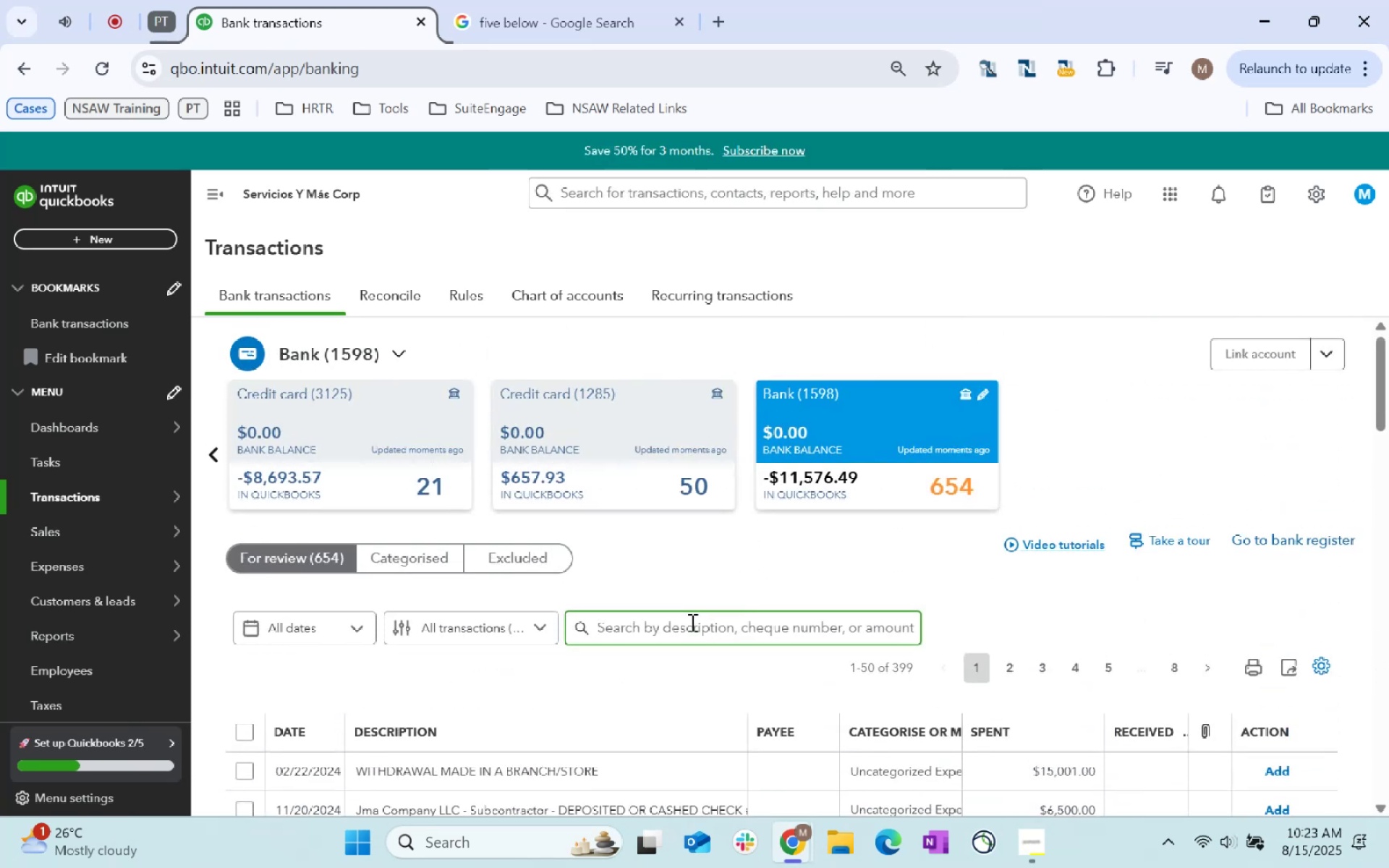 
type(subcontractor)
 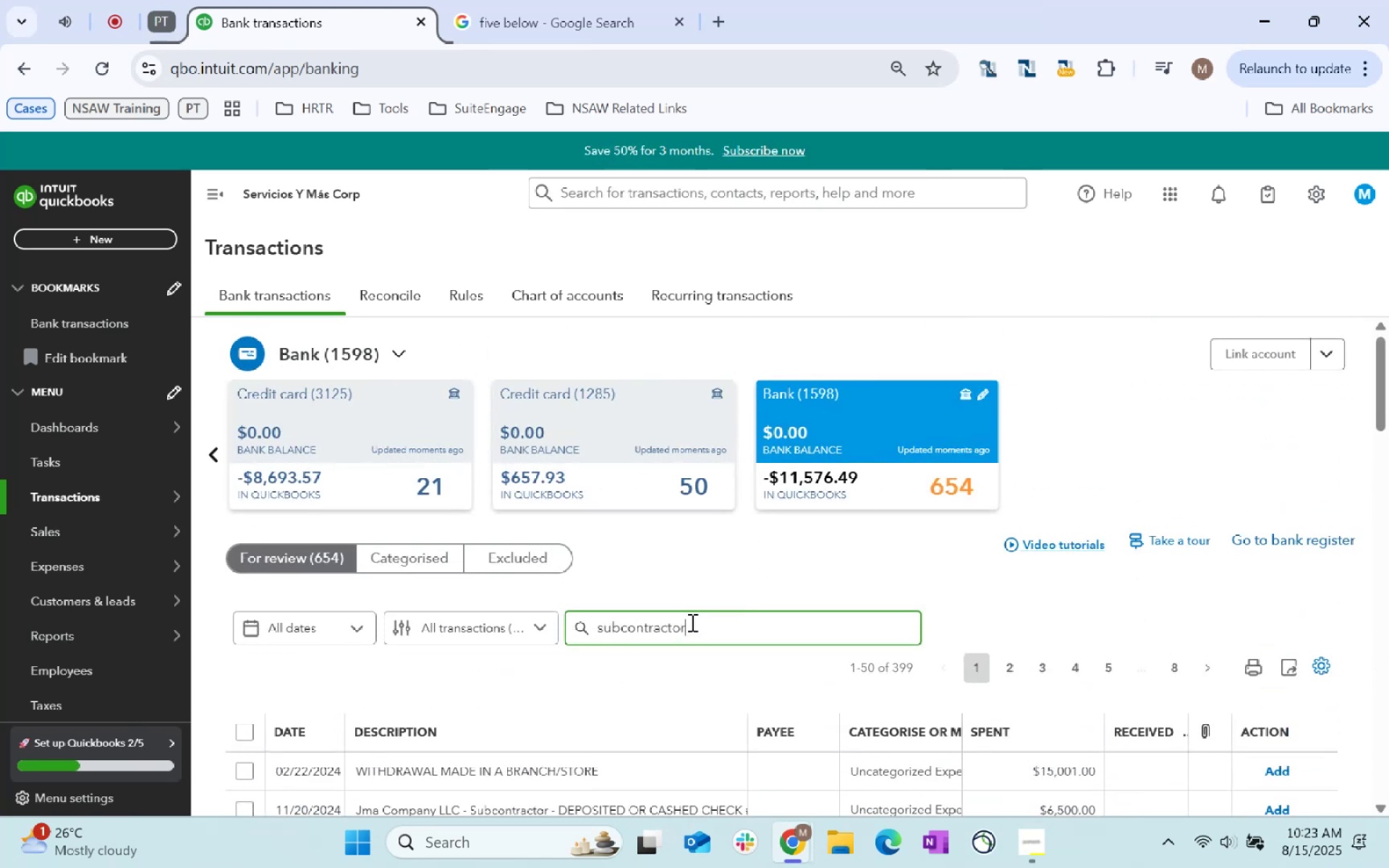 
key(Enter)
 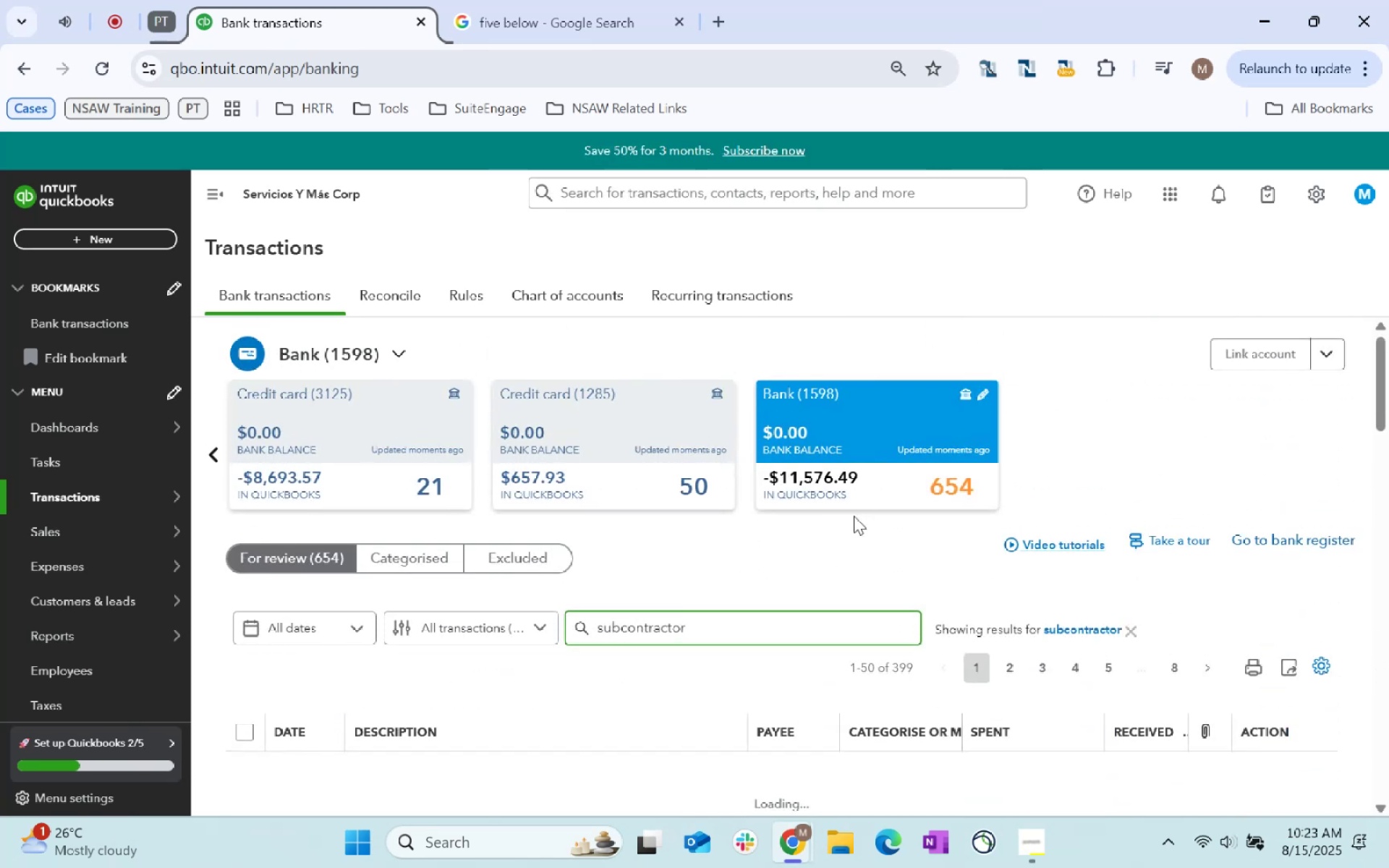 
scroll: coordinate [673, 651], scroll_direction: down, amount: 39.0
 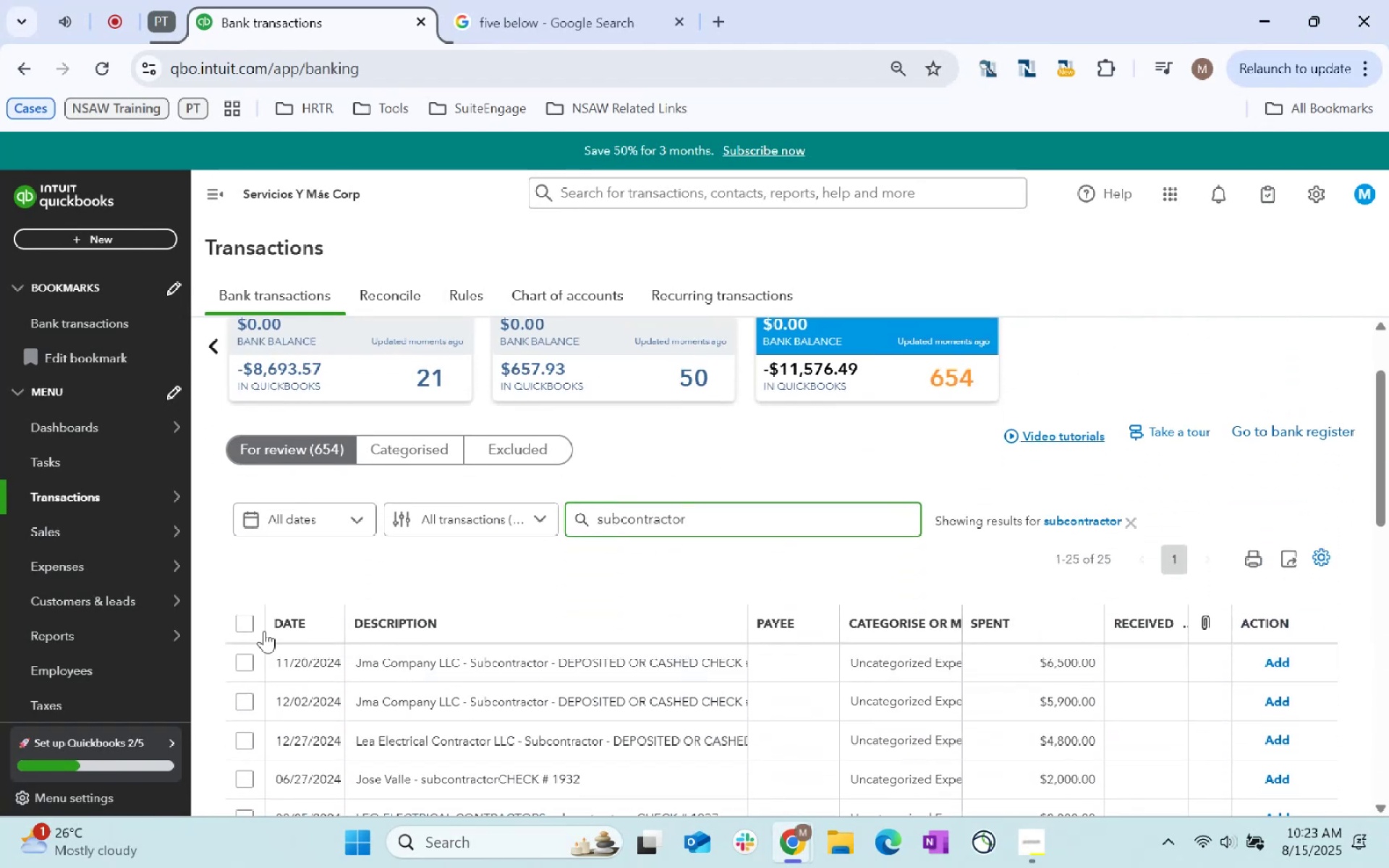 
left_click([245, 628])
 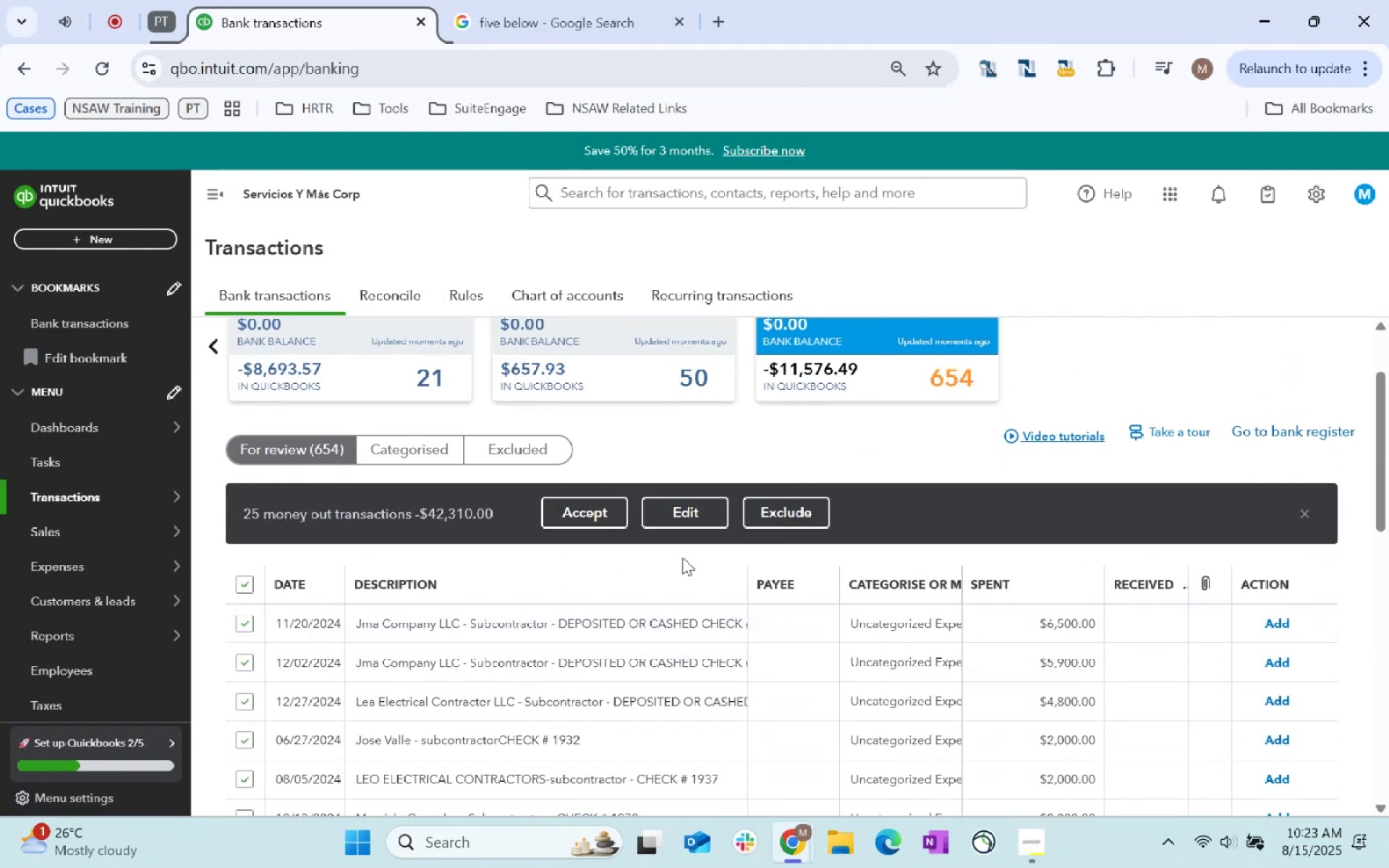 
left_click([694, 519])
 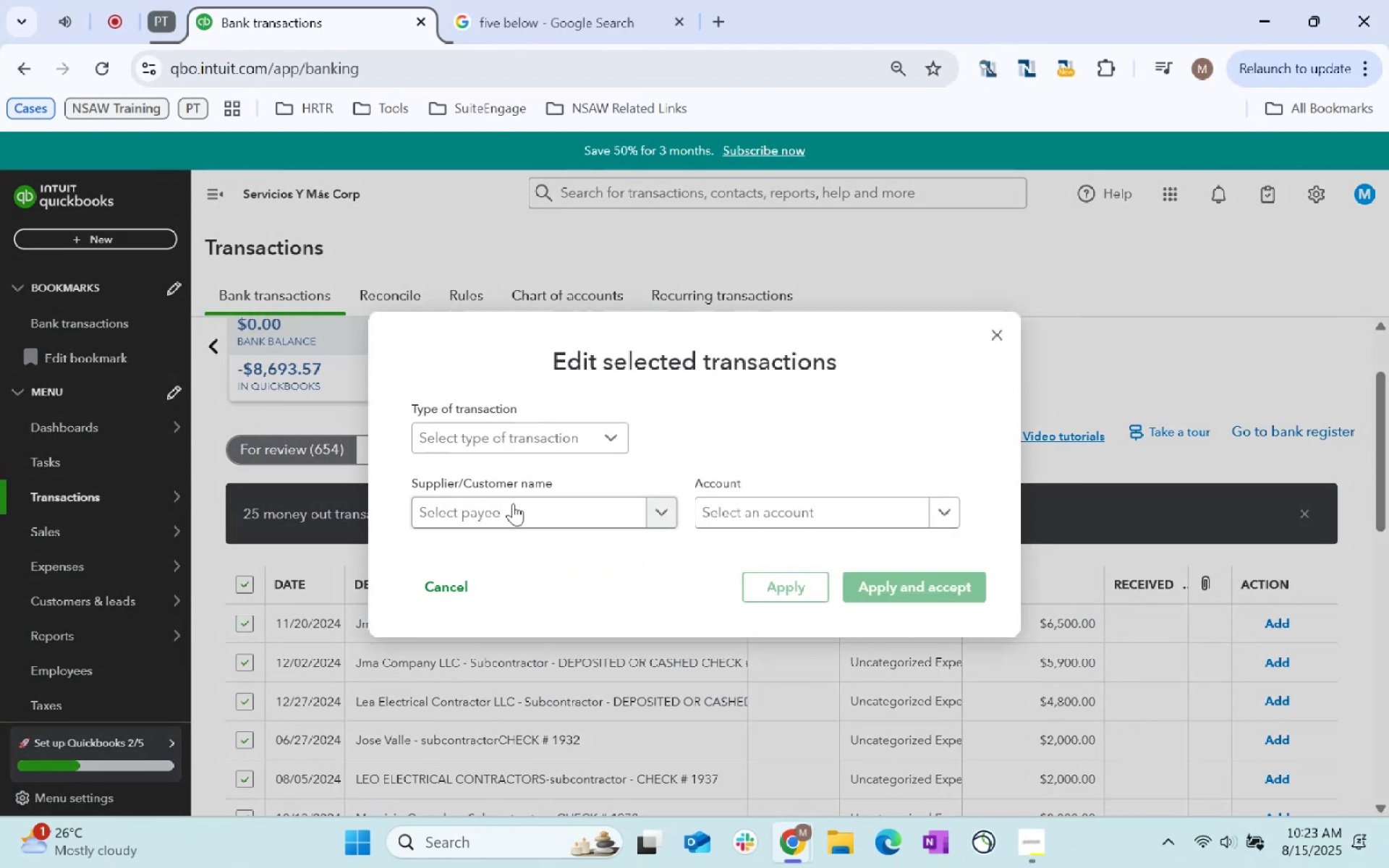 
left_click([514, 503])
 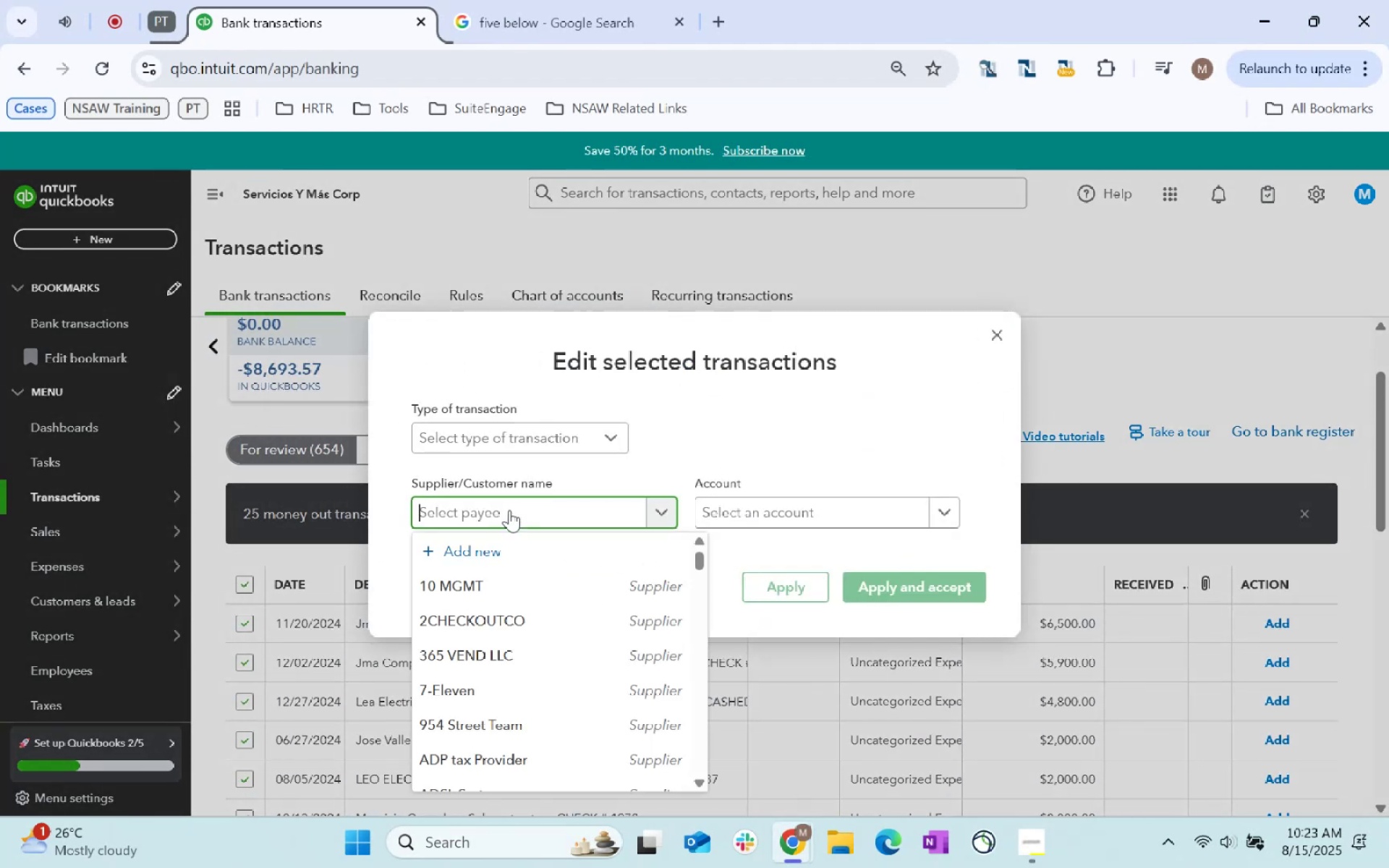 
type(Subcontractors)
 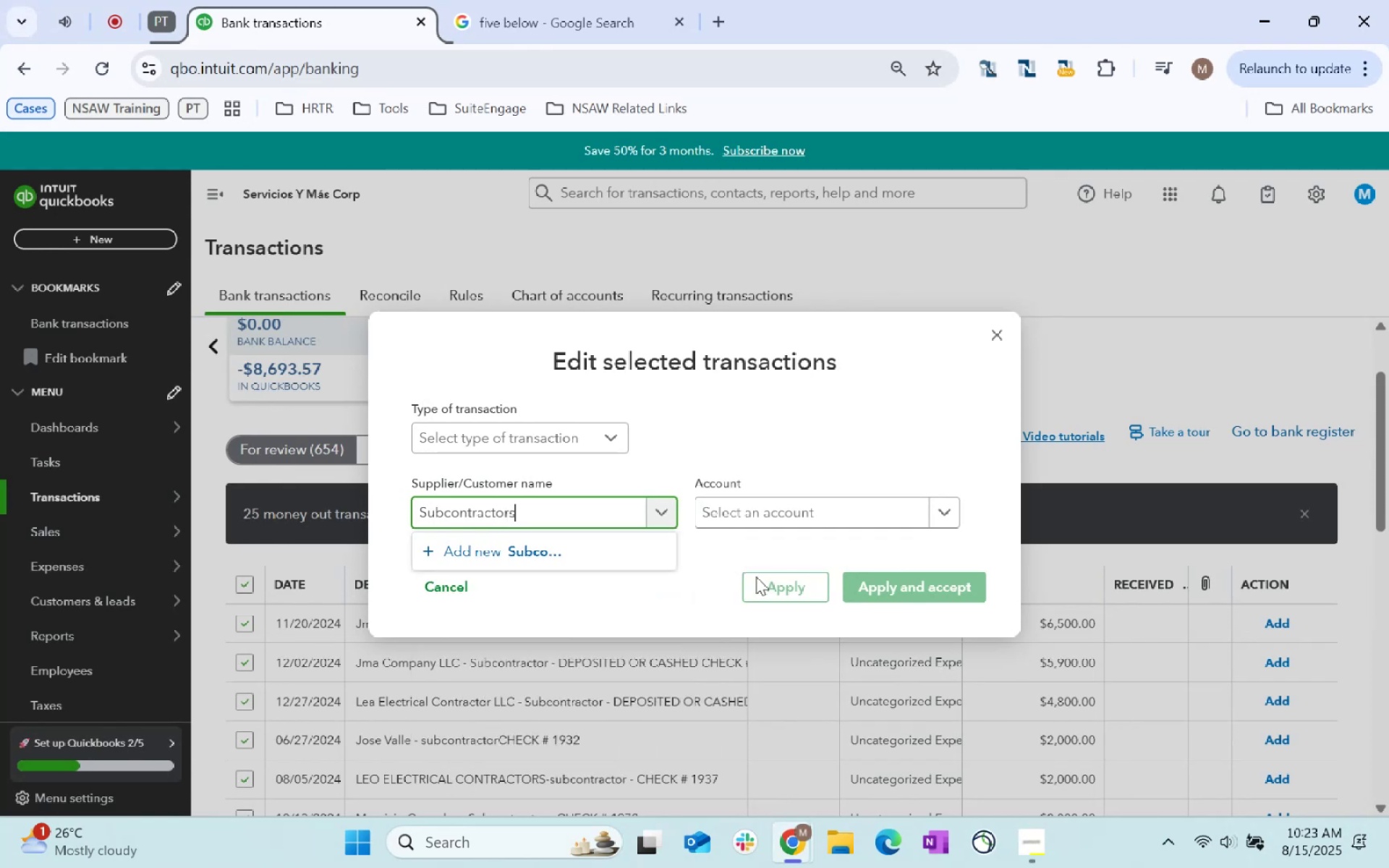 
left_click([618, 558])
 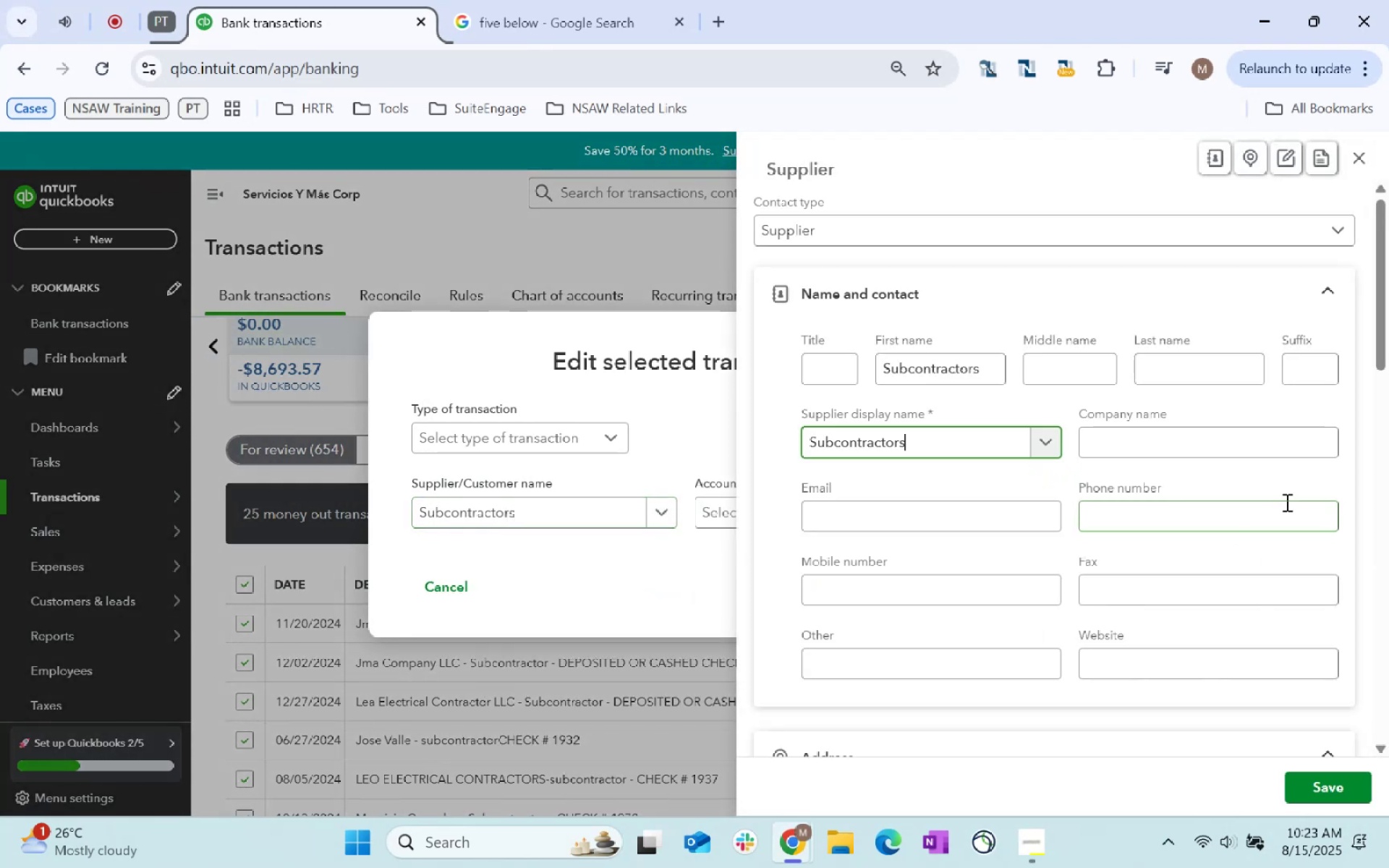 
scroll: coordinate [1086, 543], scroll_direction: down, amount: 164.0
 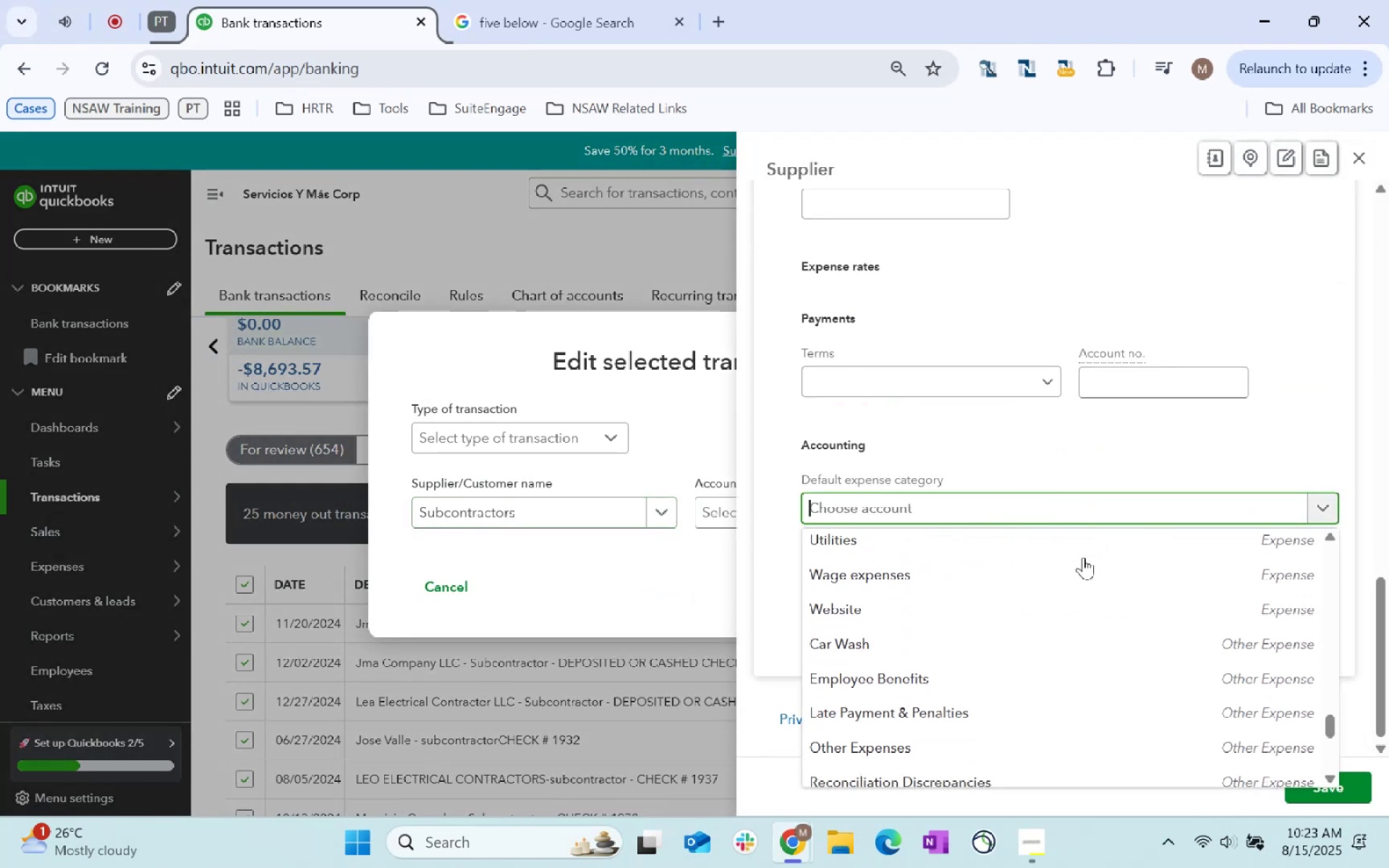 
left_click([1058, 498])
 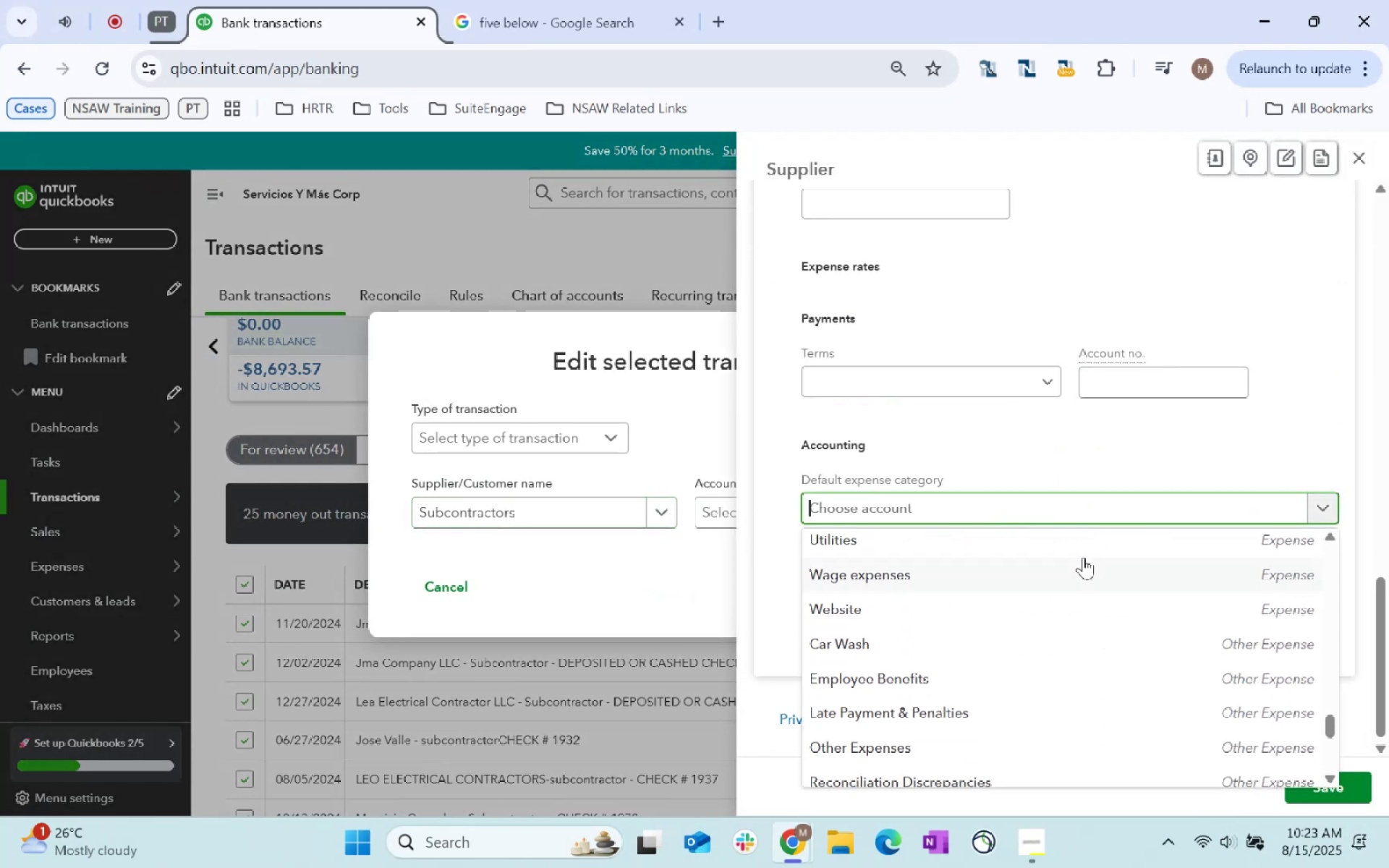 
type(professional)
 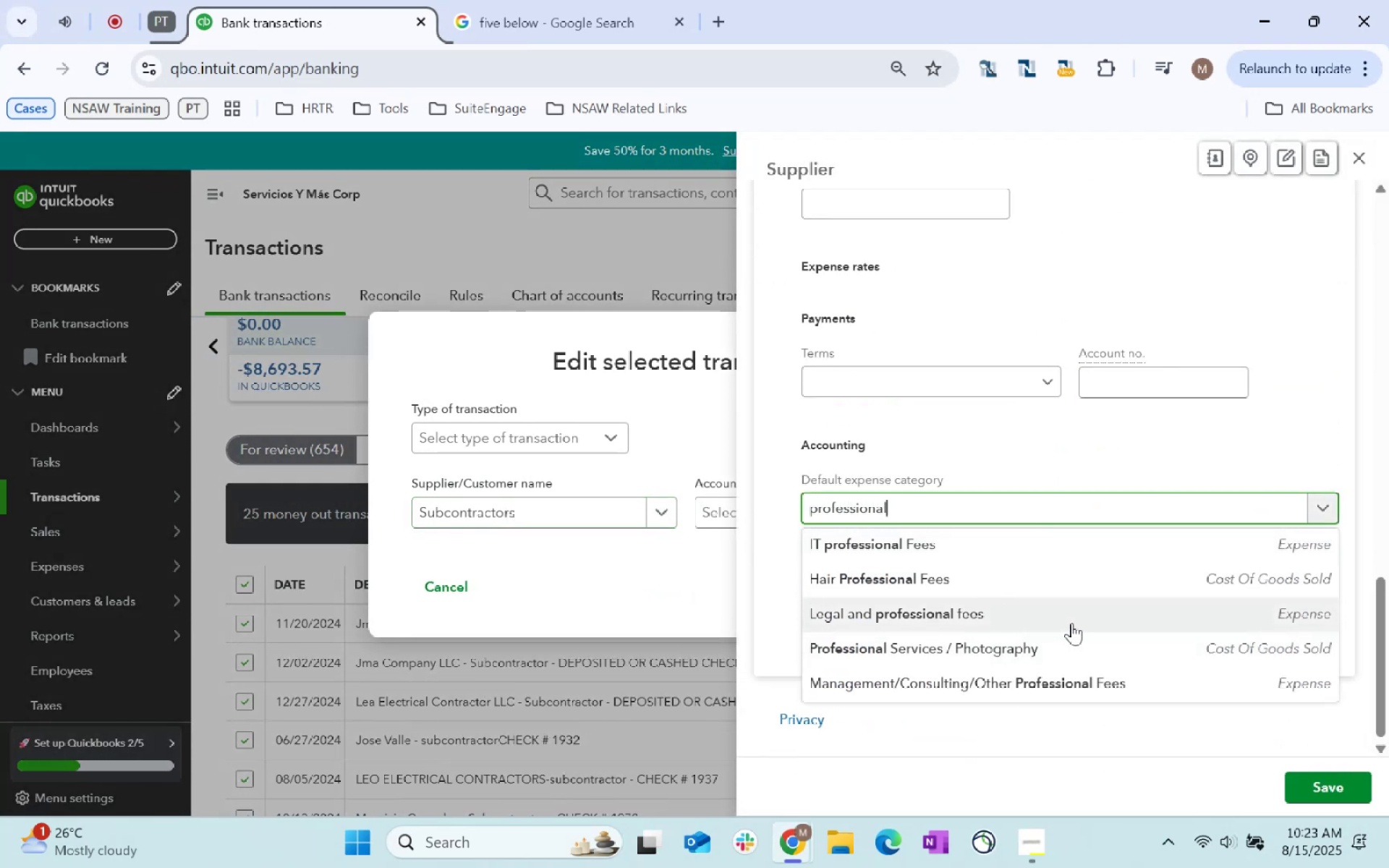 
left_click([1161, 680])
 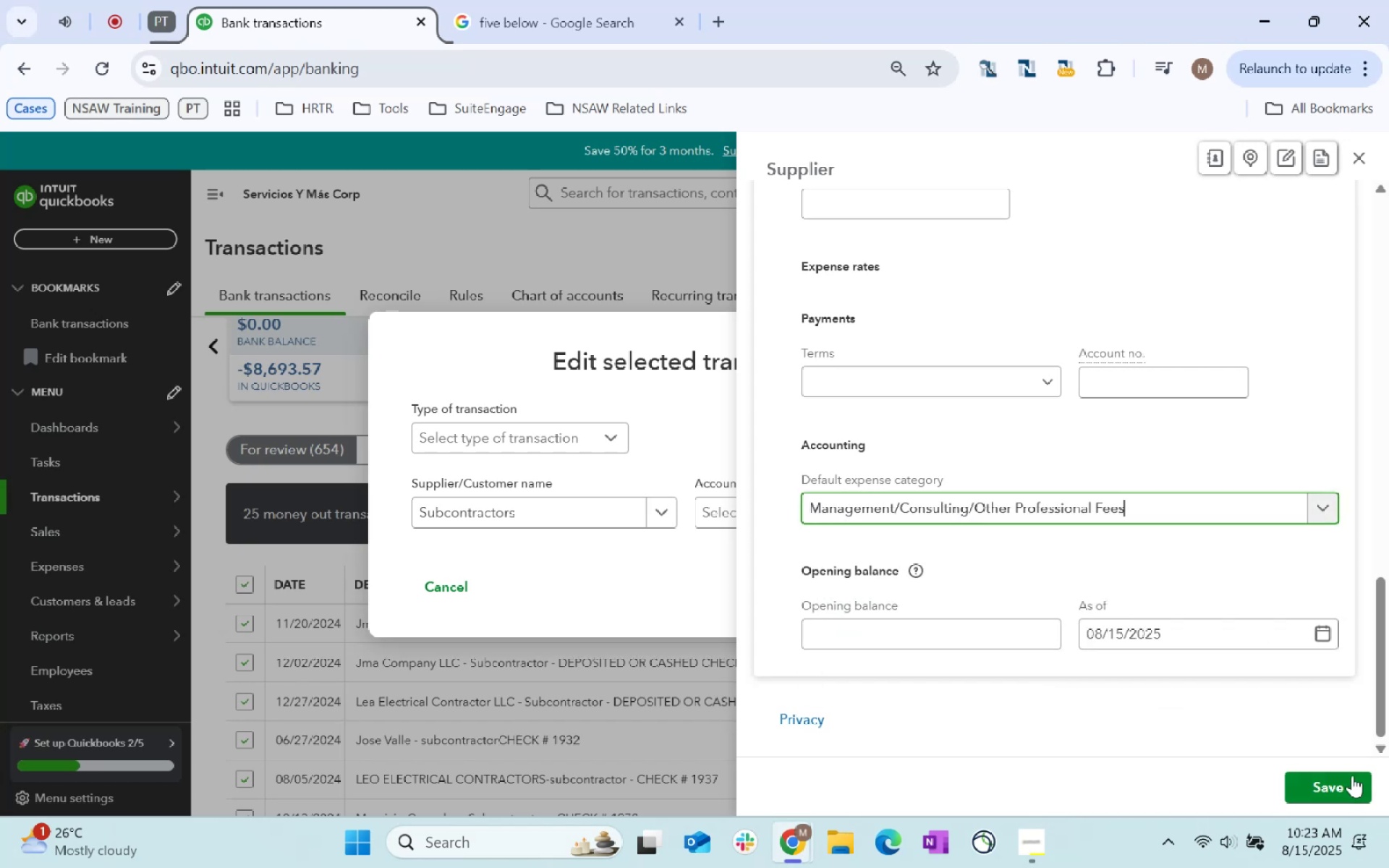 
left_click([1346, 780])
 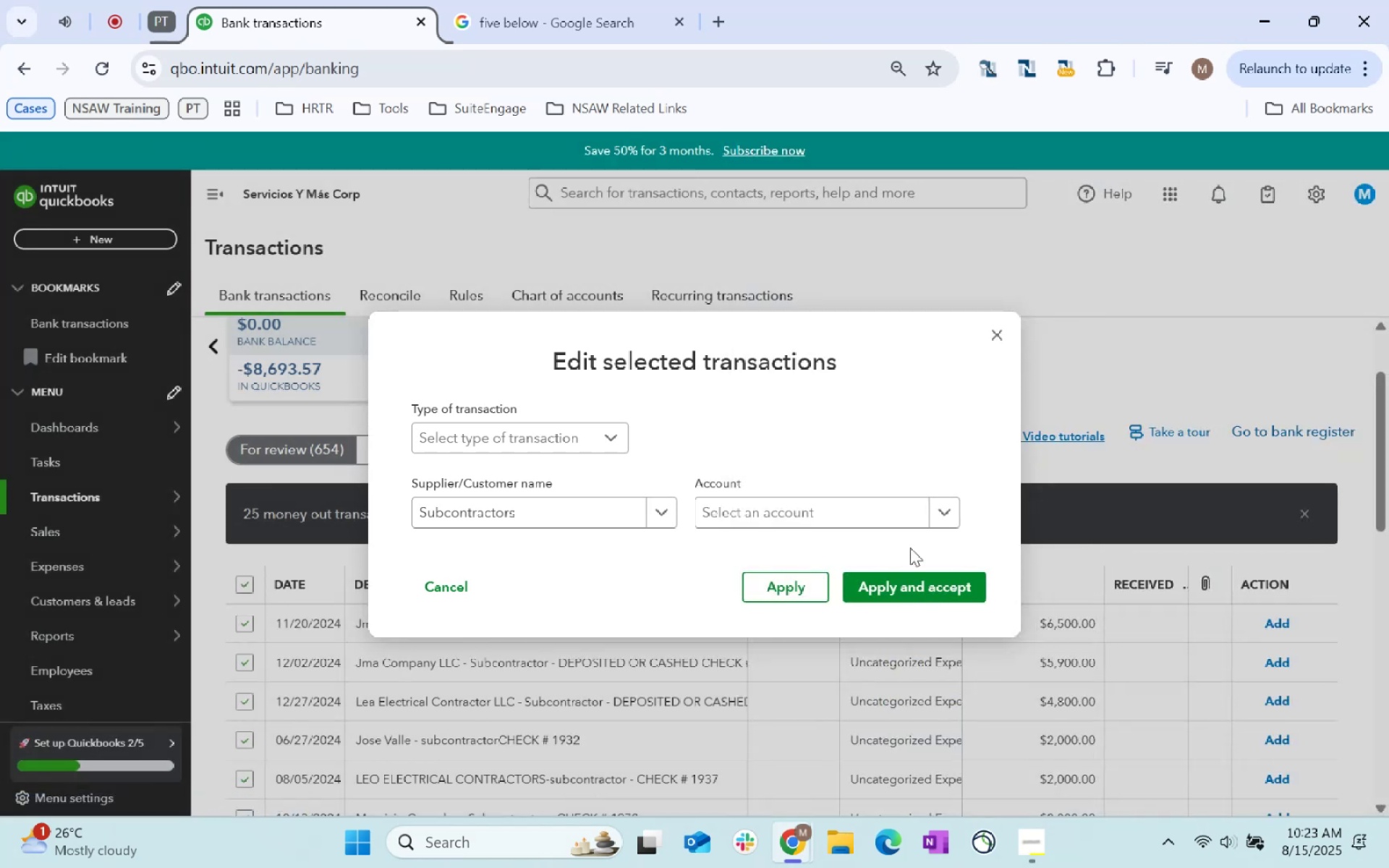 
left_click([854, 514])
 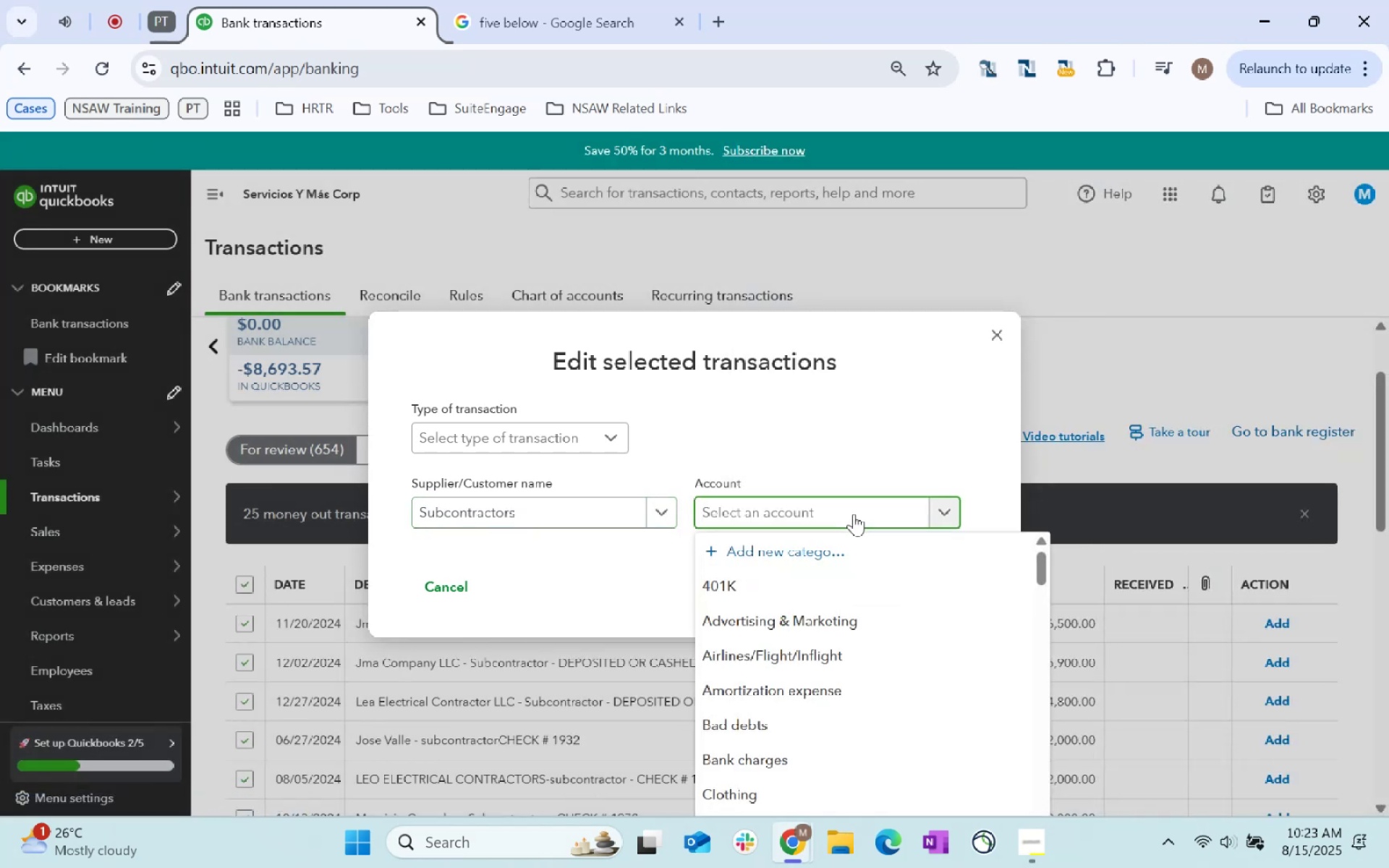 
type(professional)
 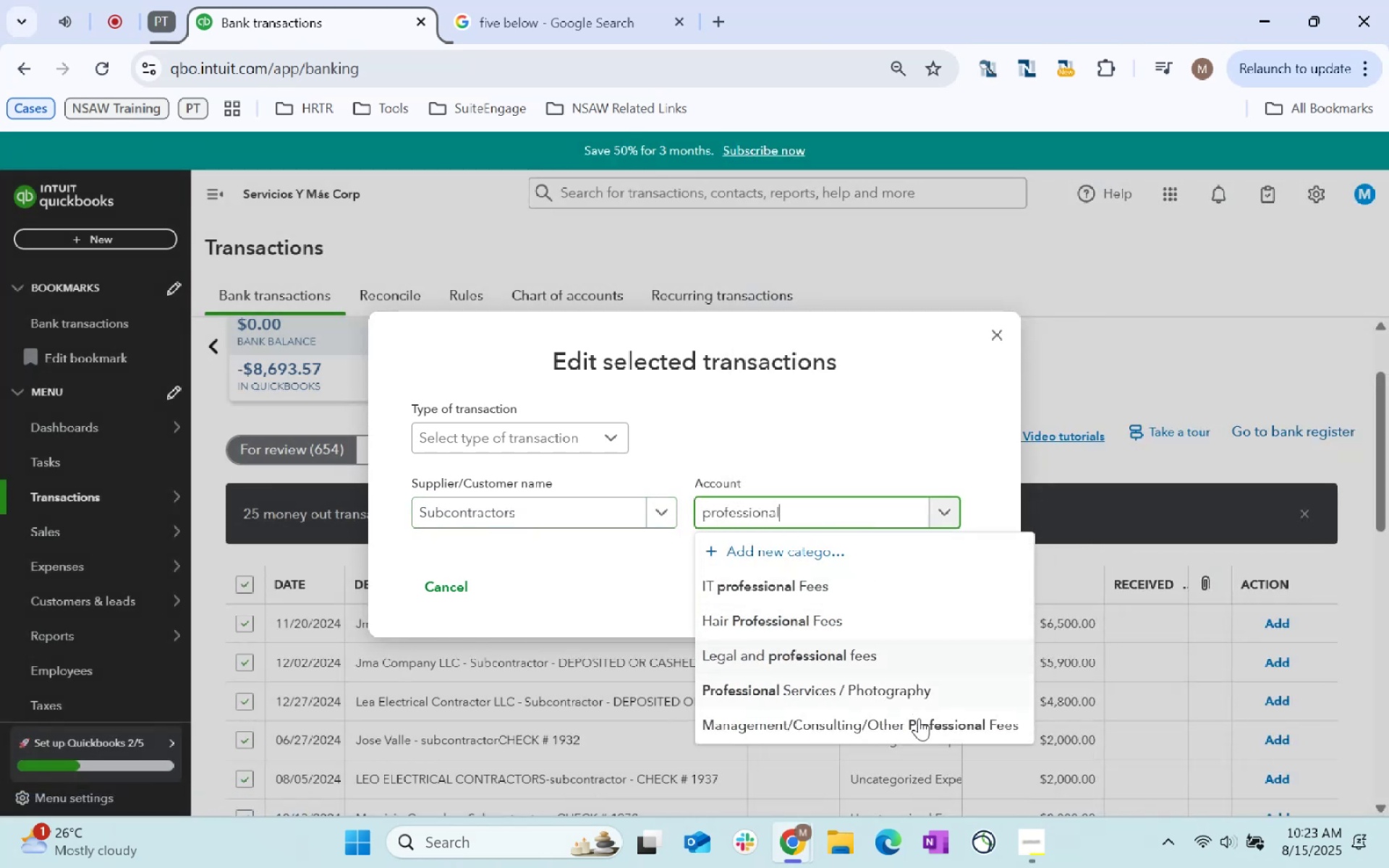 
left_click([929, 726])
 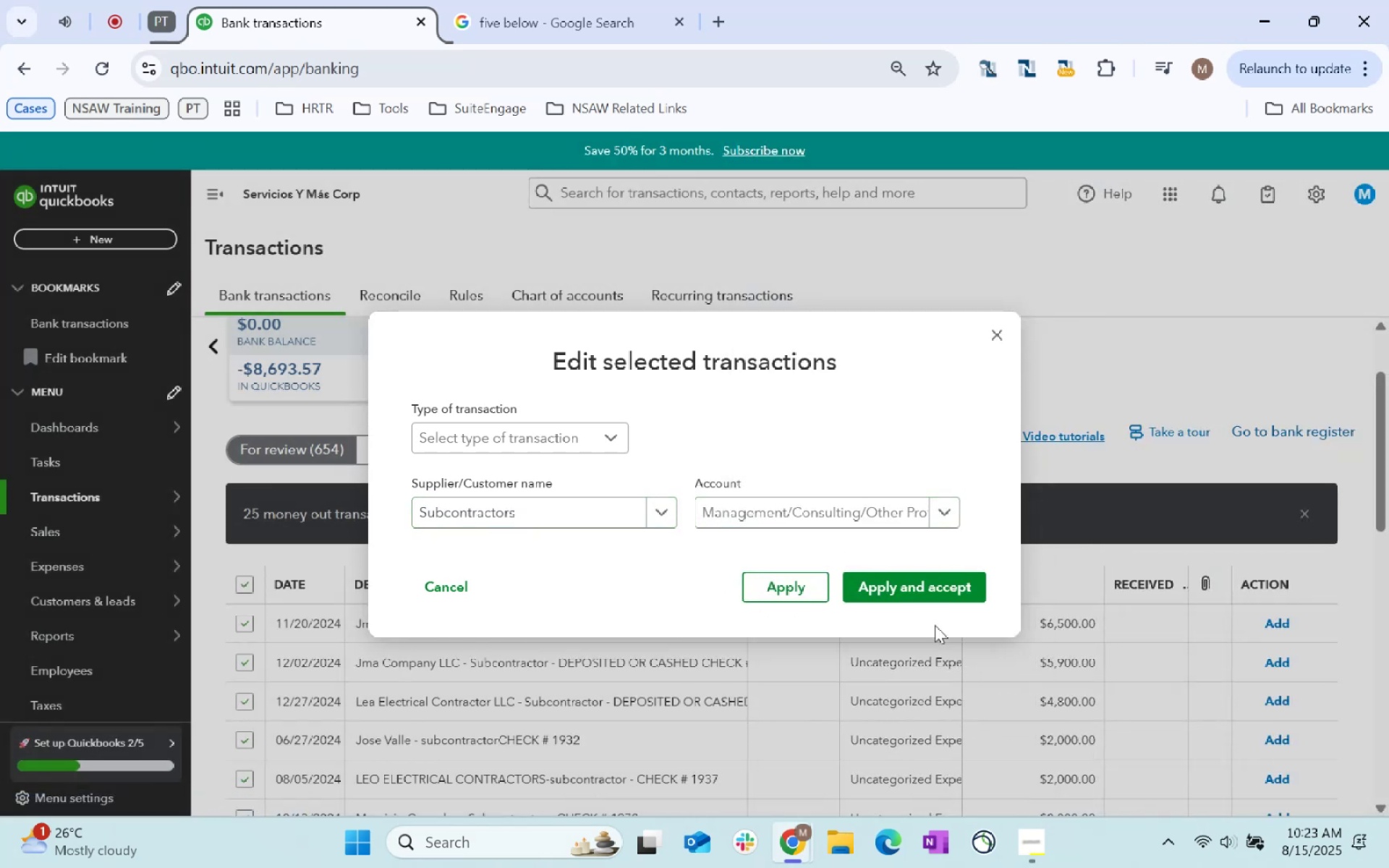 
left_click([929, 592])
 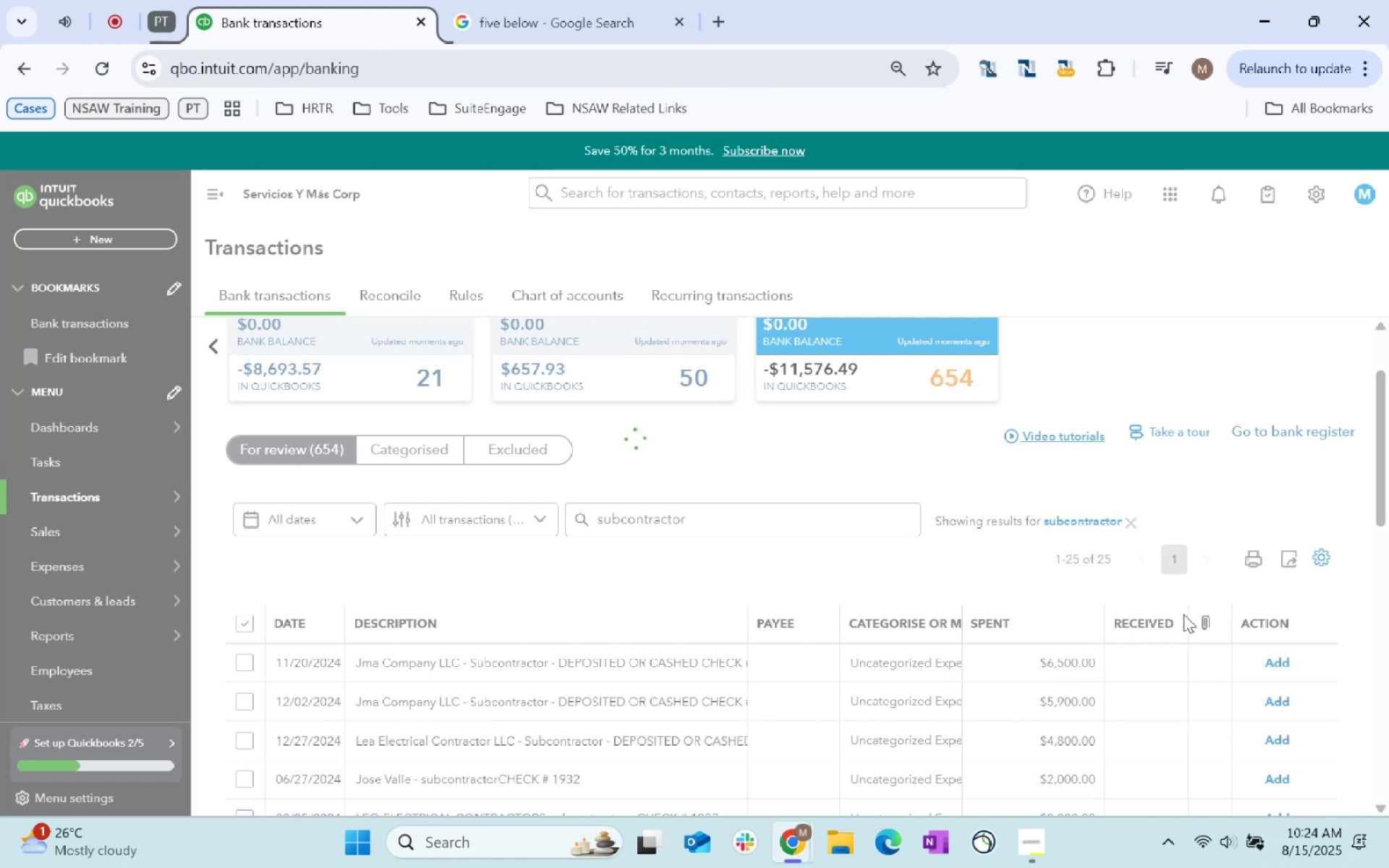 
wait(6.19)
 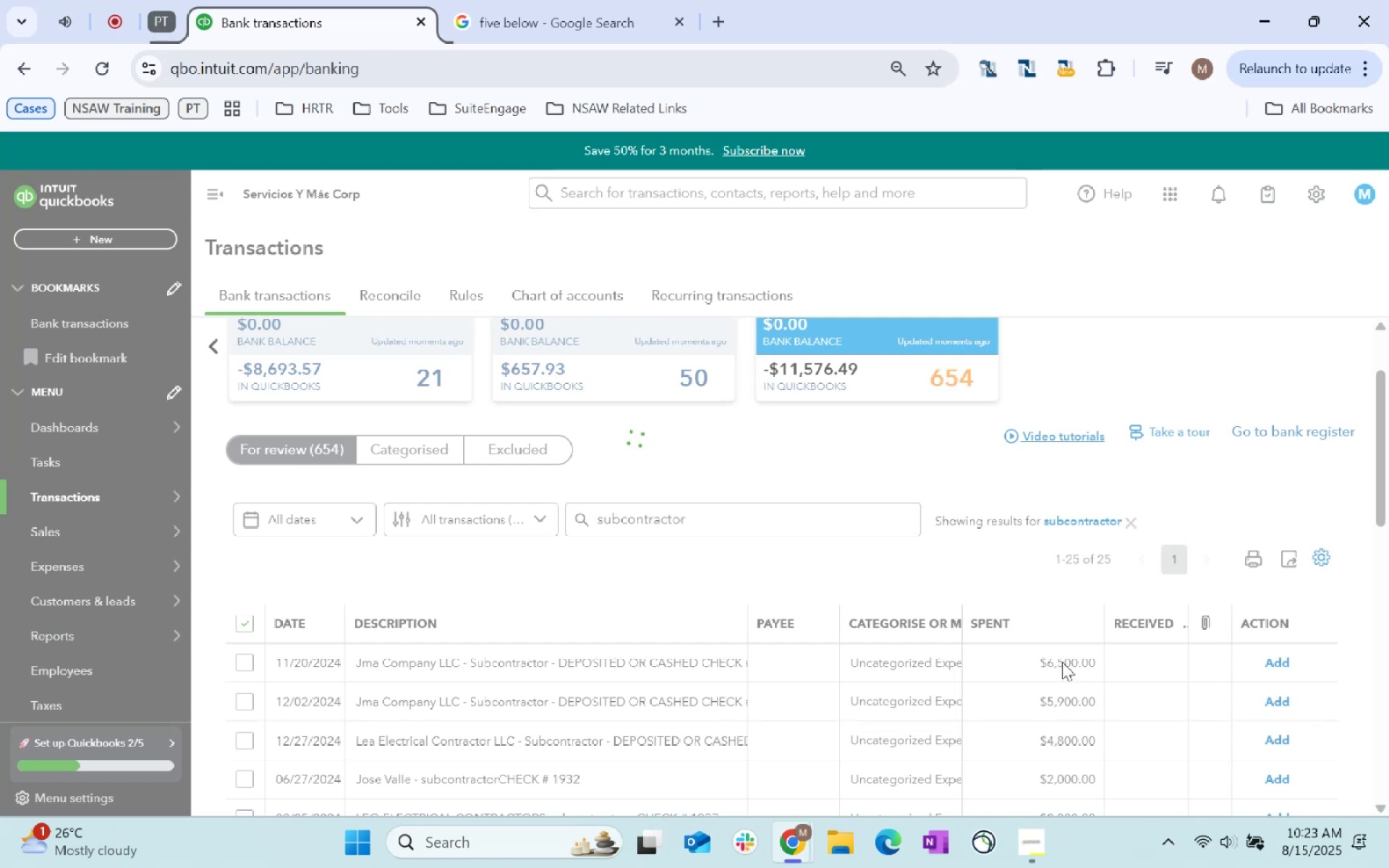 
left_click([1135, 524])
 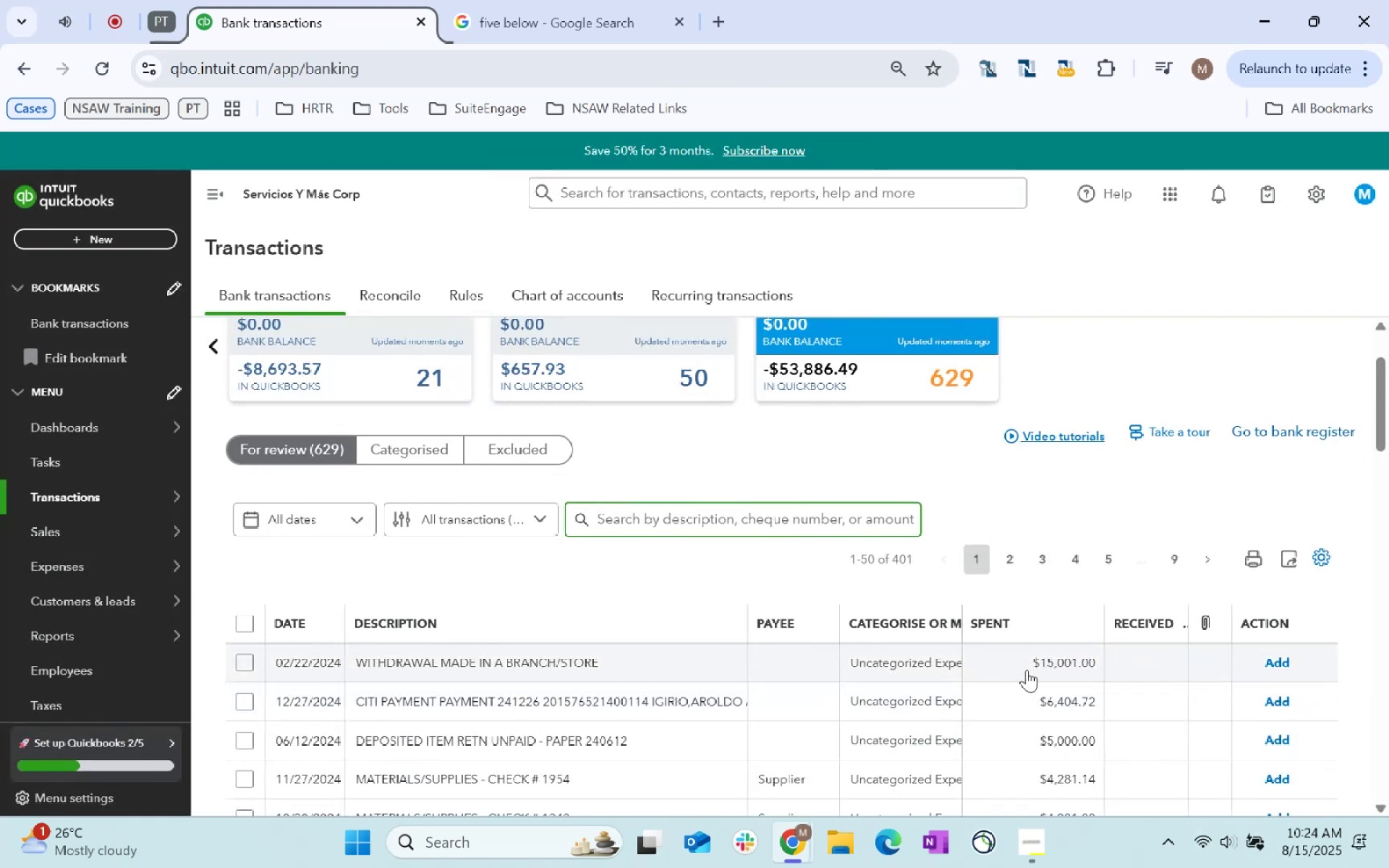 
scroll: coordinate [1027, 670], scroll_direction: down, amount: 2.0
 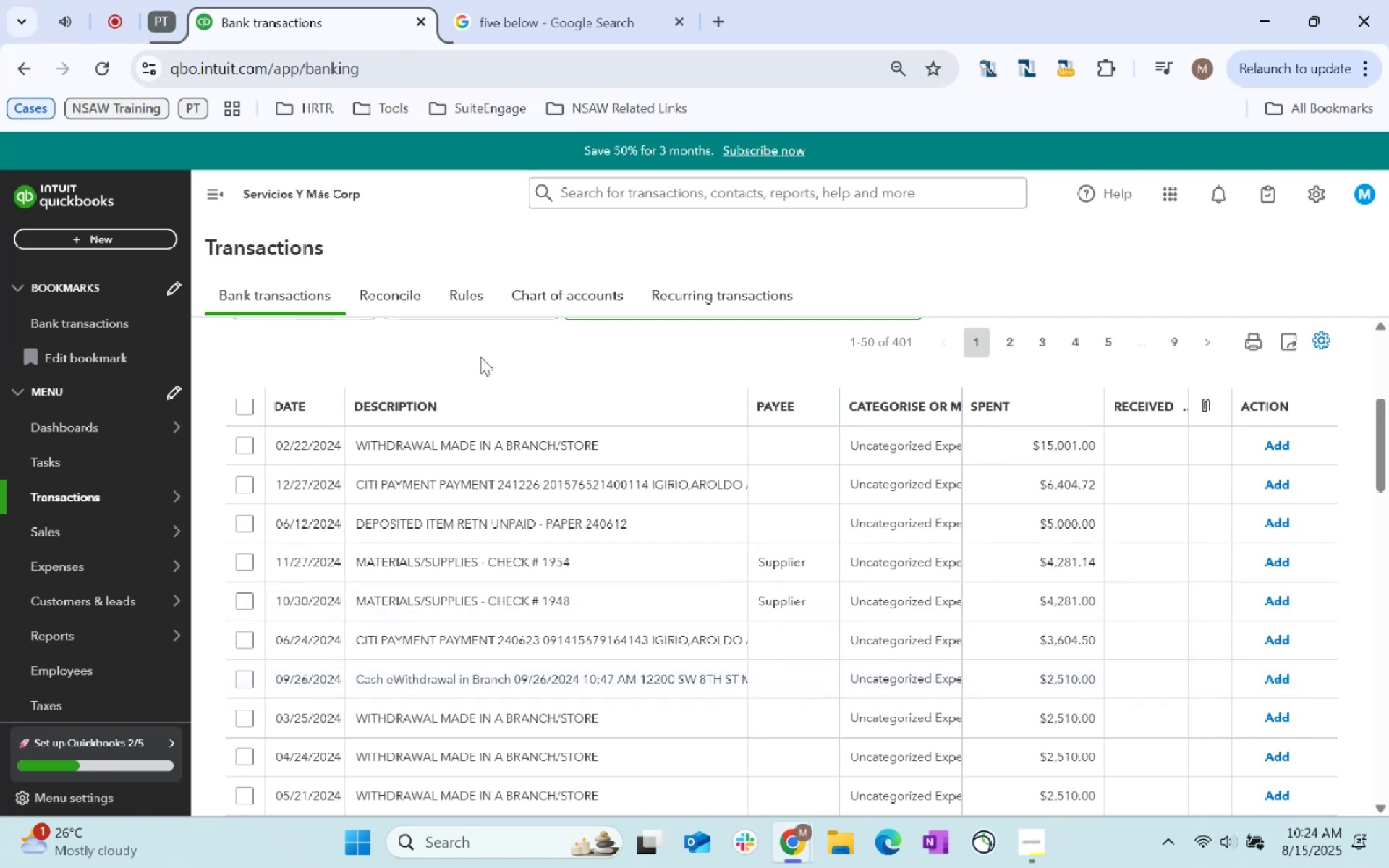 
left_click([525, 417])
 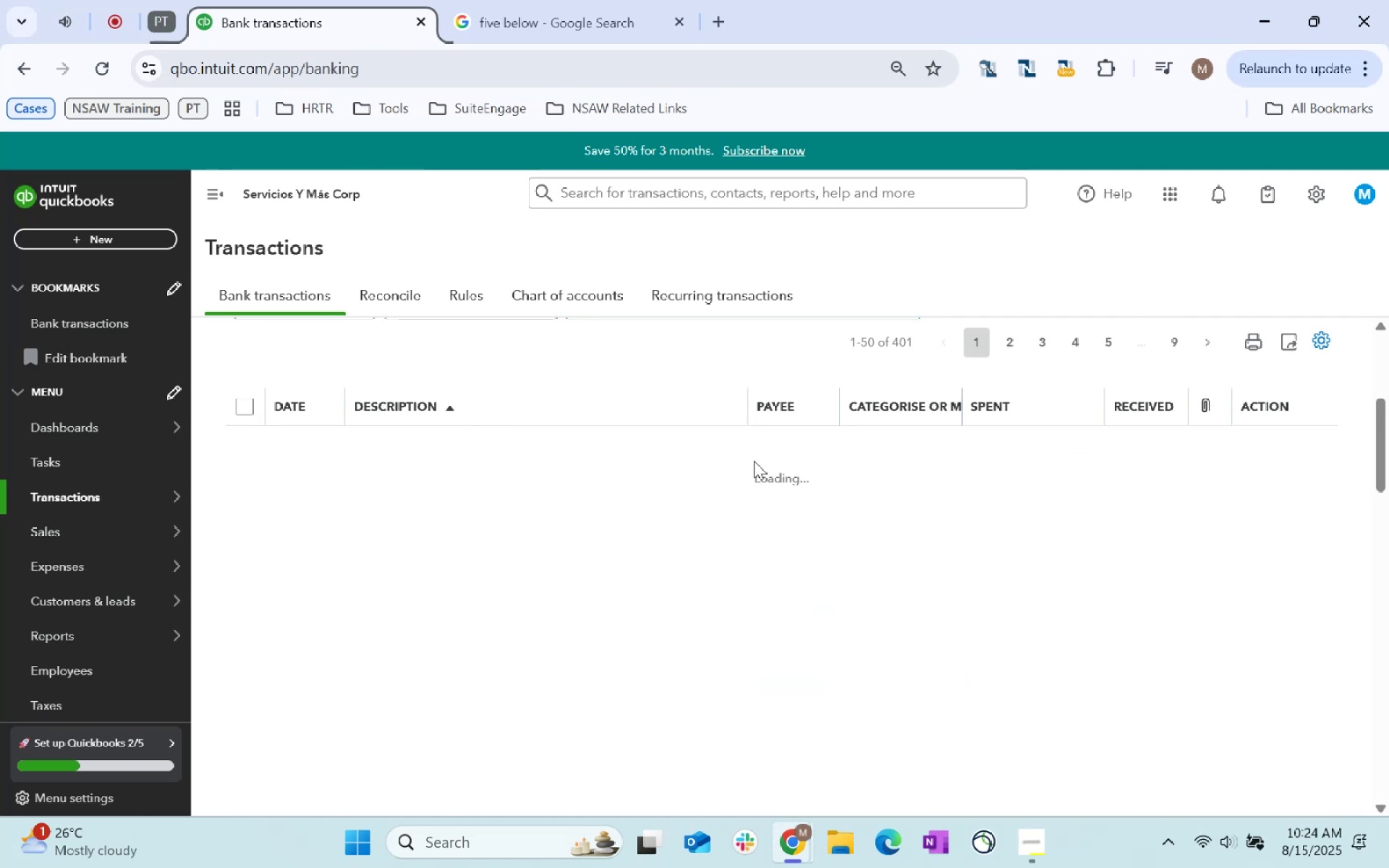 
mouse_move([590, 430])
 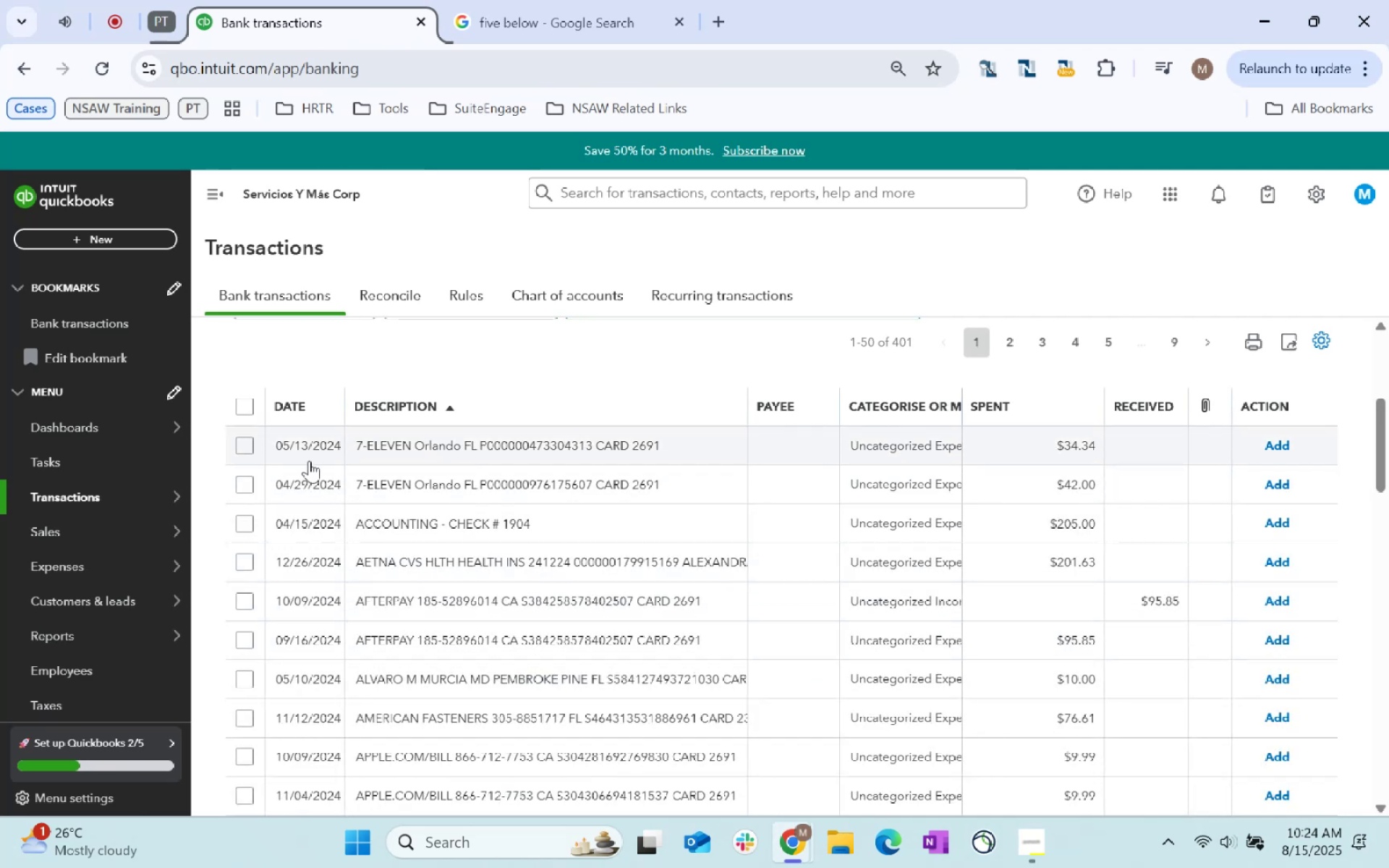 
double_click([242, 451])
 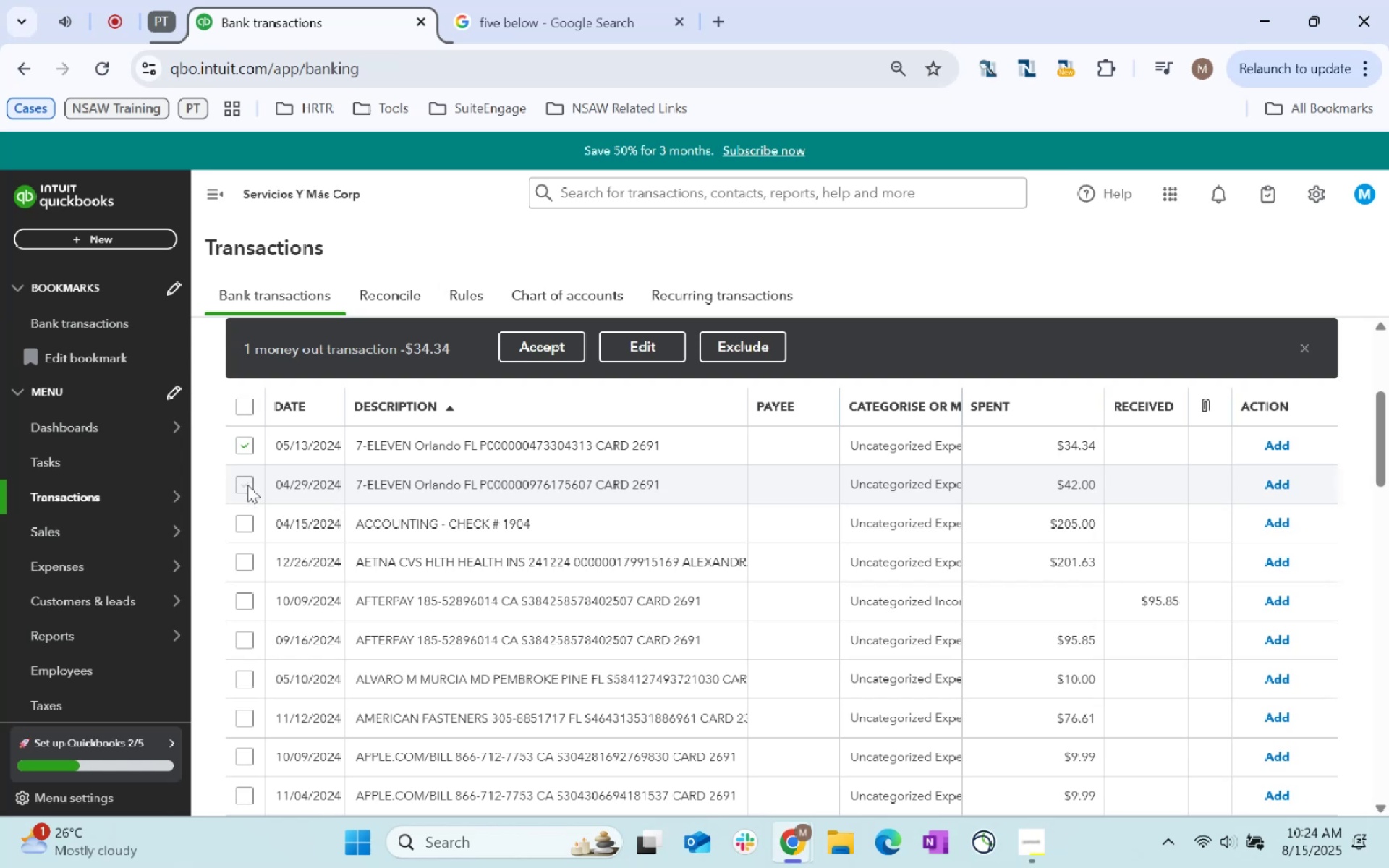 
left_click([244, 487])
 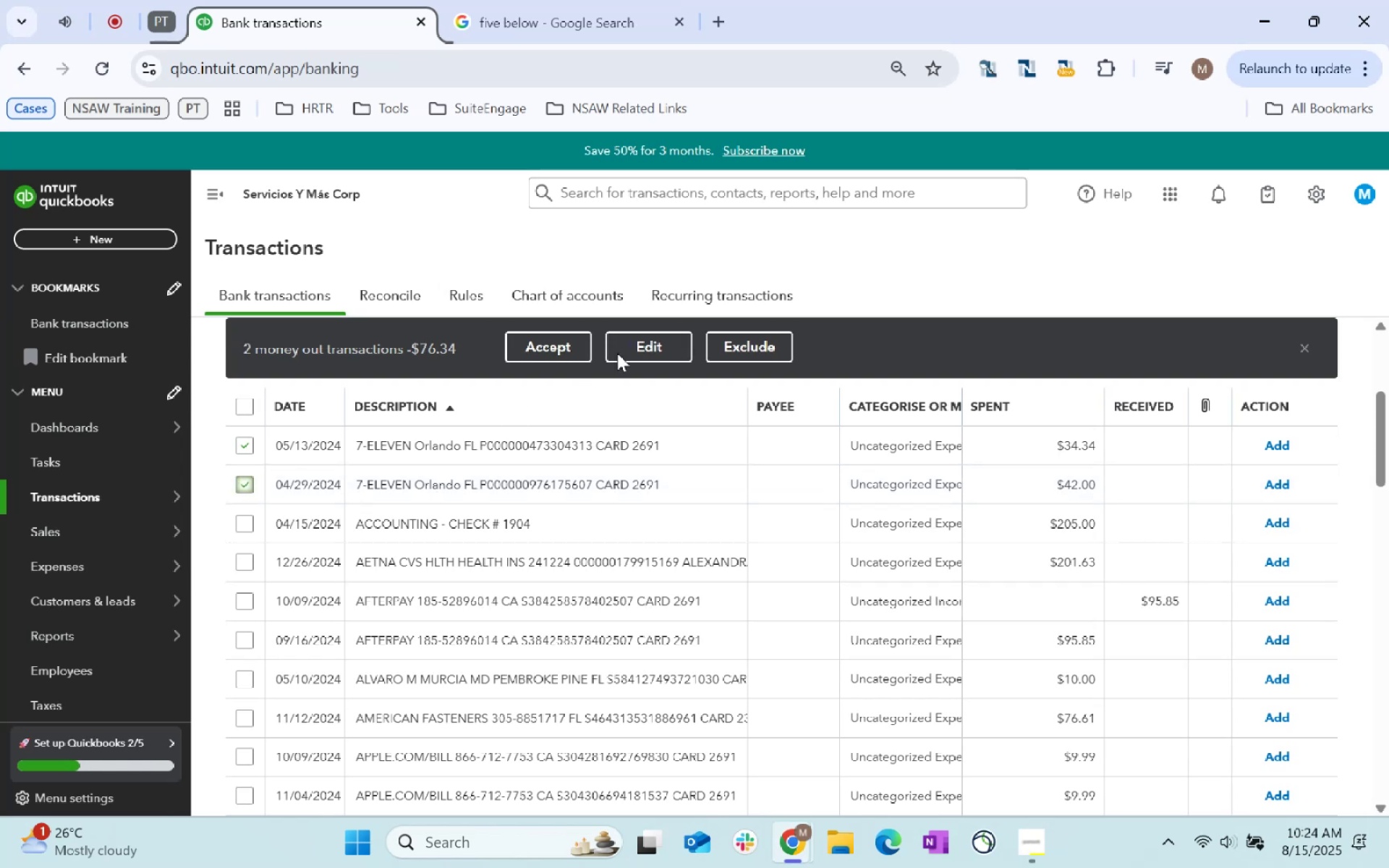 
left_click([615, 342])
 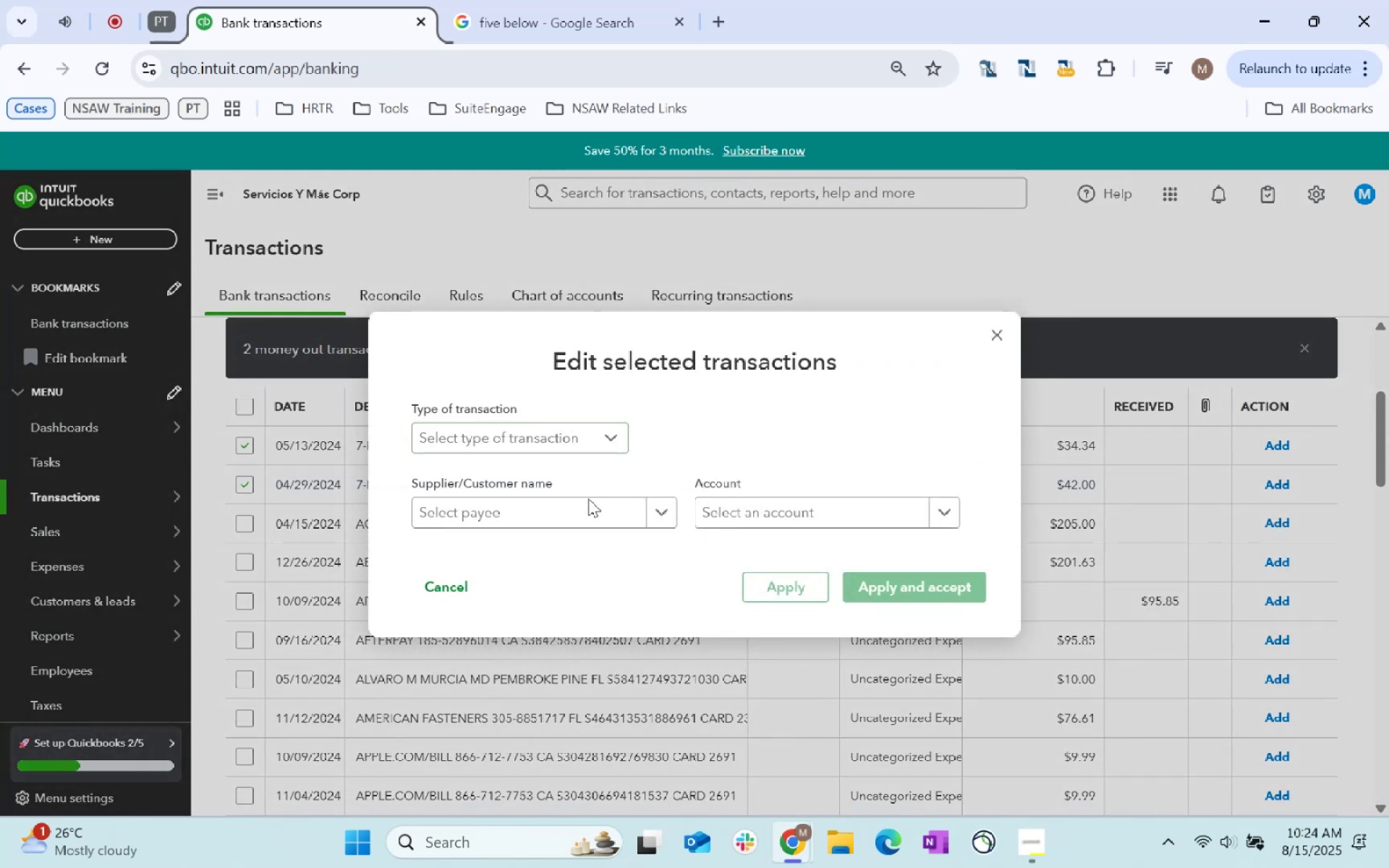 
left_click([561, 503])
 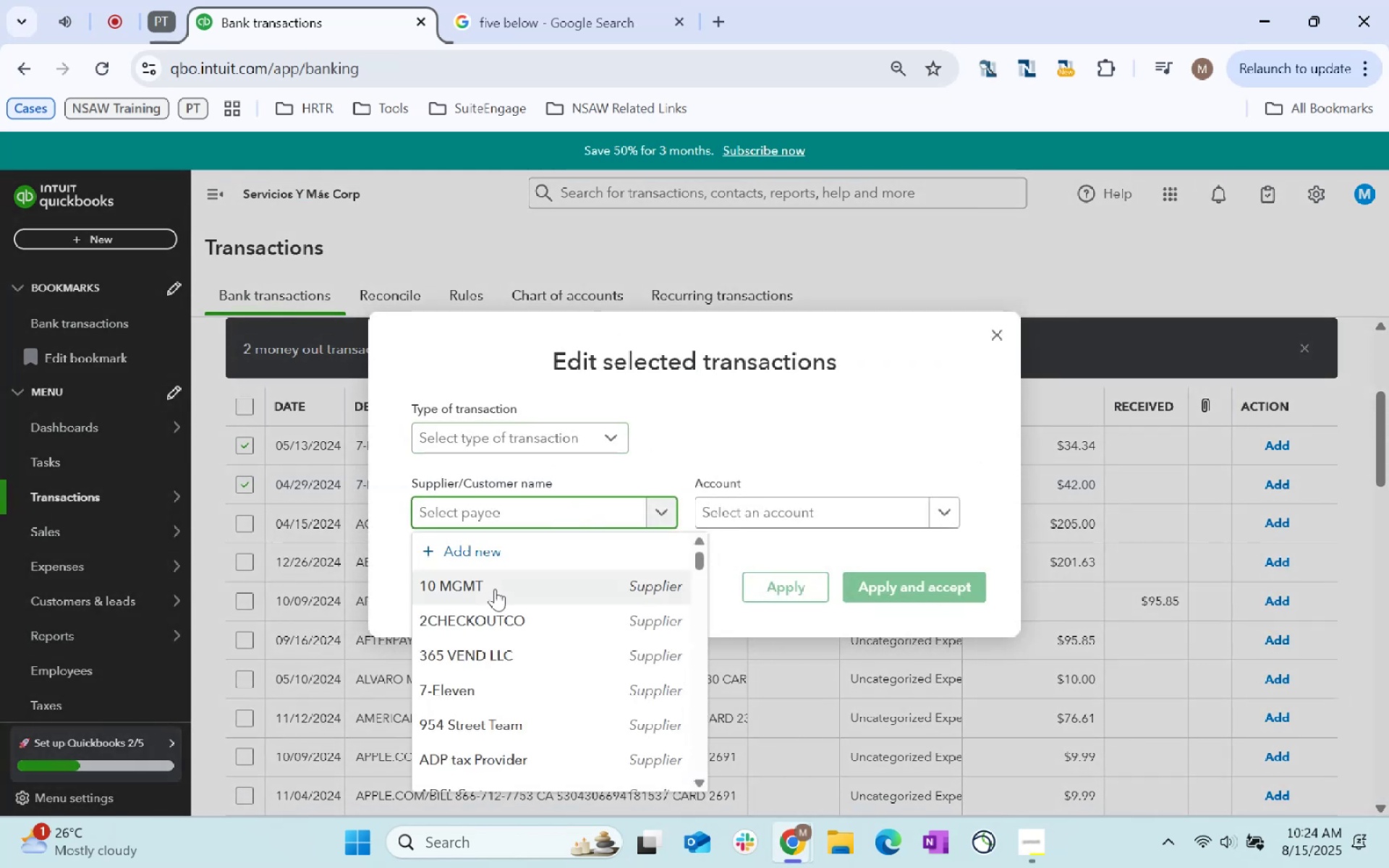 
type(7 eleven)
key(Backspace)
key(Backspace)
key(Backspace)
key(Backspace)
key(Backspace)
key(Backspace)
key(Backspace)
key(Tab)
type(Su)
key(Backspace)
key(Backspace)
key(Backspace)
key(Backspace)
type(Employee)
 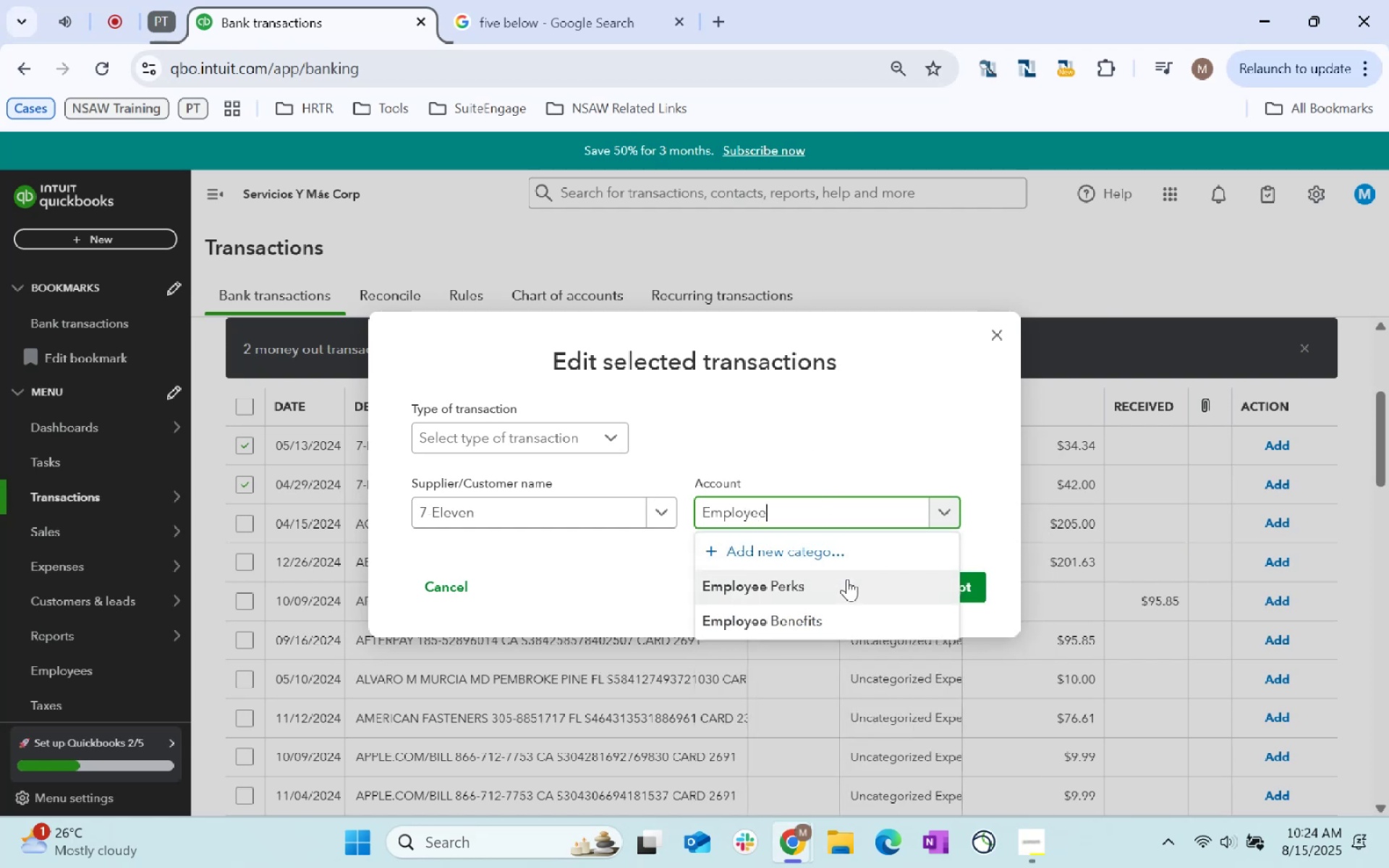 
double_click([927, 595])
 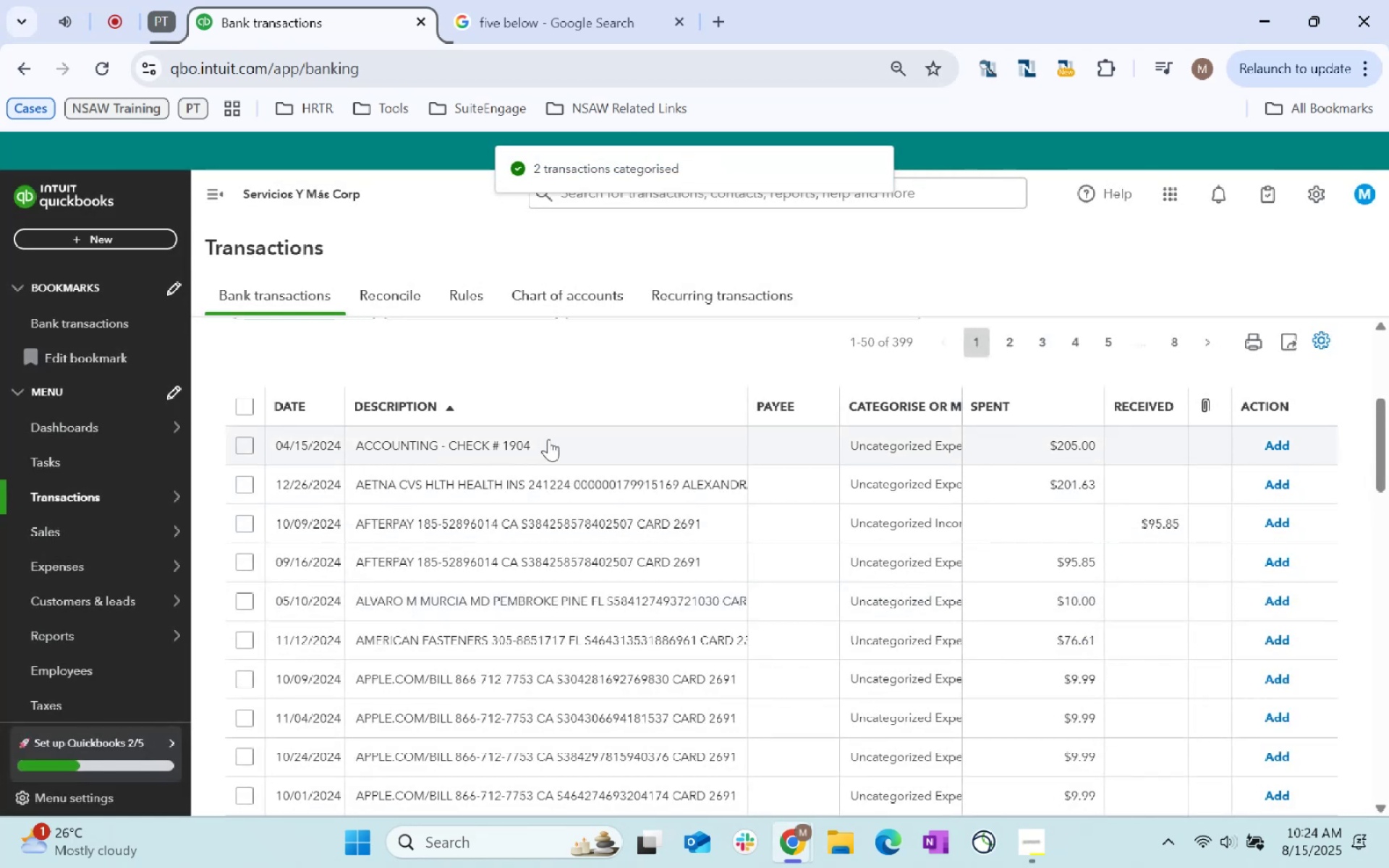 
left_click([242, 445])
 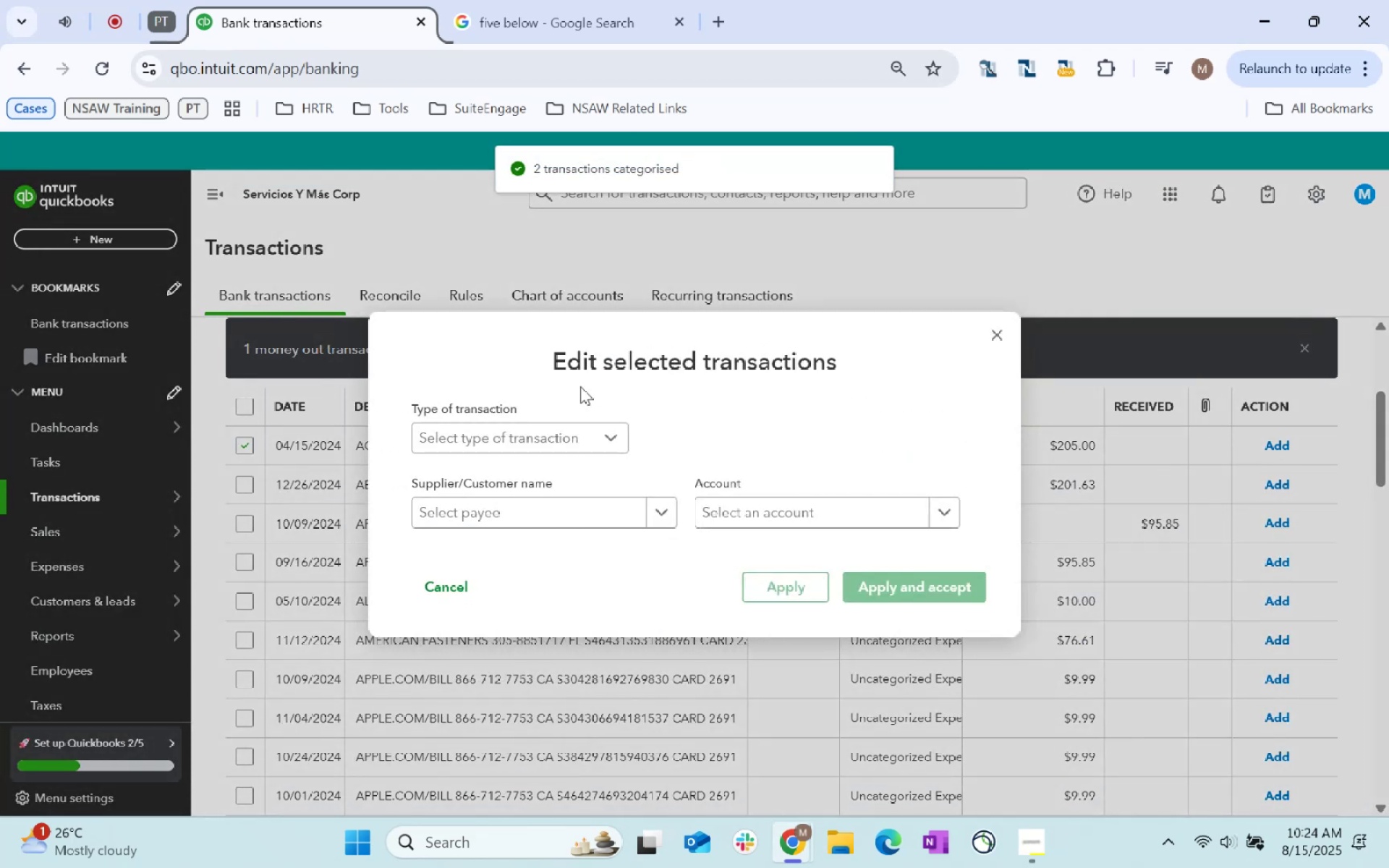 
type(Supplier)
 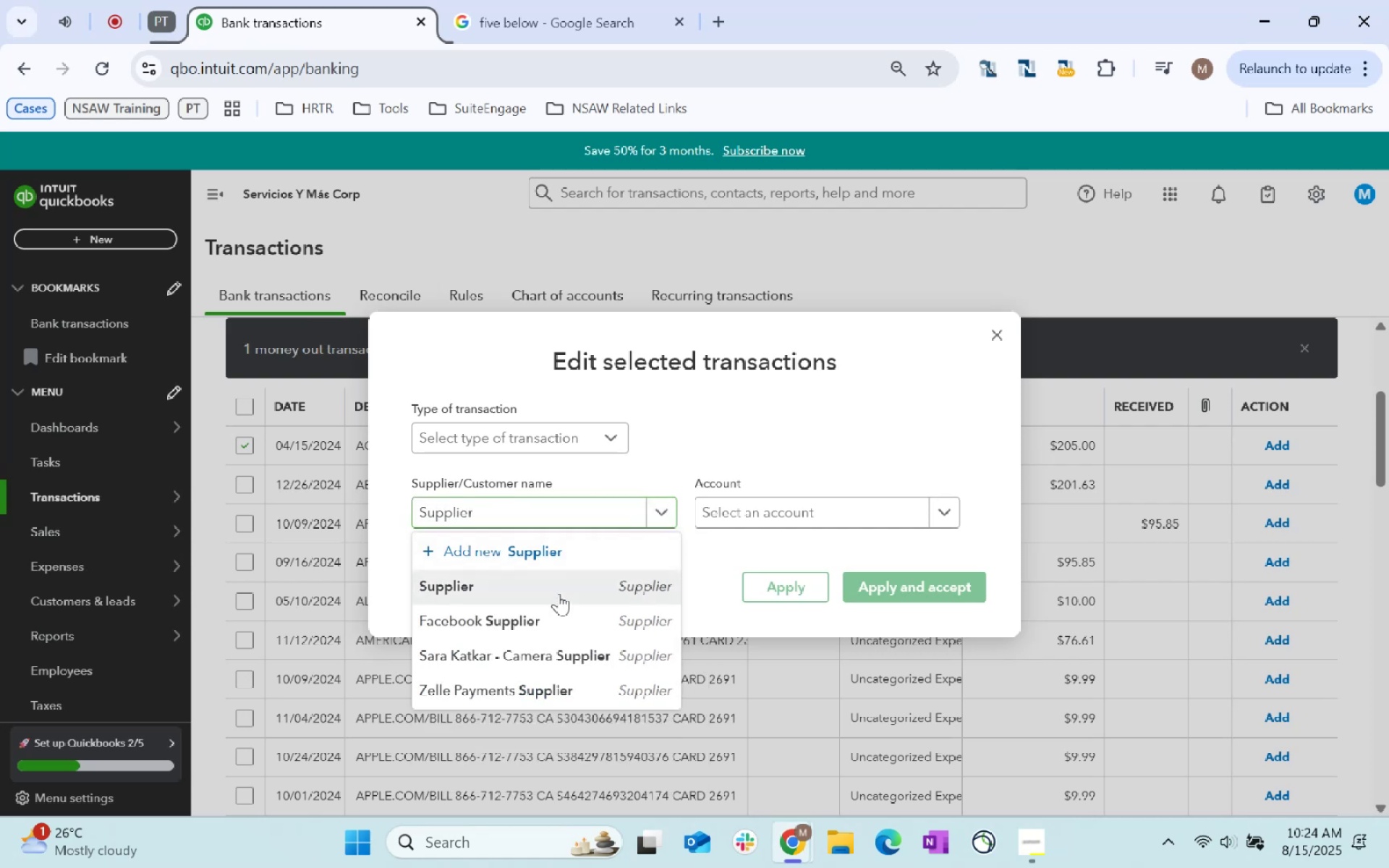 
left_click([836, 518])
 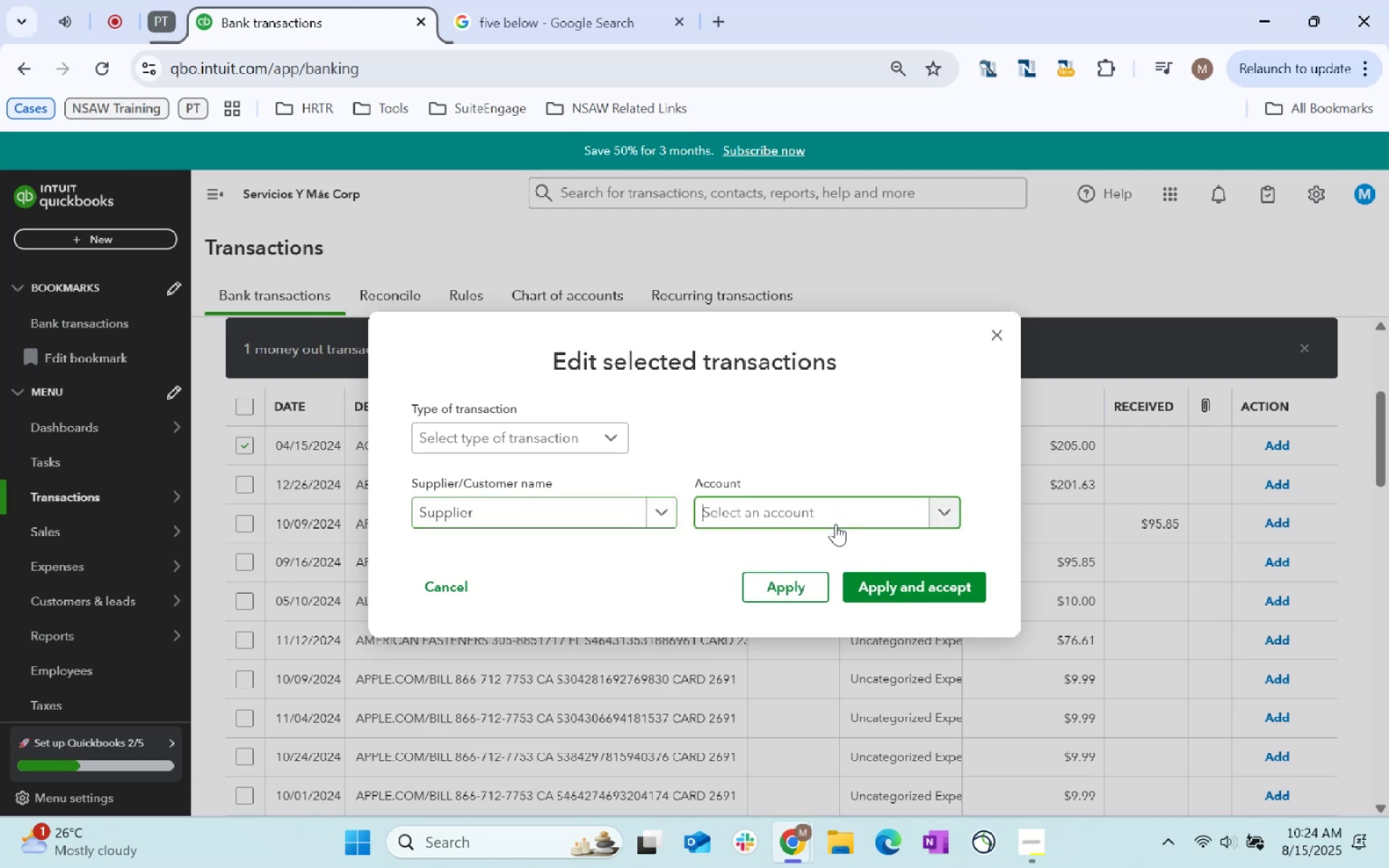 
type(Supplies)
key(Tab)
 